 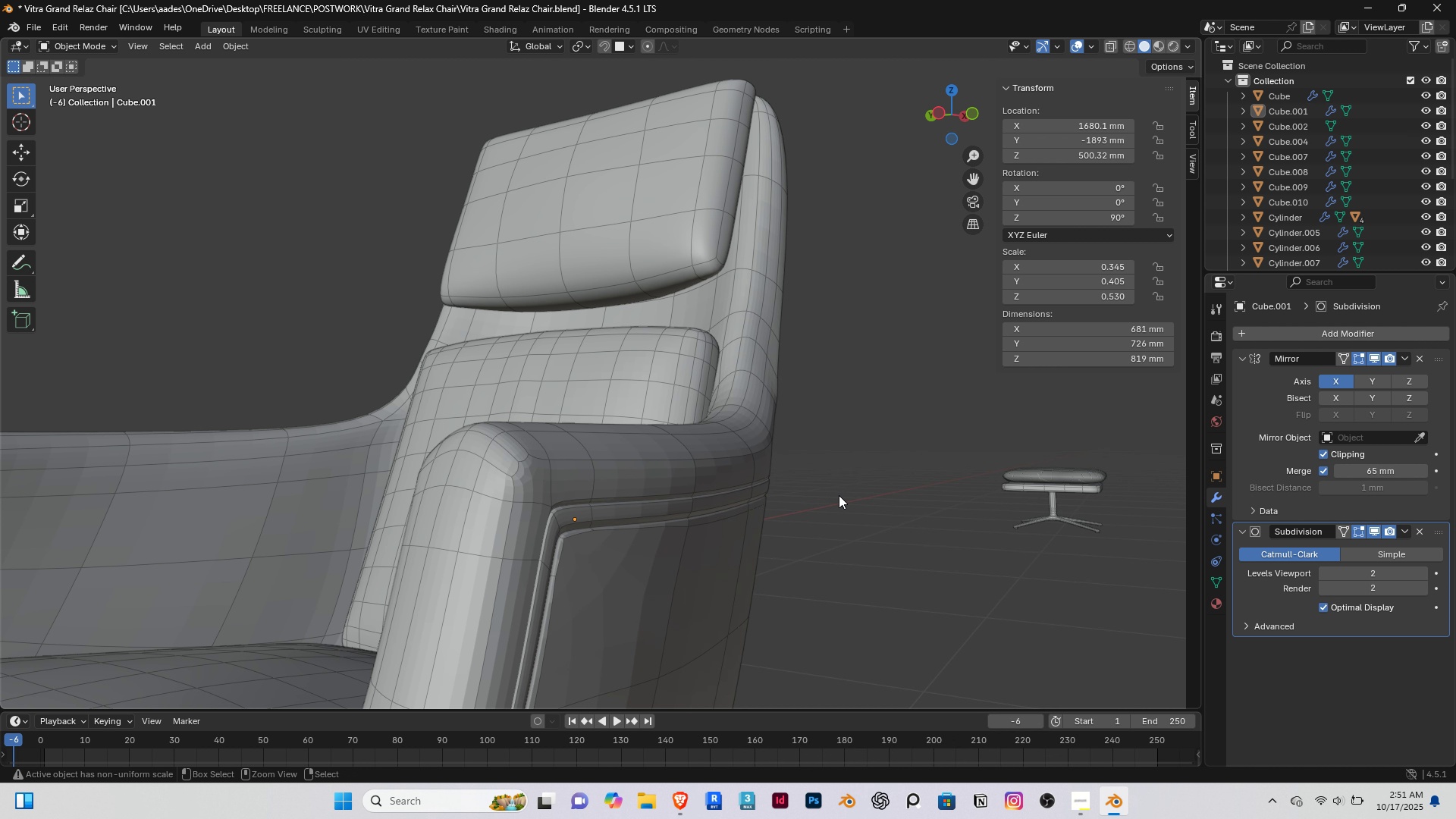 
key(Control+S)
 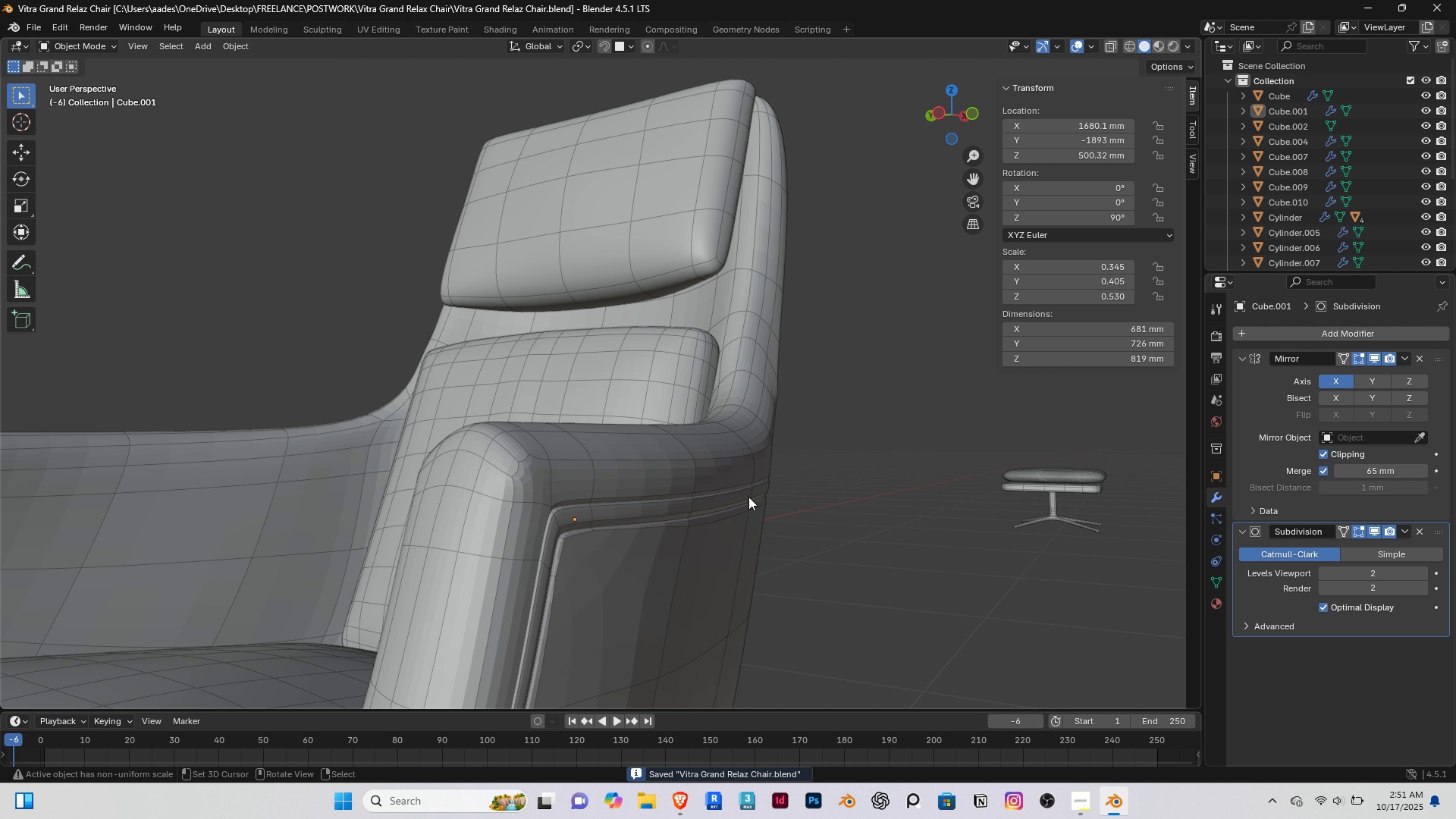 
right_click([623, 496])
 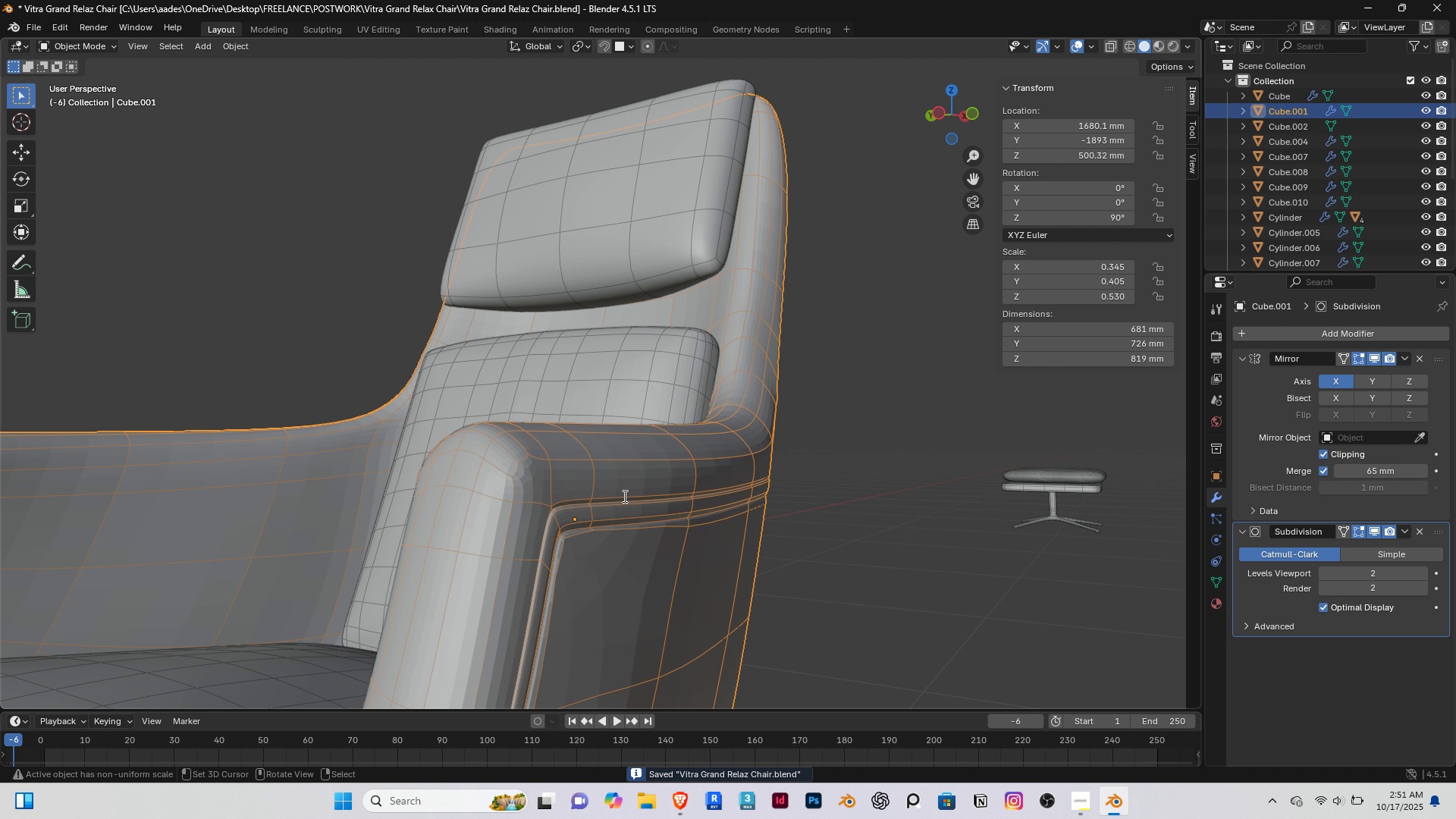 
type( sha)
 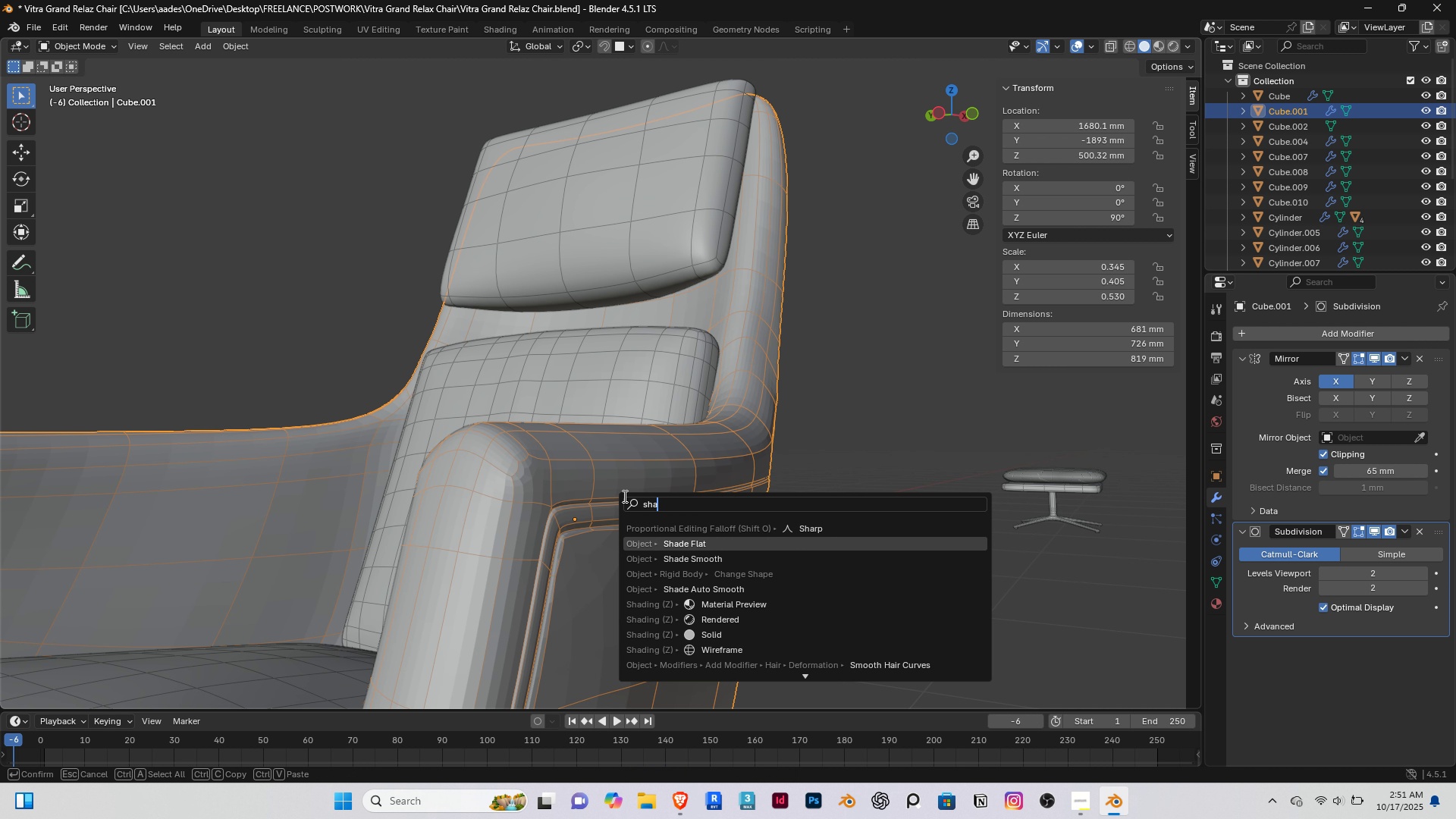 
key(ArrowDown)
 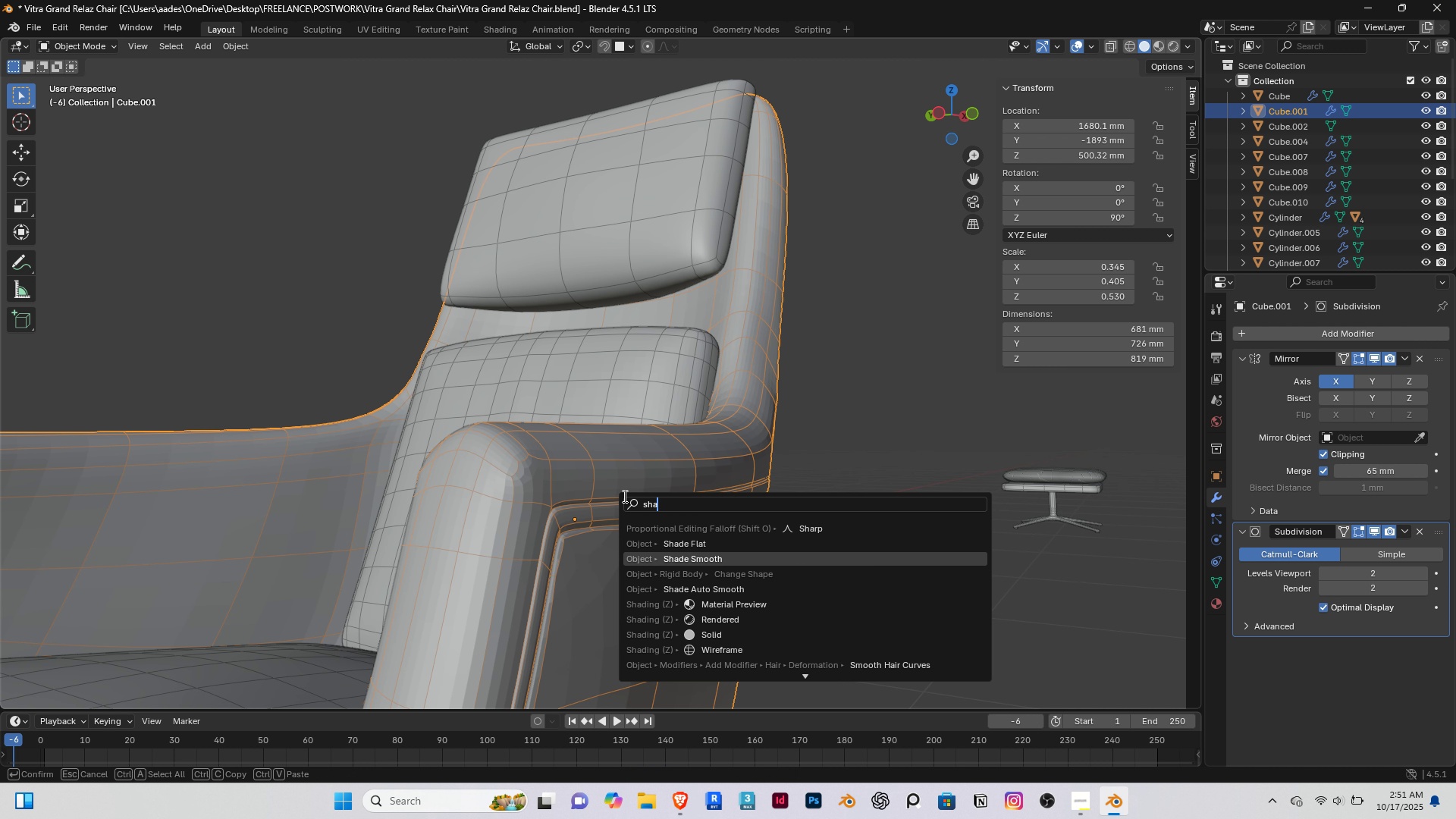 
key(ArrowDown)
 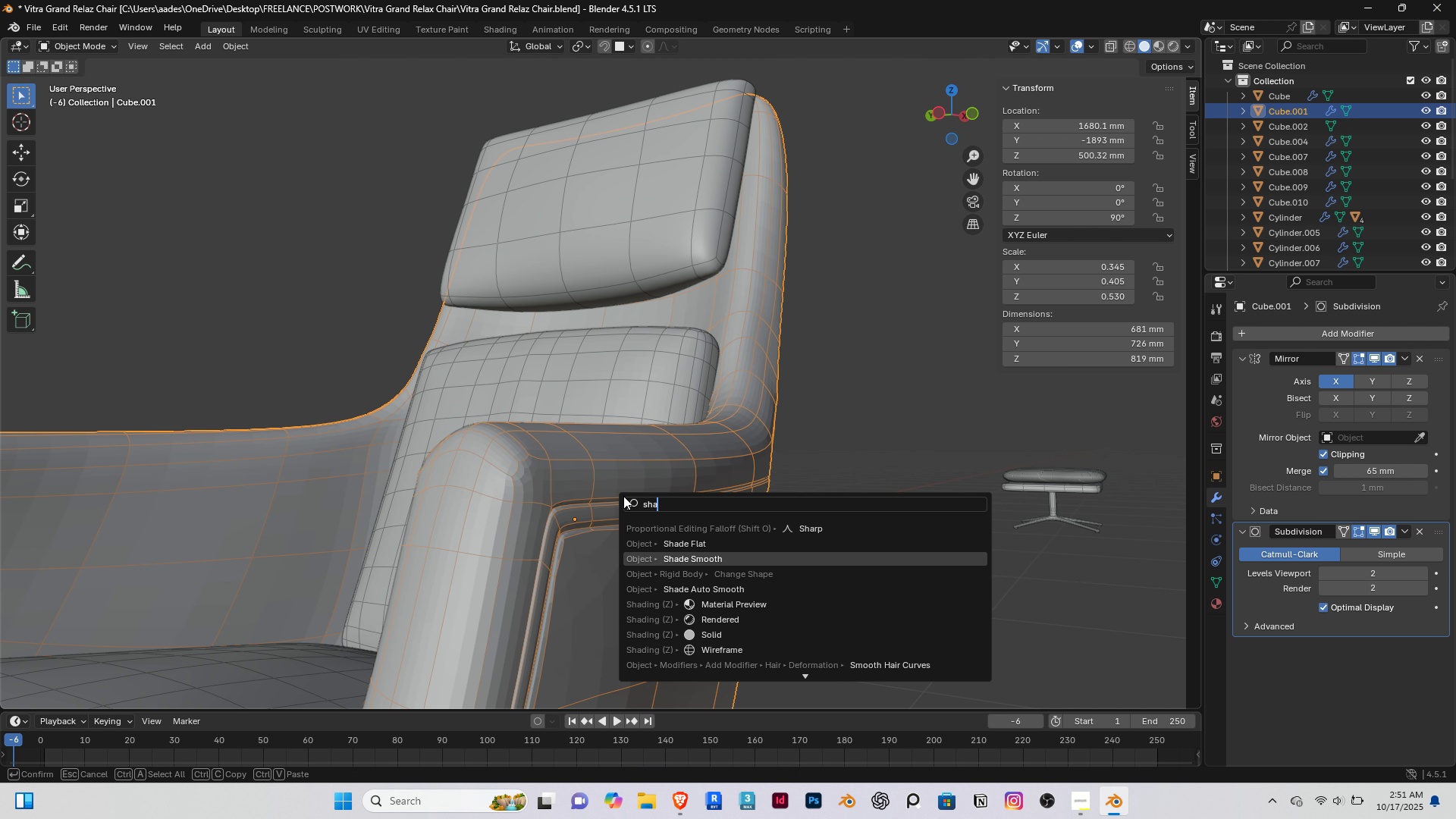 
key(Enter)
 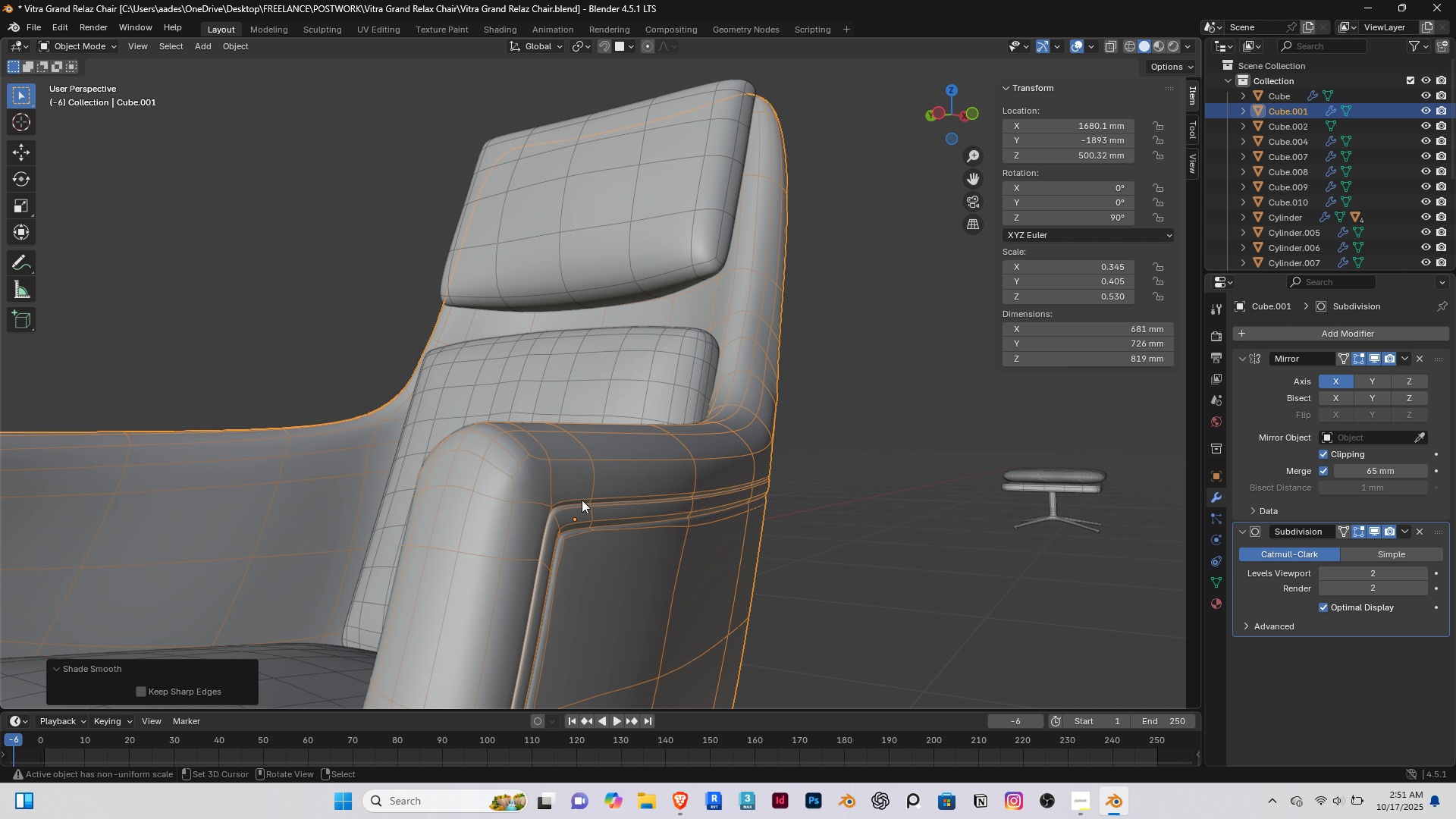 
scroll: coordinate [580, 501], scroll_direction: down, amount: 5.0
 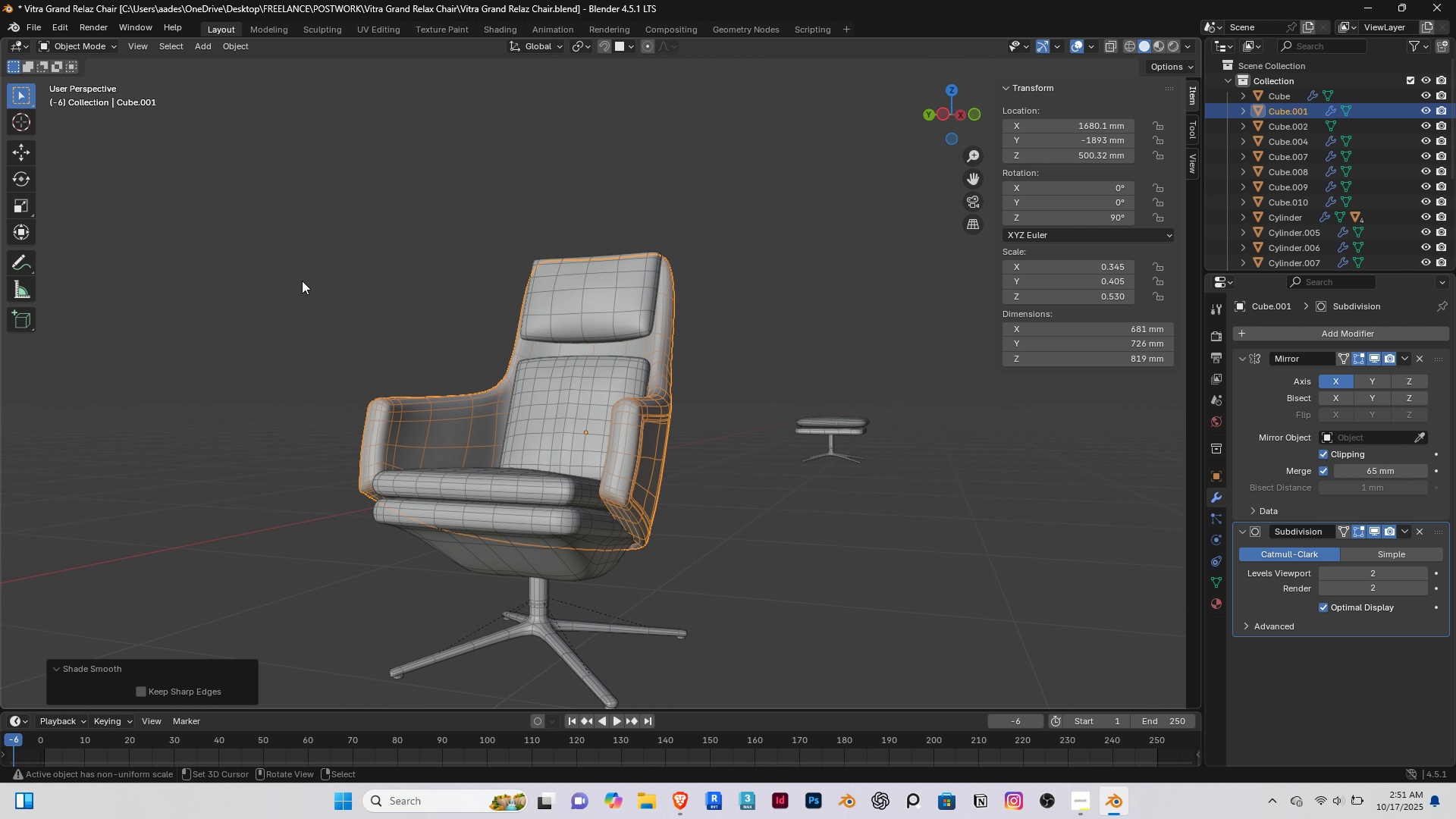 
right_click([302, 281])
 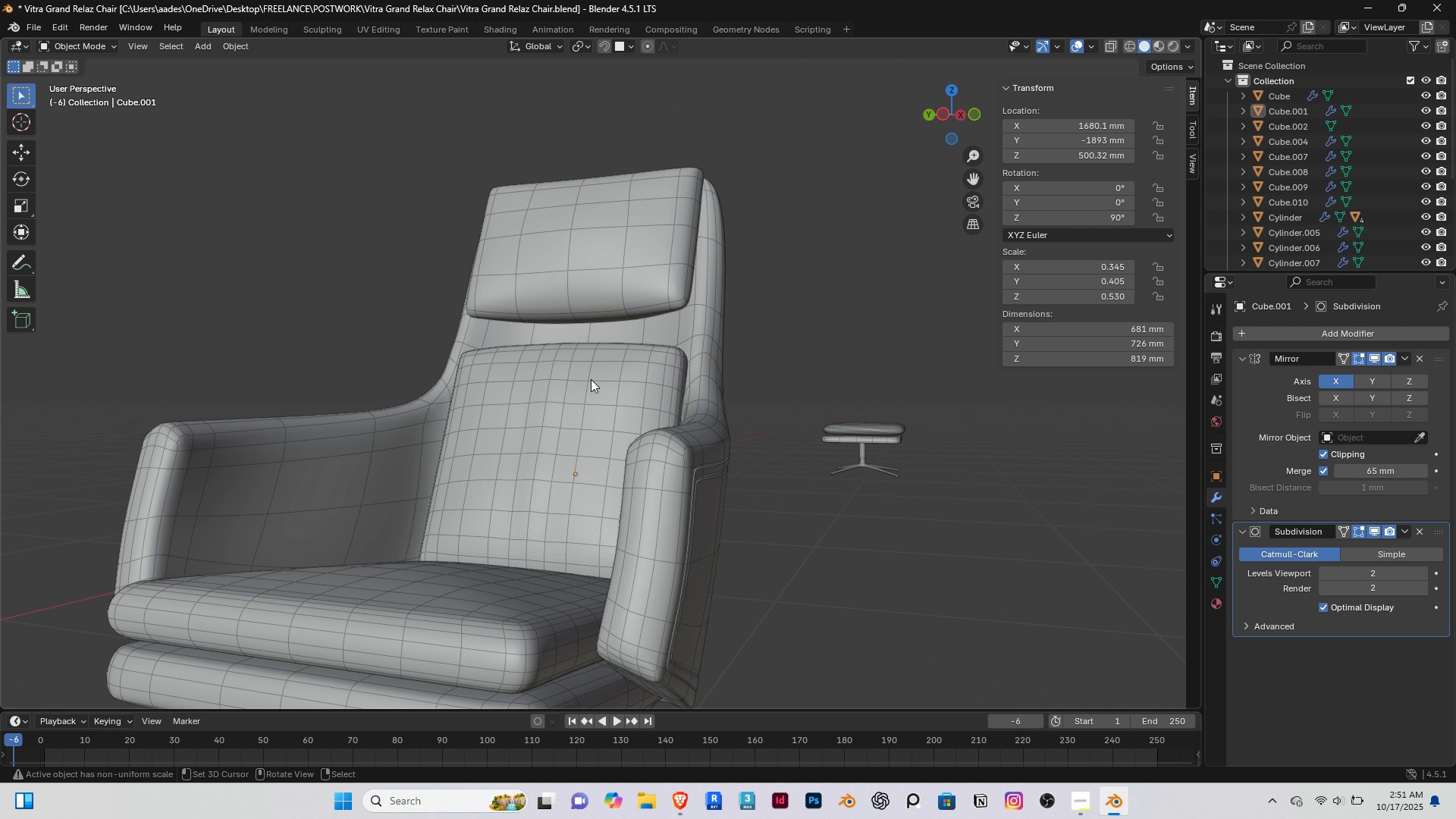 
scroll: coordinate [488, 462], scroll_direction: up, amount: 8.0
 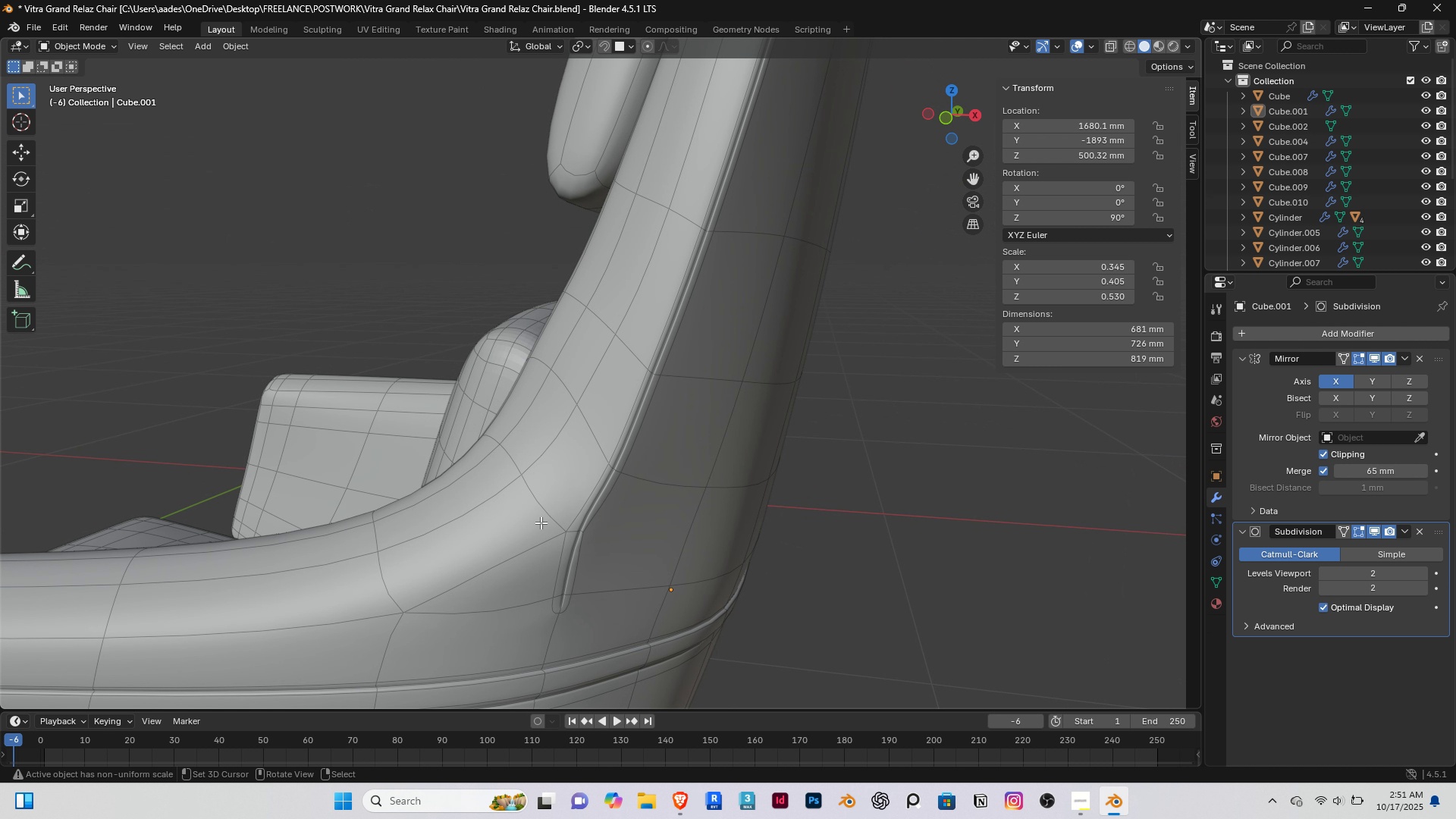 
key(Tab)
 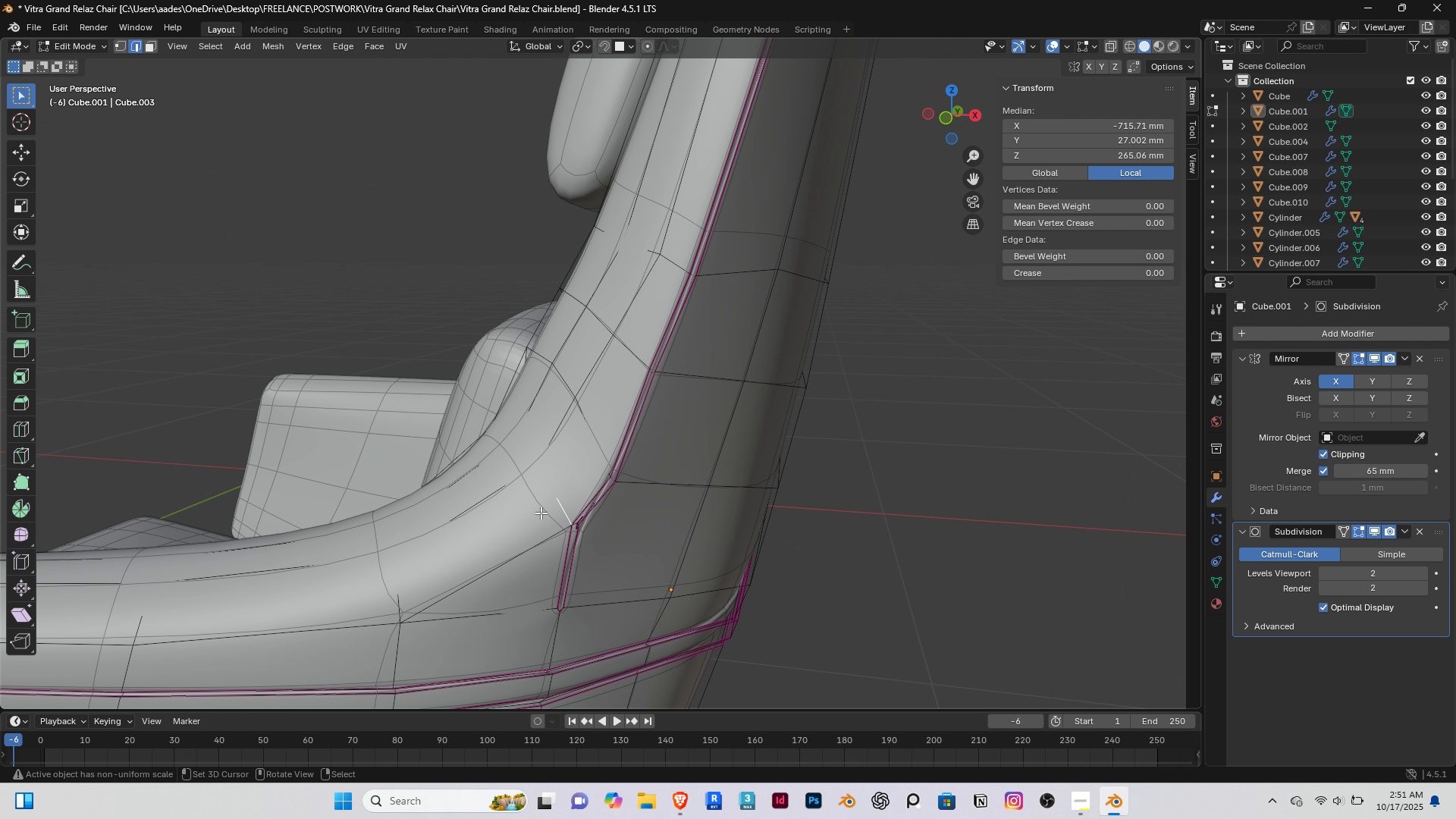 
right_click([541, 513])
 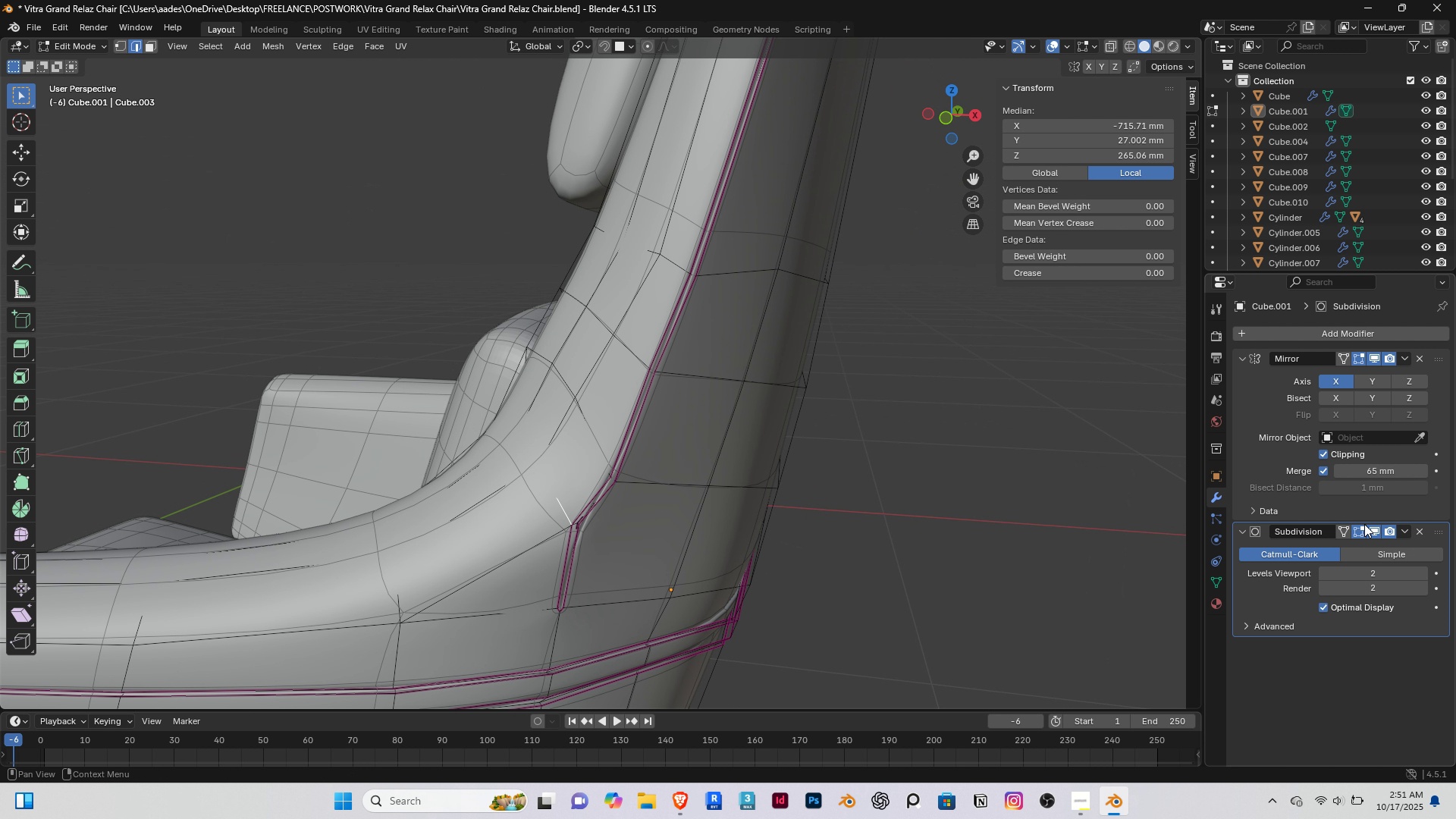 
left_click([1371, 527])
 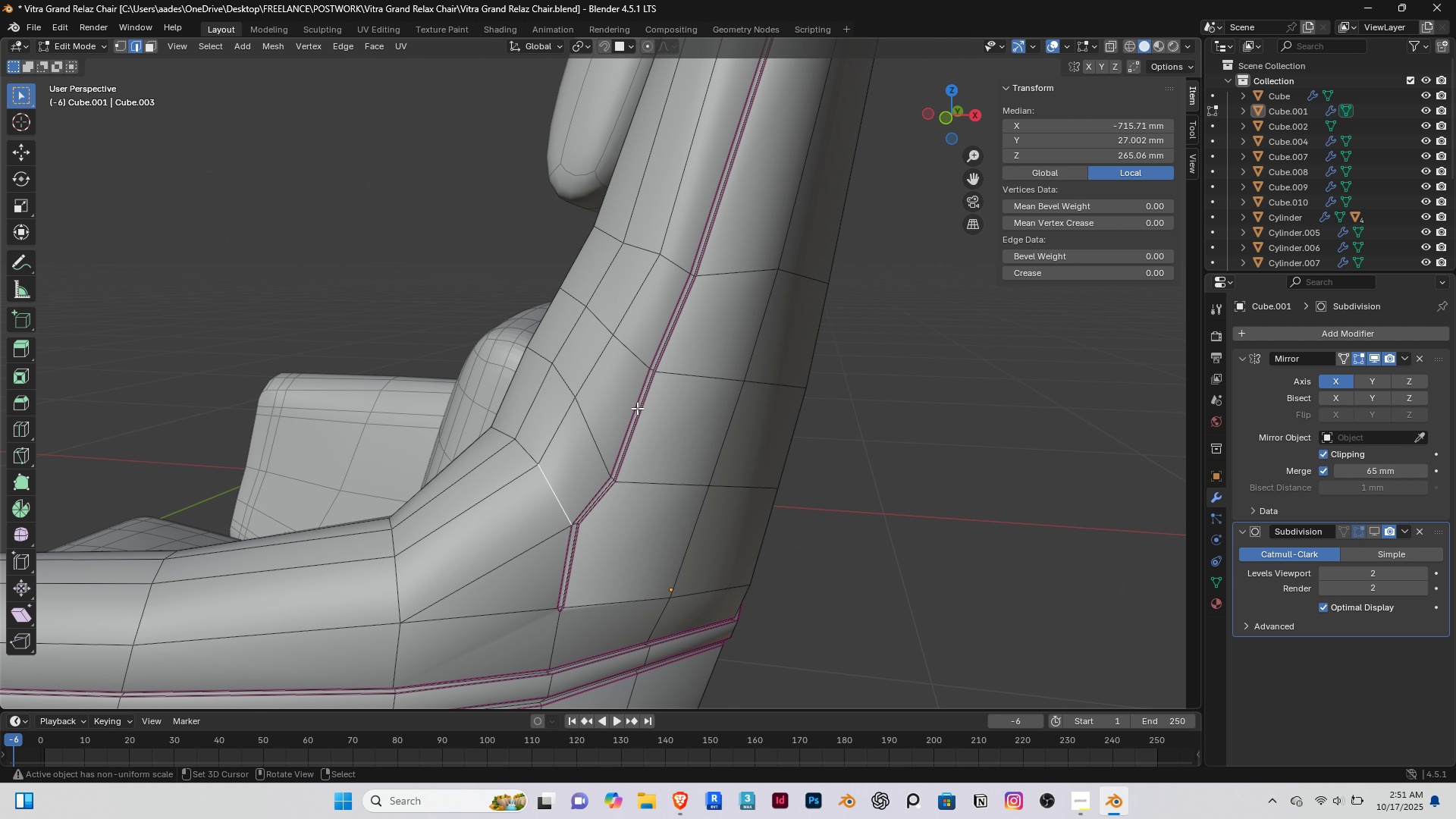 
scroll: coordinate [637, 408], scroll_direction: down, amount: 4.0
 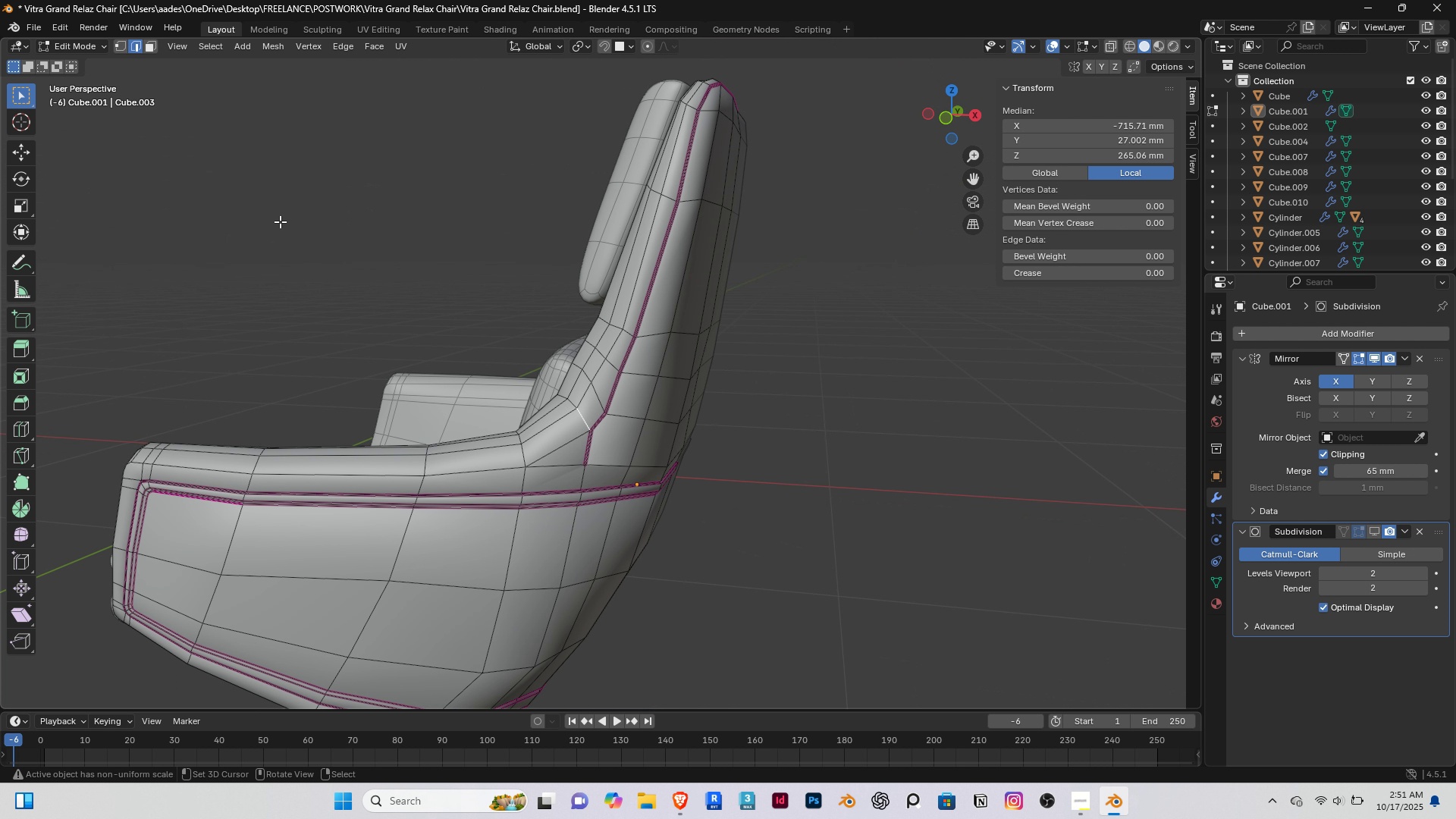 
right_click([280, 221])
 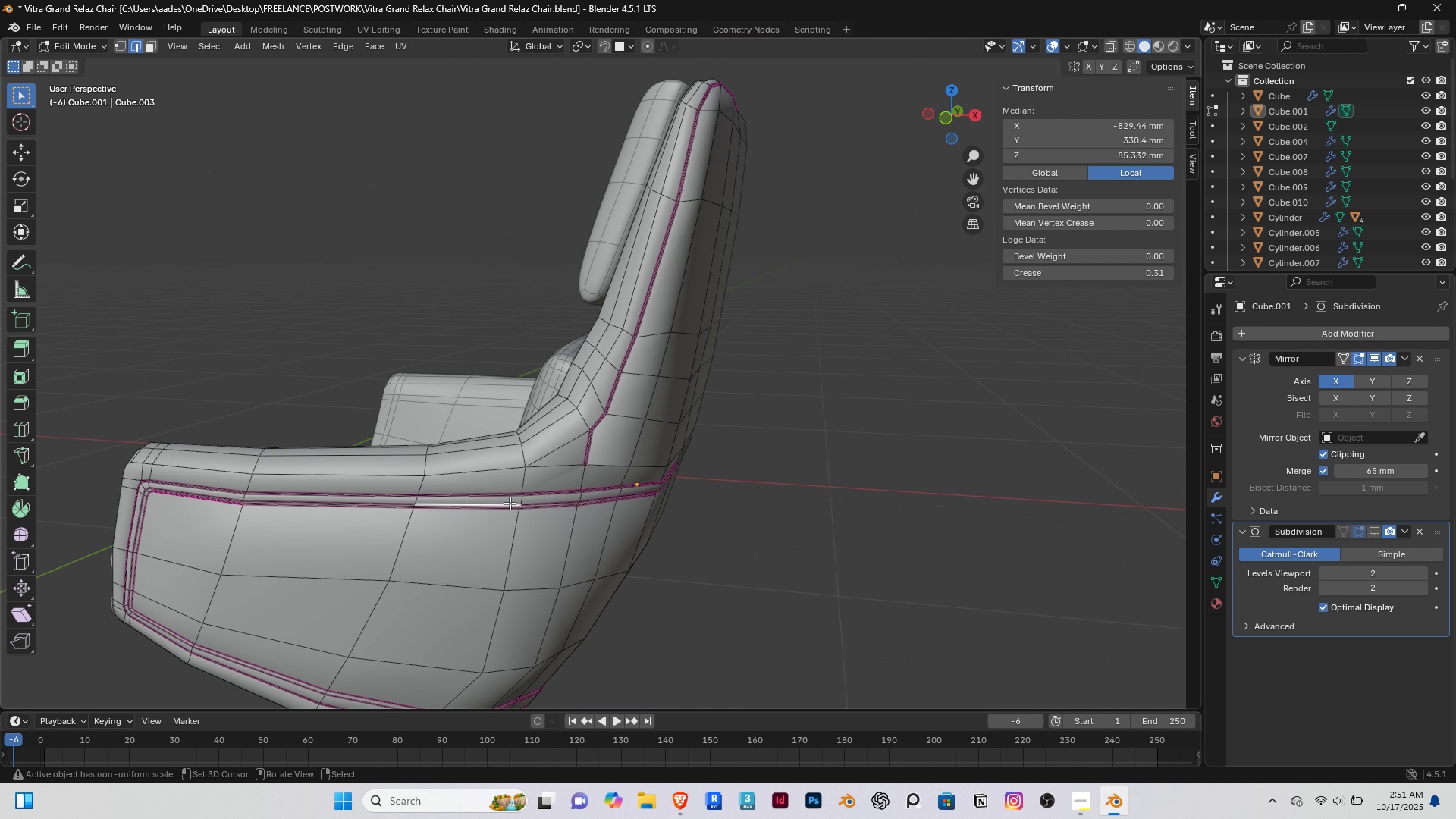 
double_click([510, 503])
 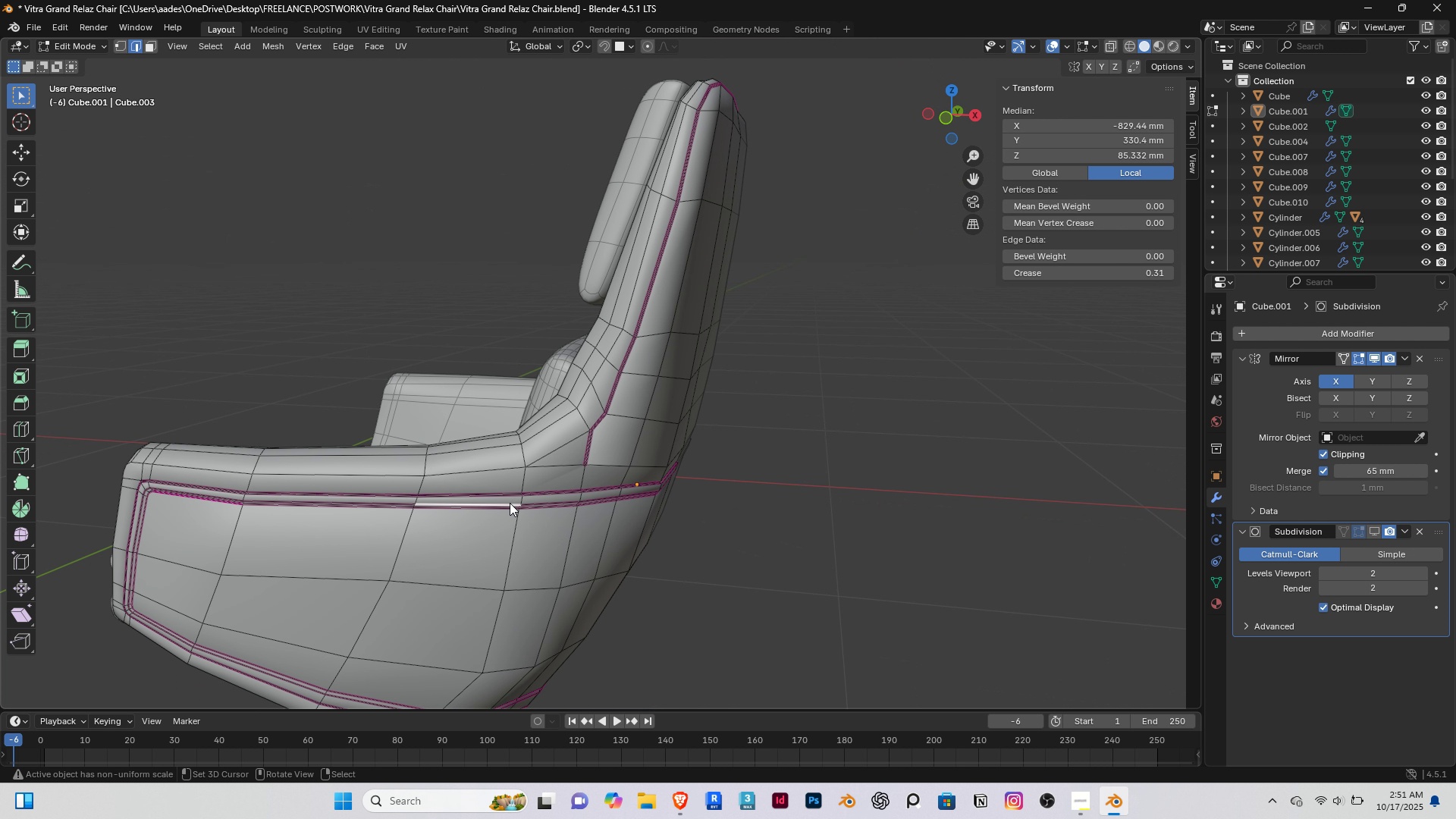 
key(Tab)
 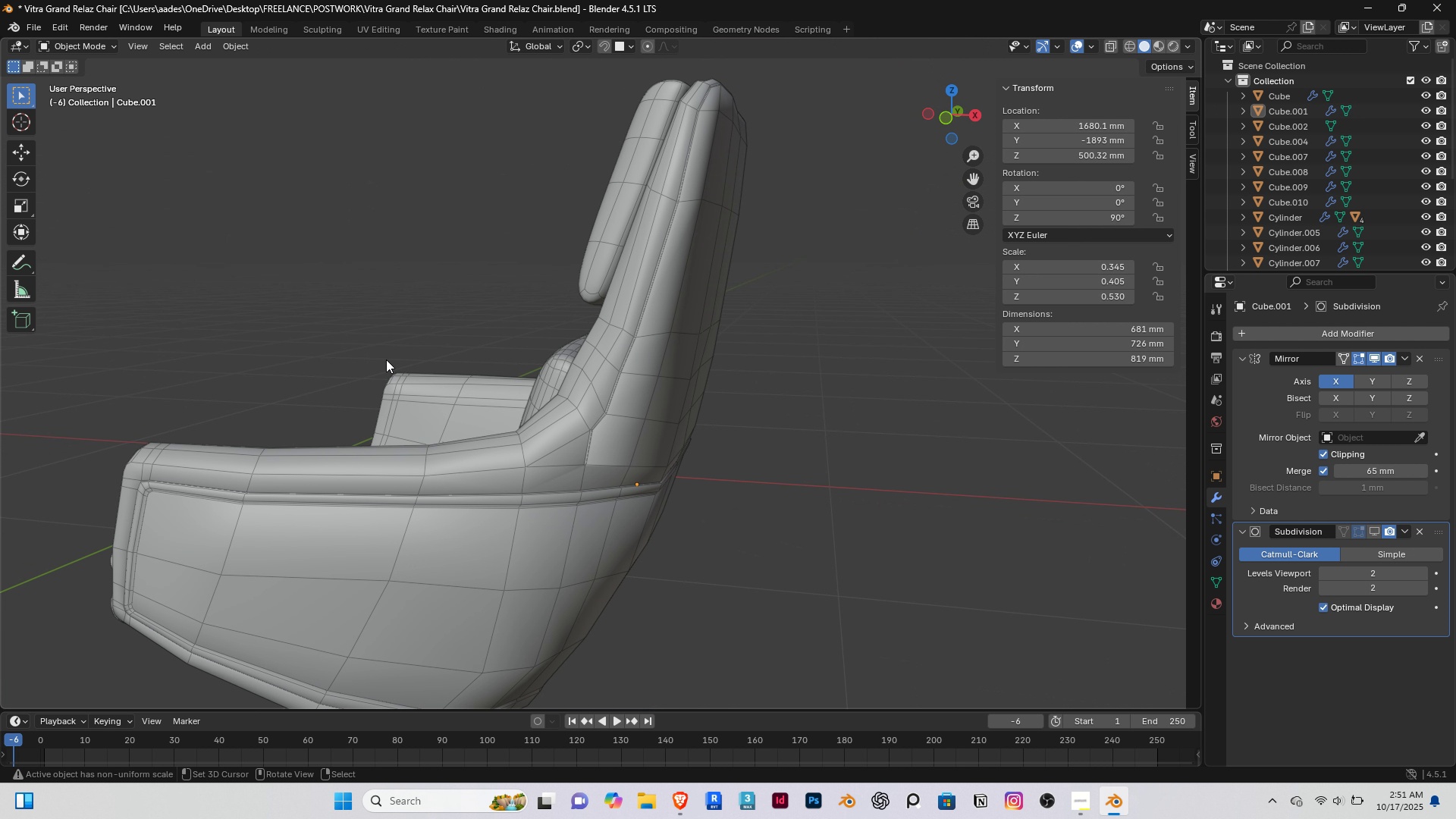 
double_click([433, 504])
 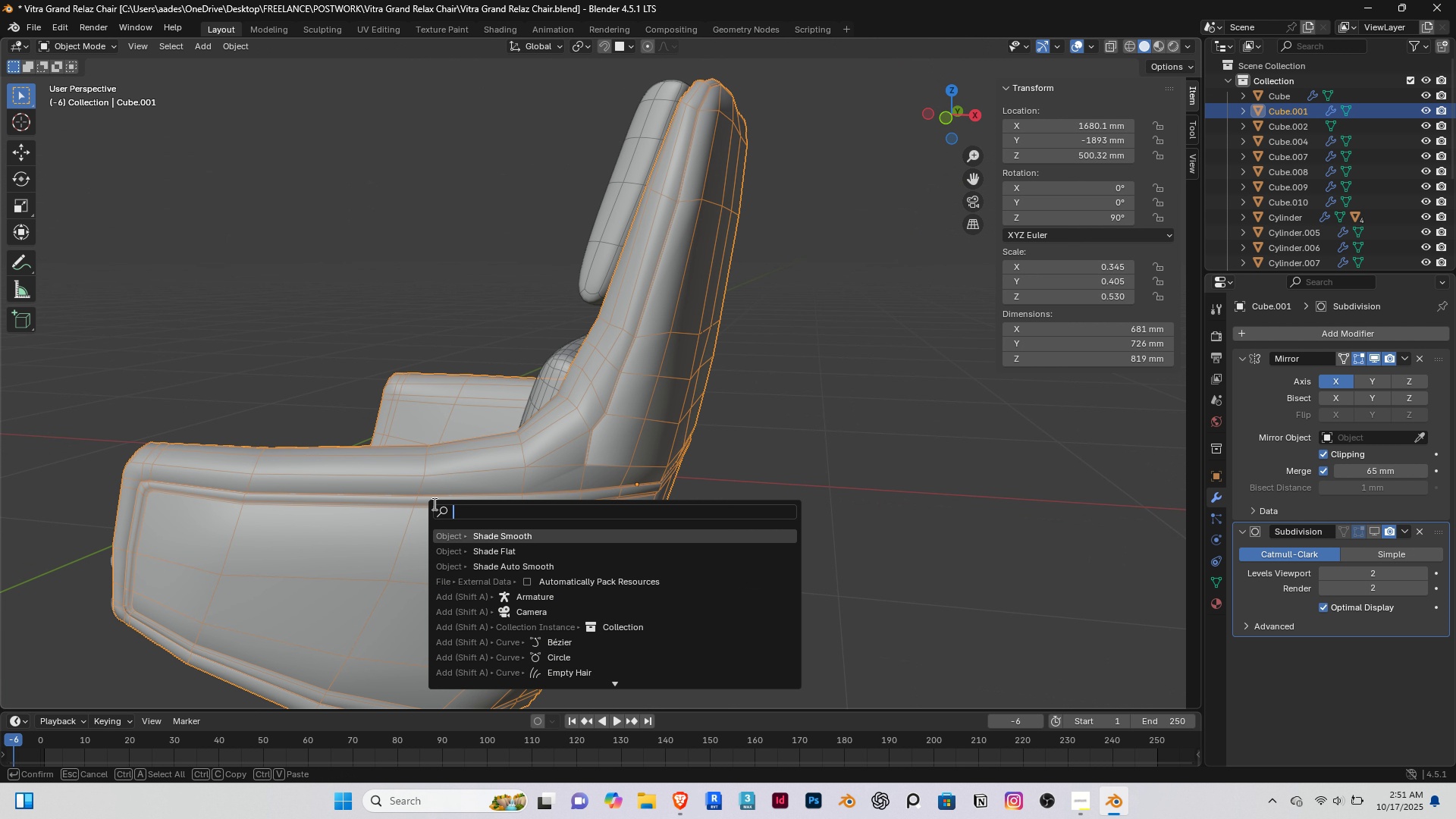 
type( sha)
 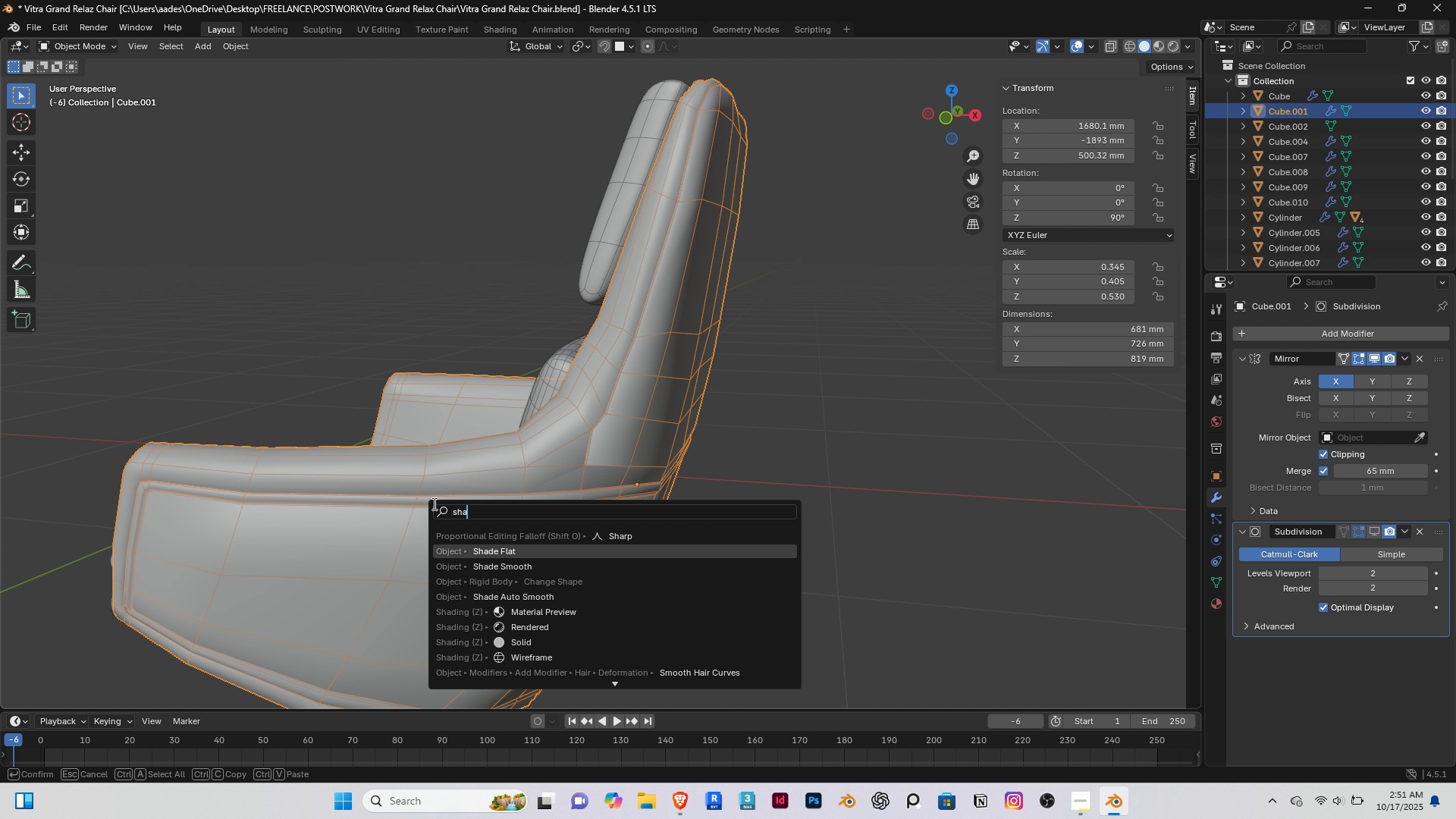 
key(ArrowDown)
 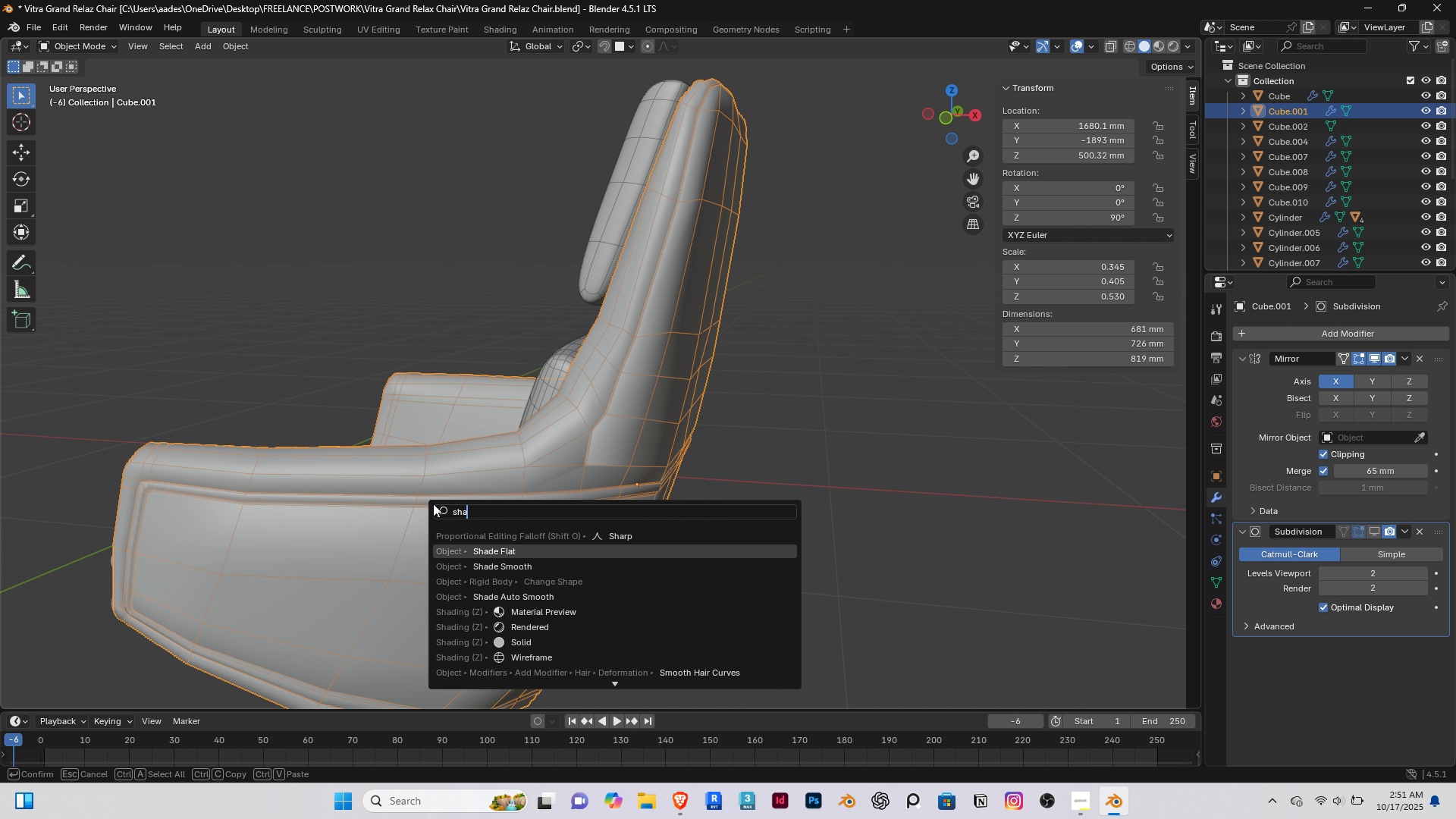 
key(Enter)
 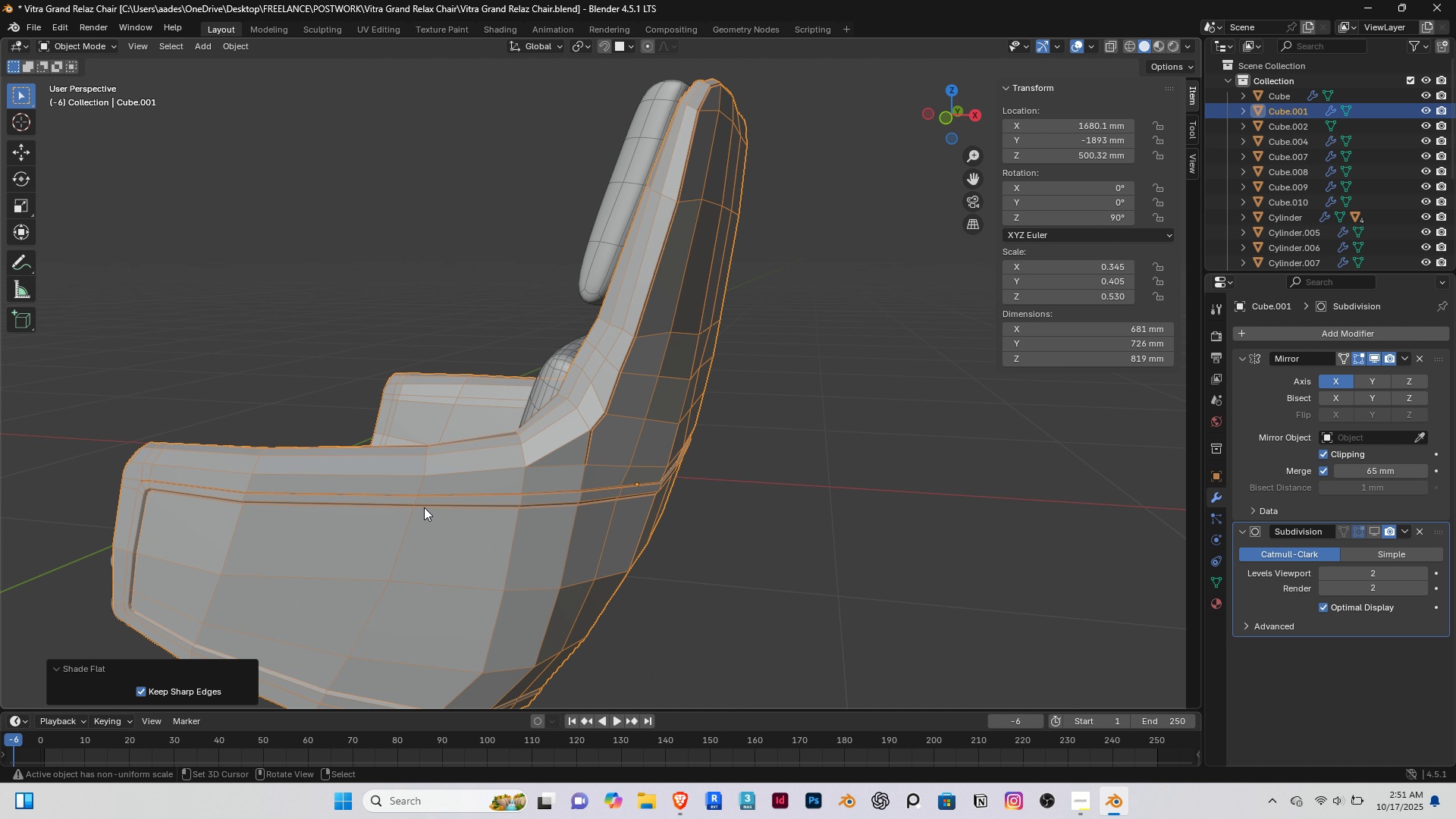 
wait(5.43)
 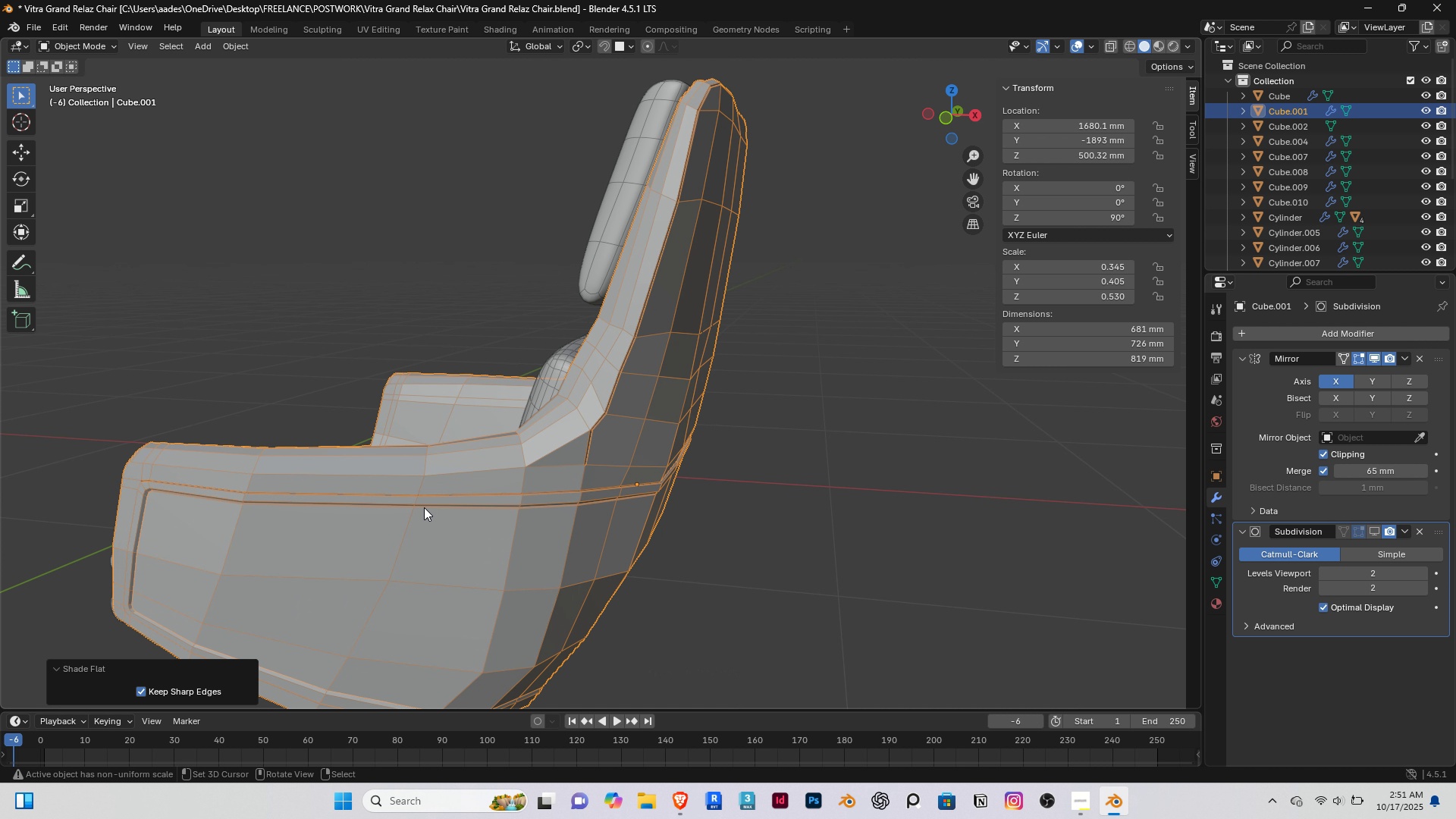 
scroll: coordinate [592, 455], scroll_direction: up, amount: 5.0
 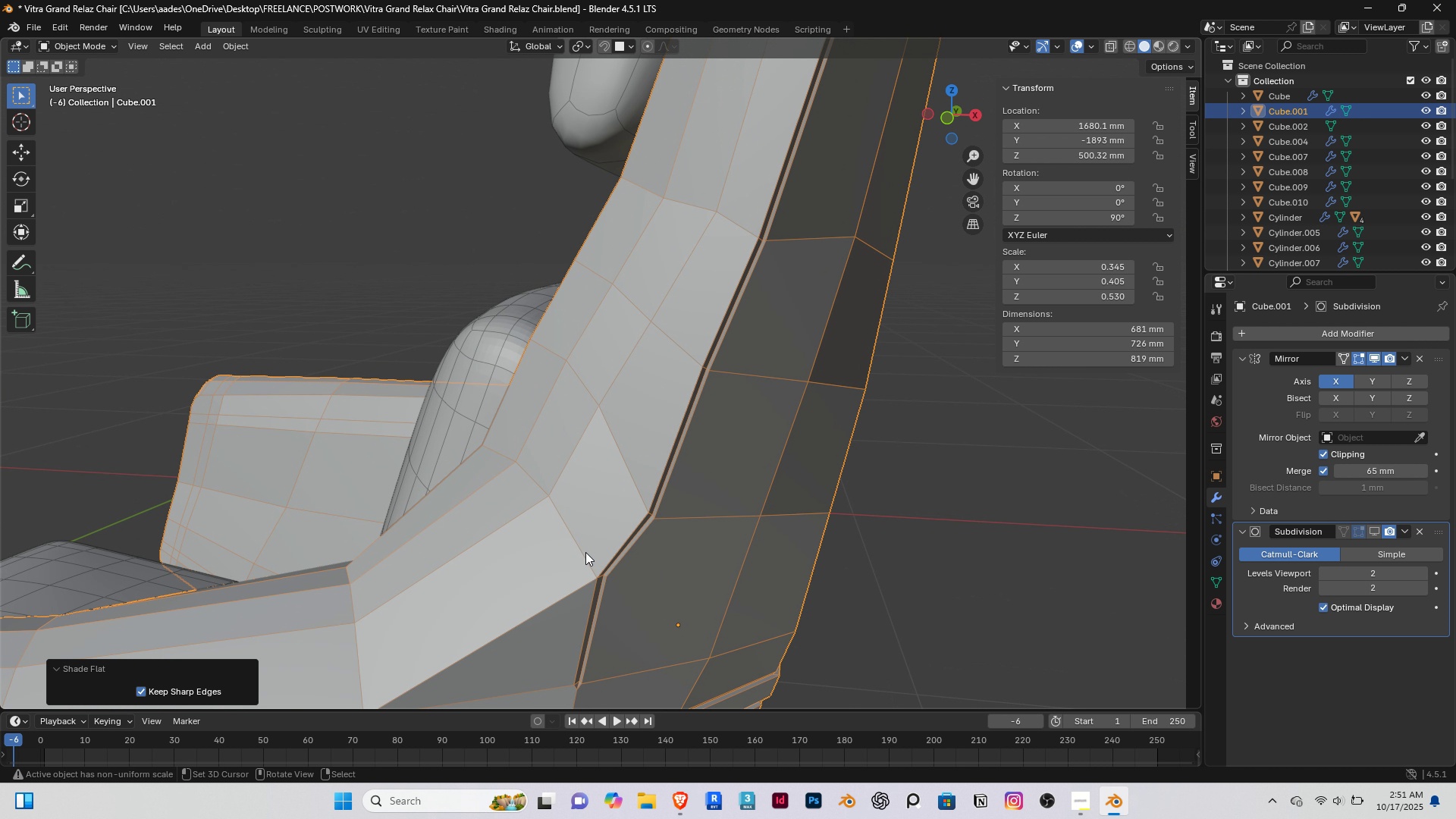 
right_click([588, 559])
 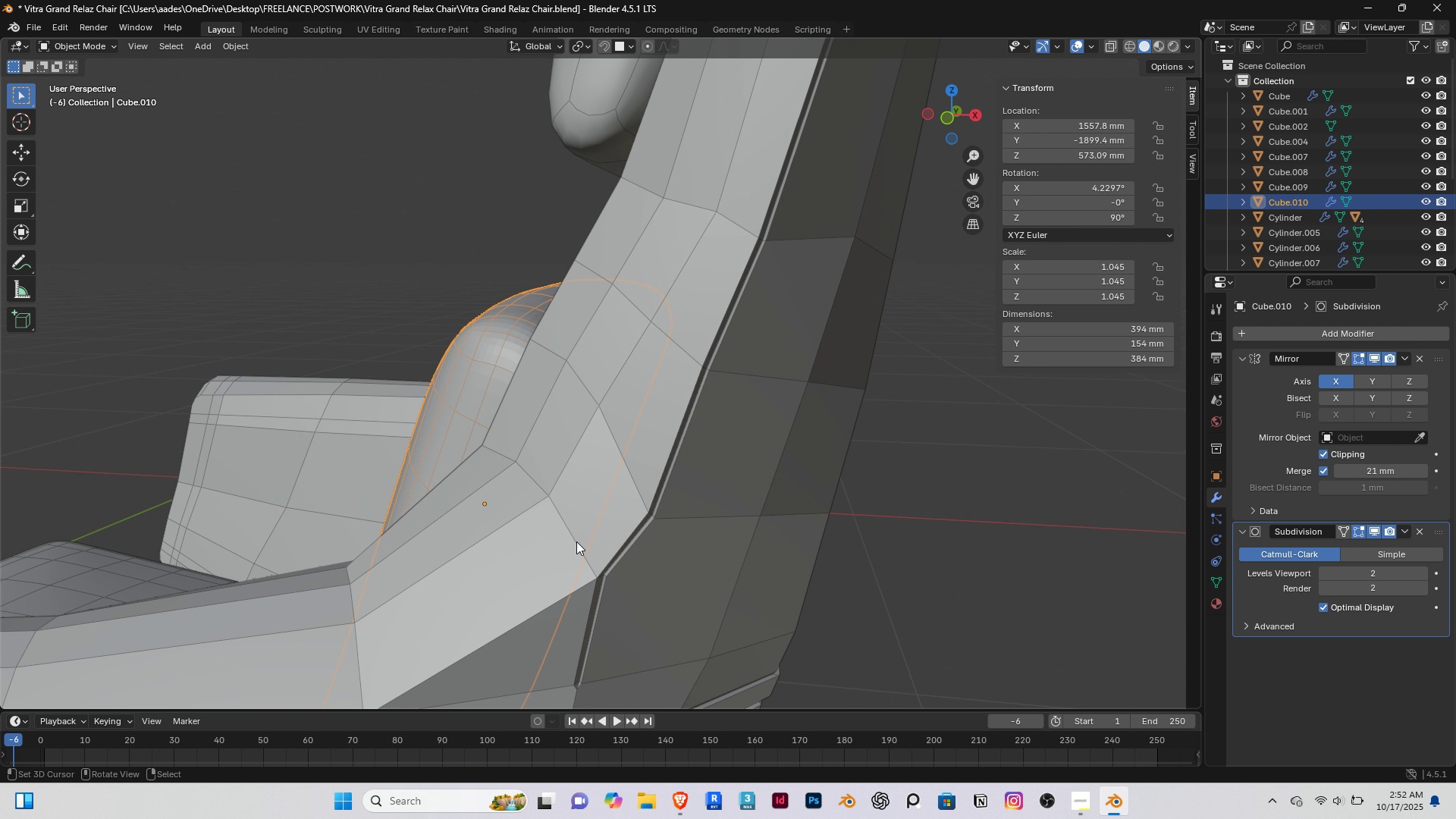 
key(2)
 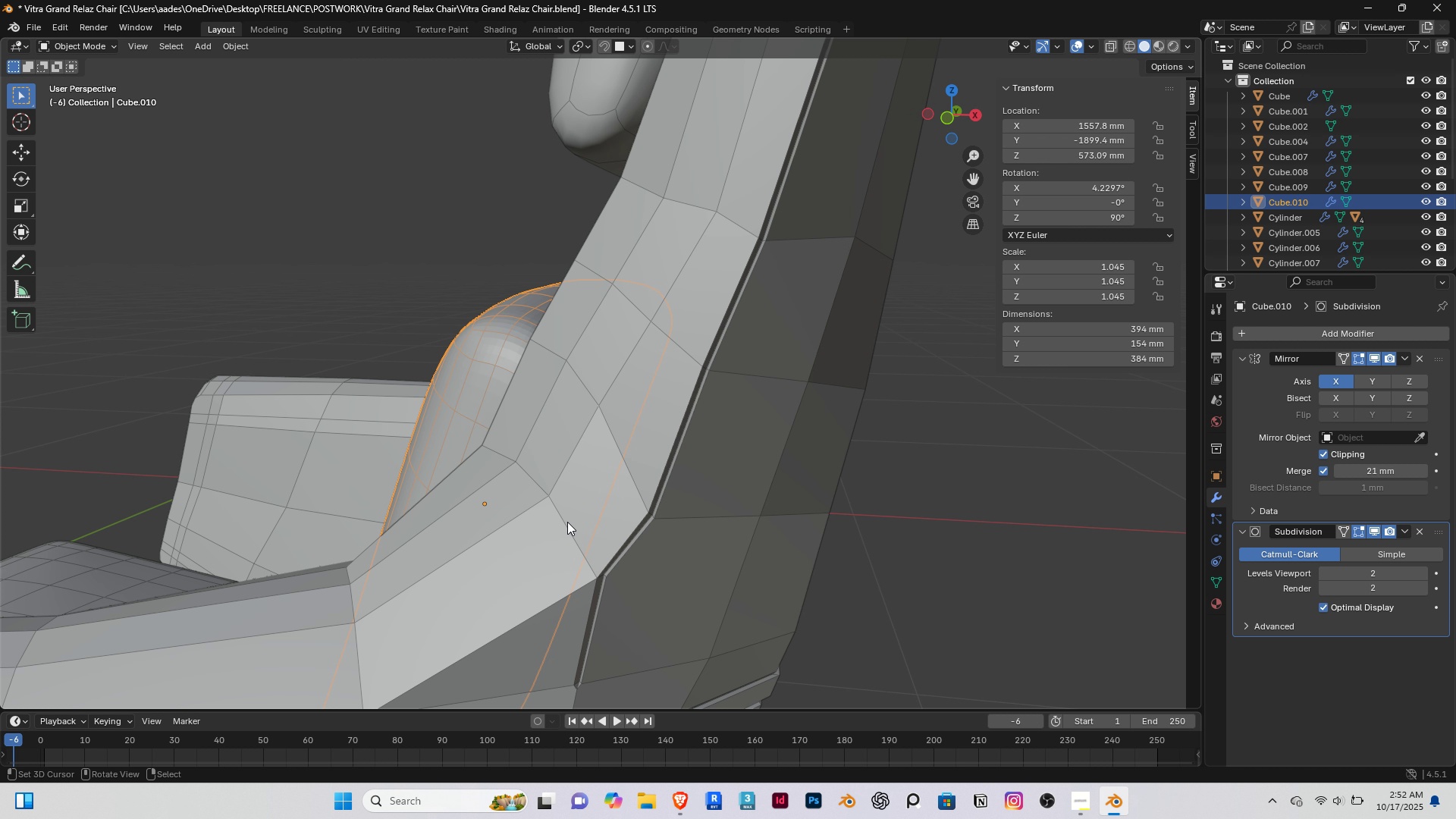 
right_click([568, 522])
 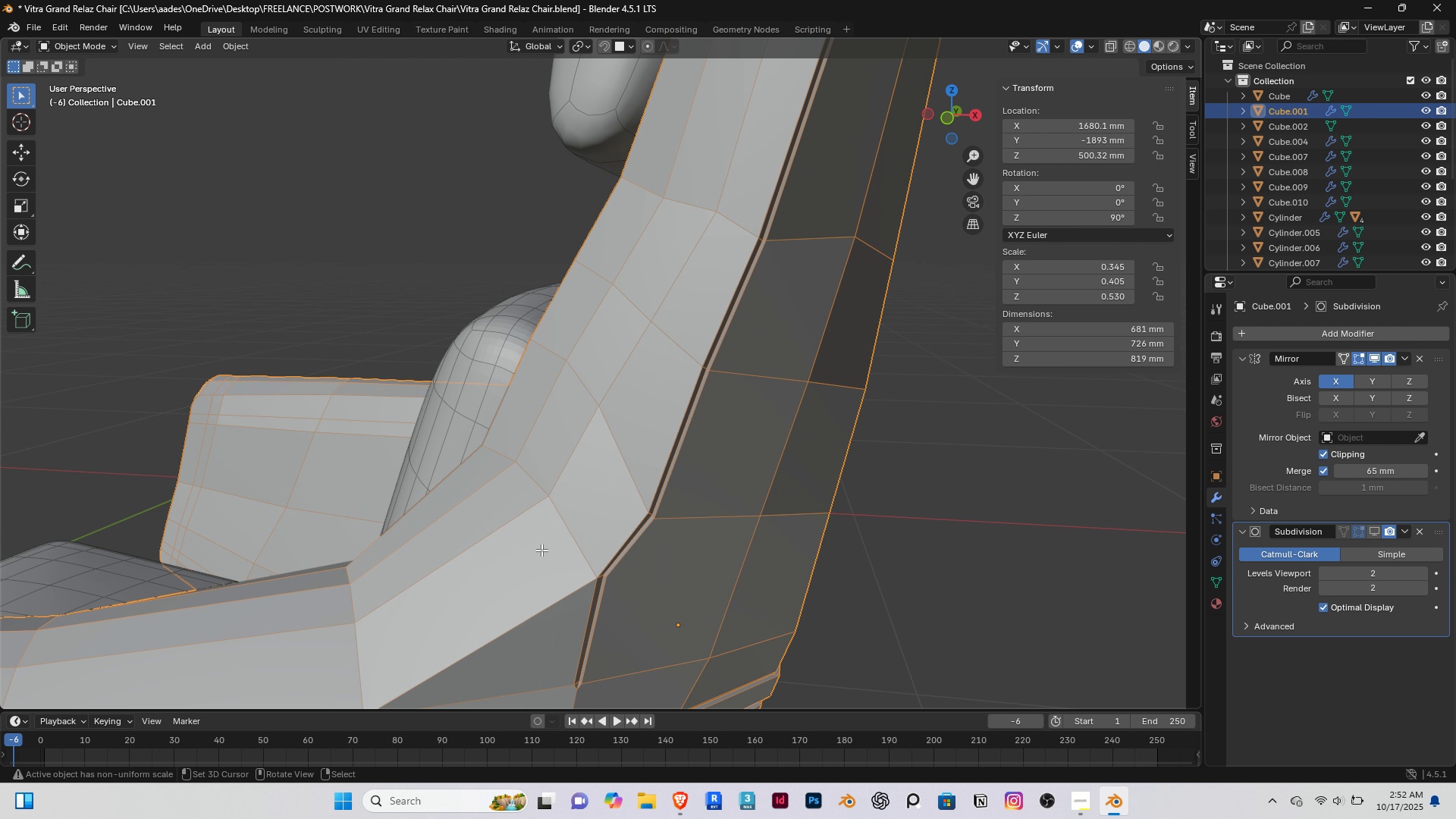 
key(Tab)
 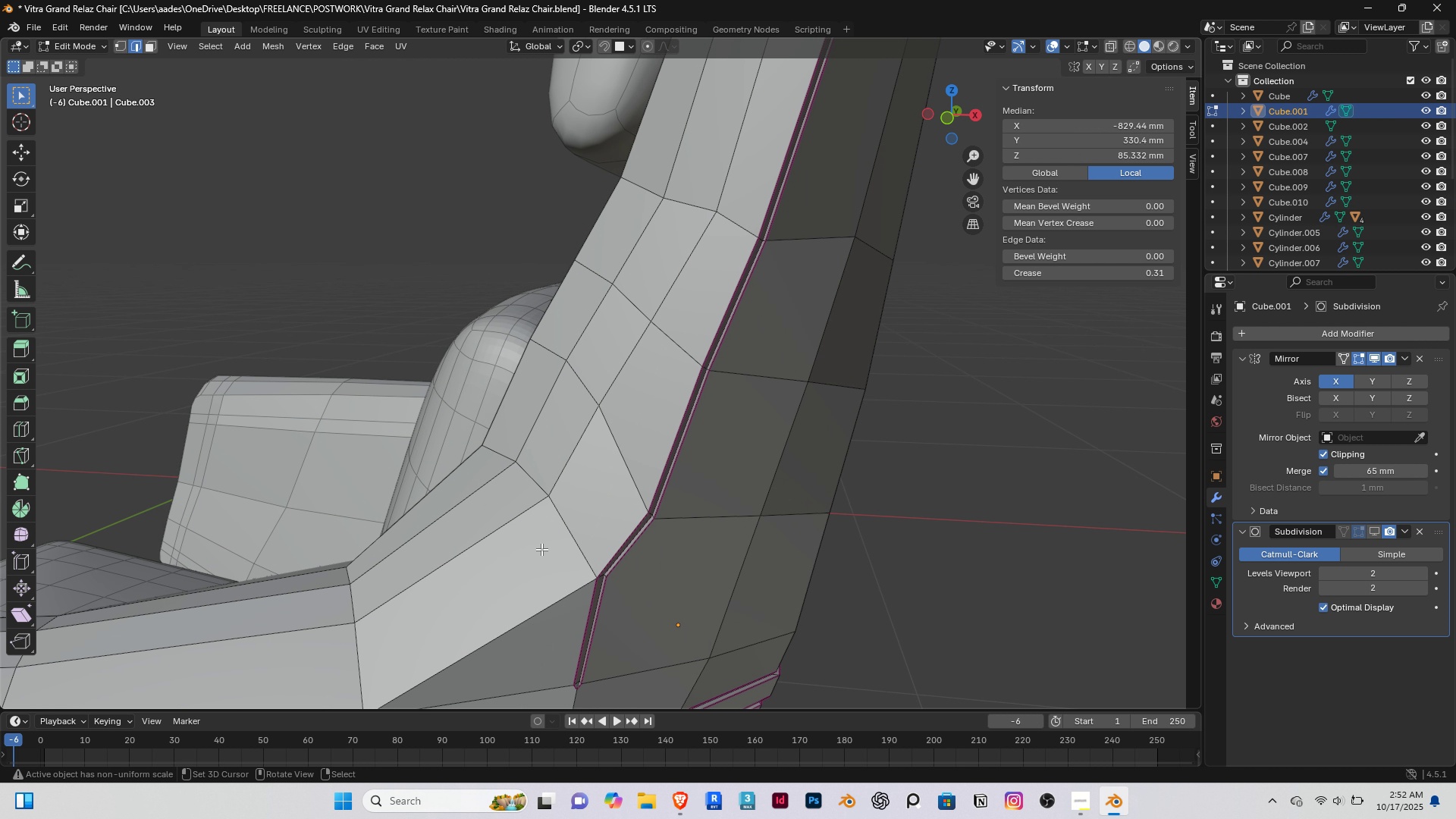 
key(2)
 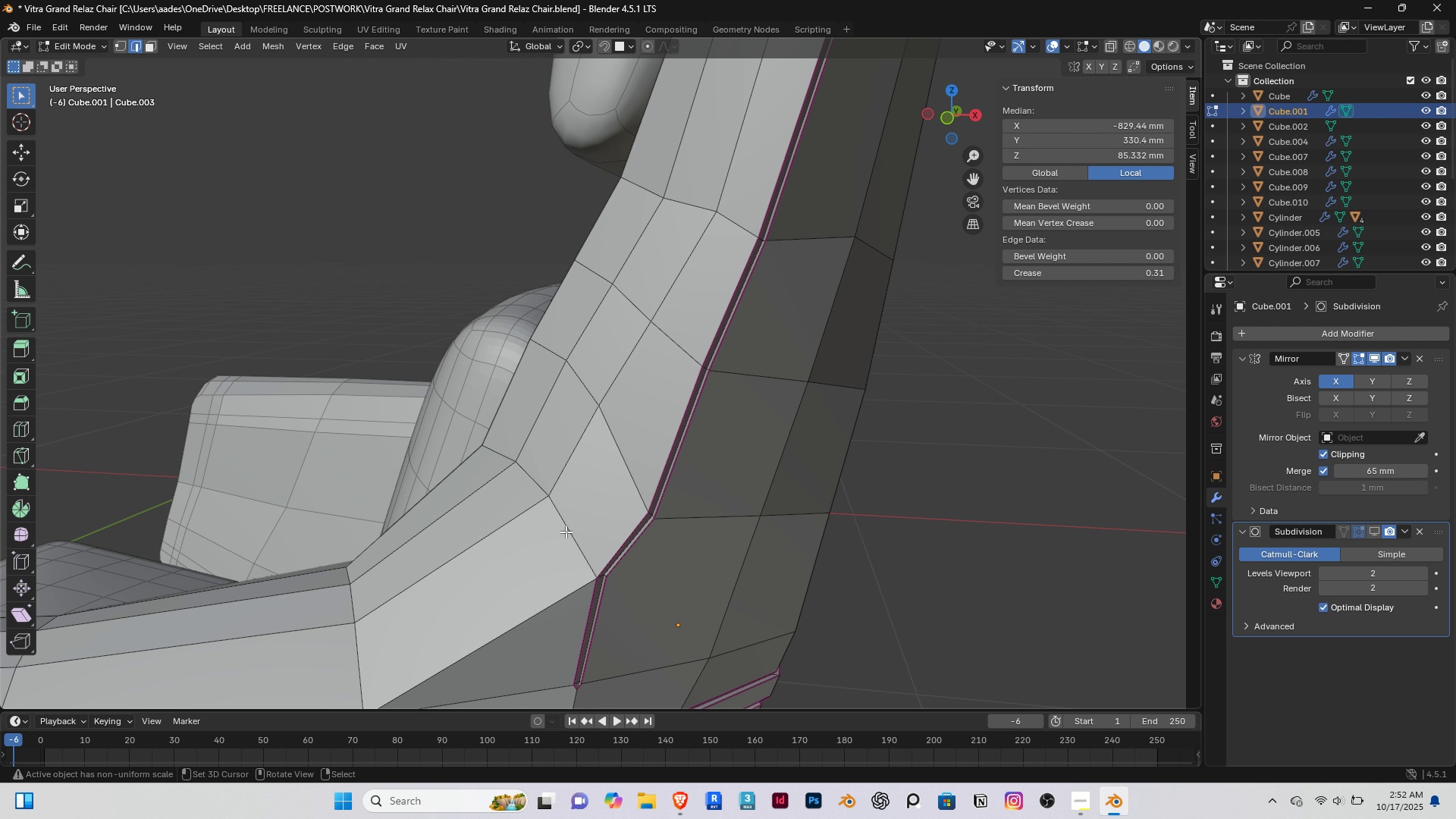 
right_click([566, 532])
 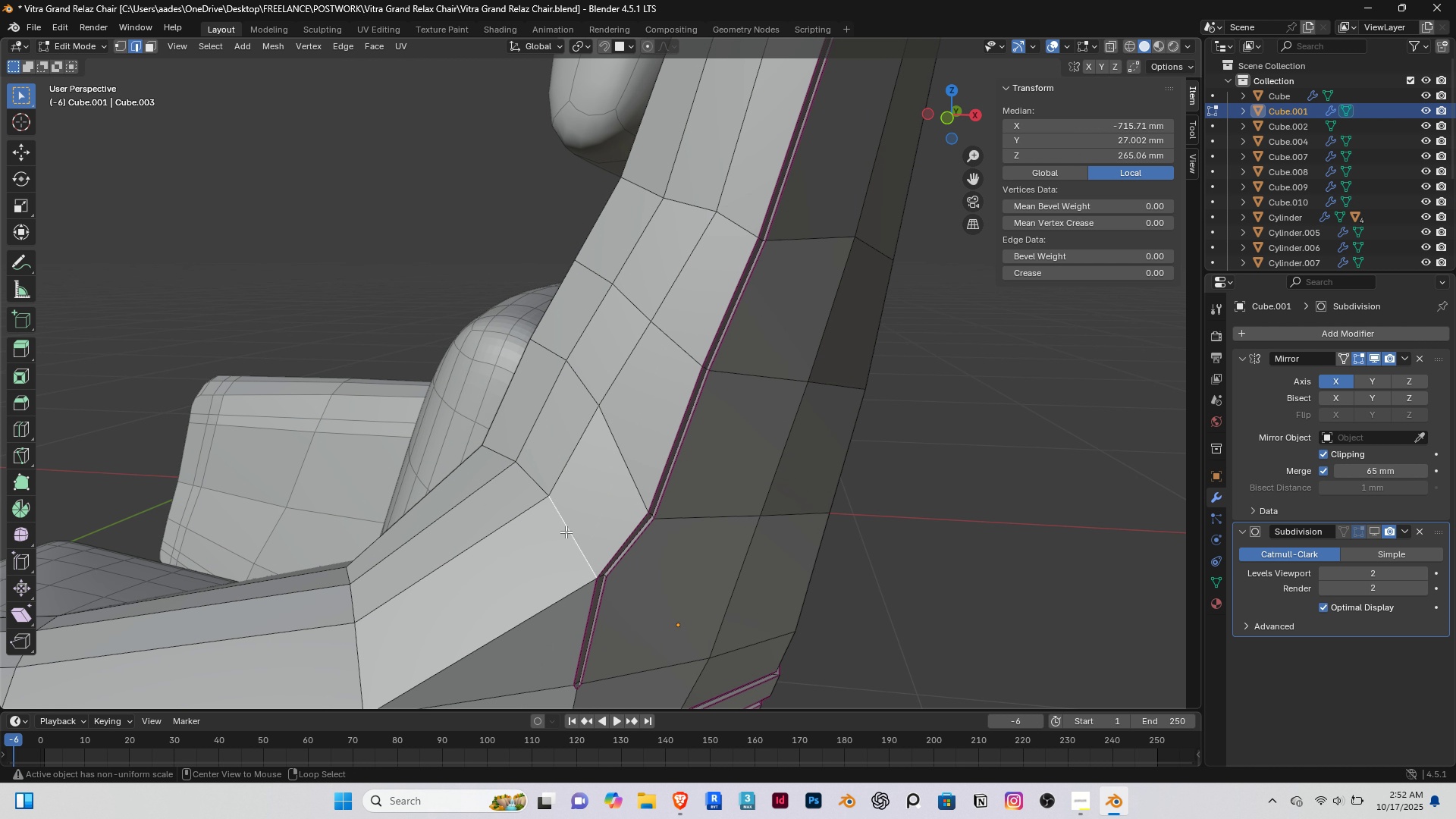 
hold_key(key=AltRight, duration=0.46)
double_click([566, 532])
 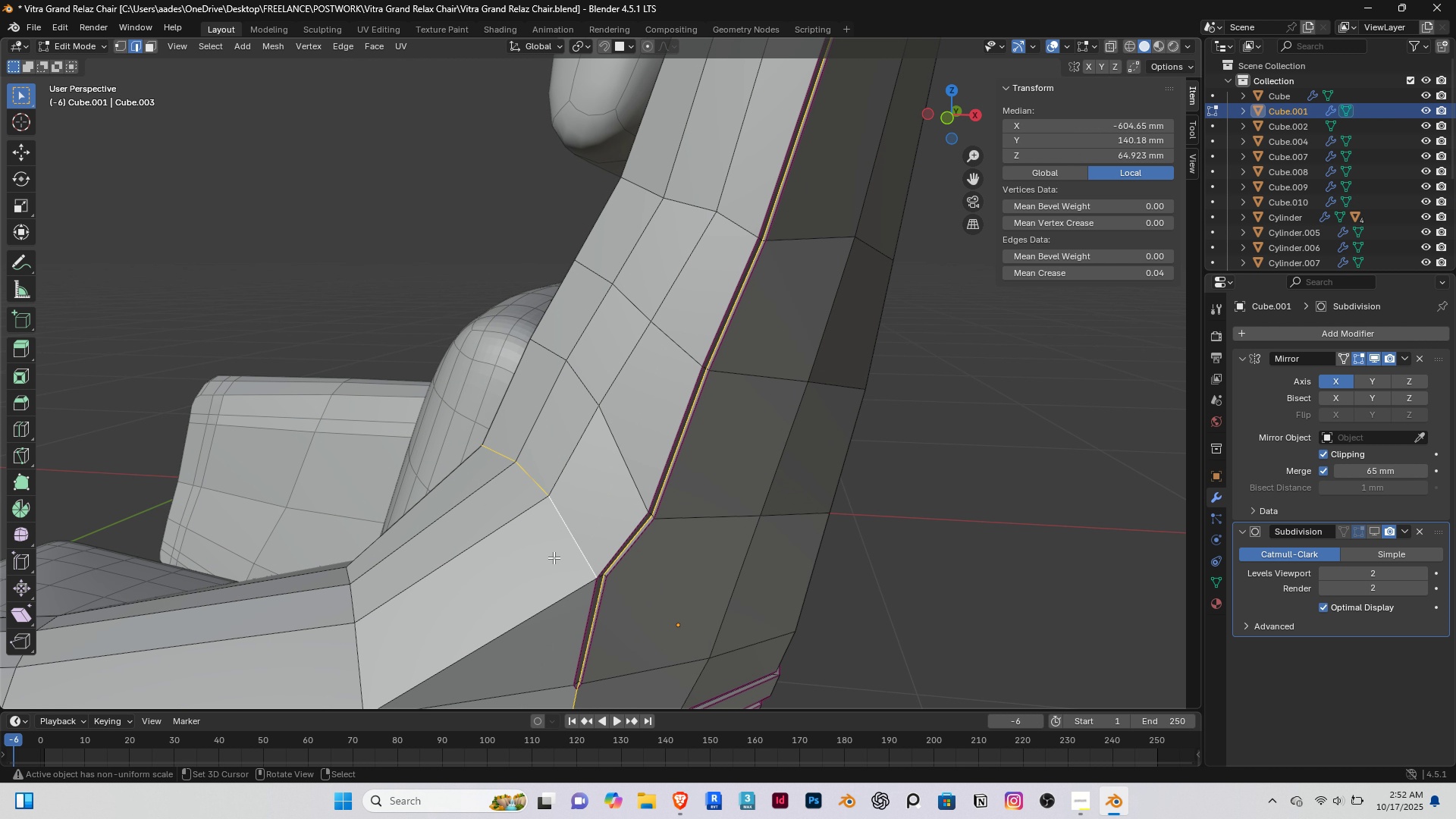 
scroll: coordinate [551, 557], scroll_direction: down, amount: 1.0
 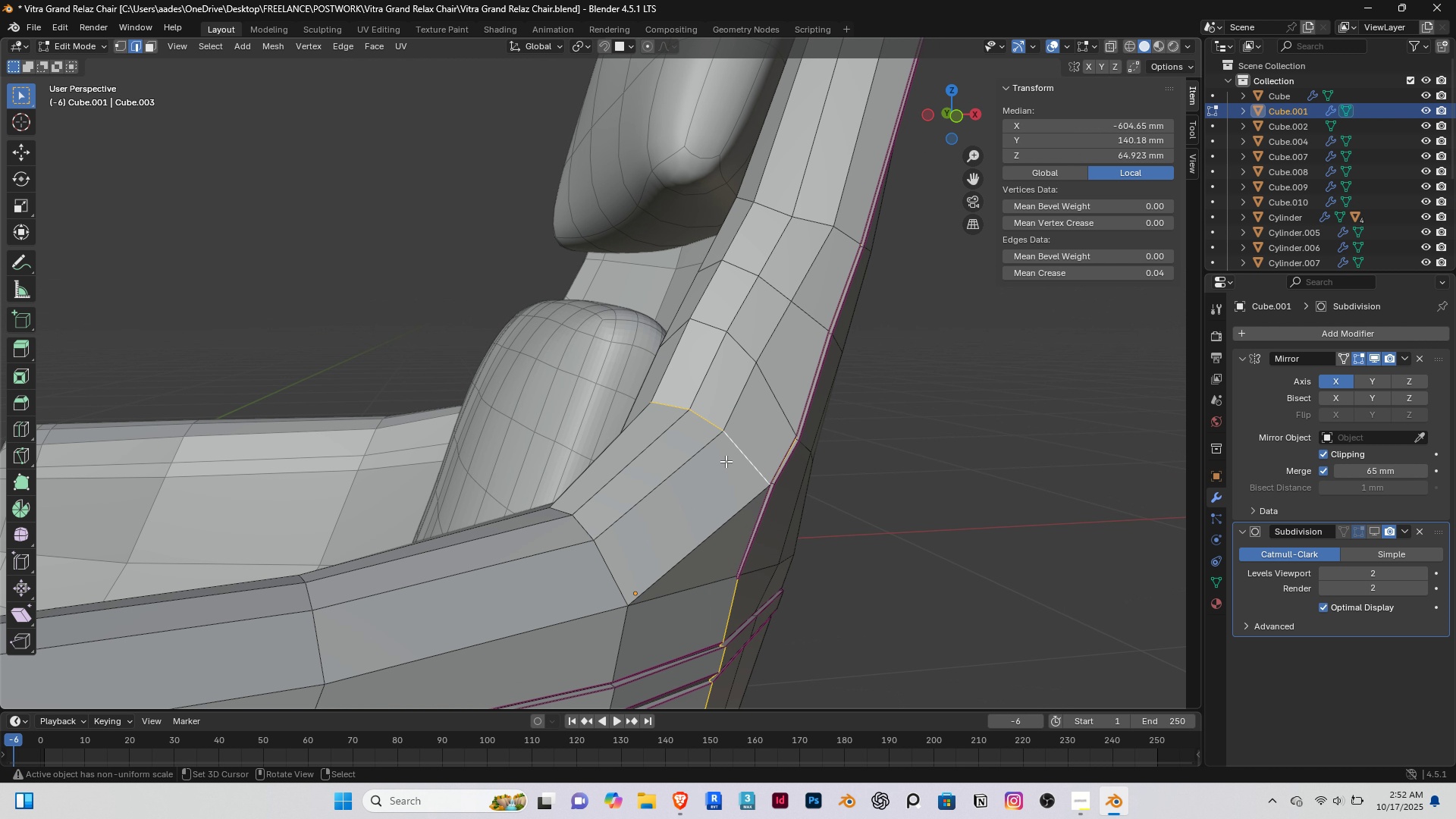 
right_click([741, 447])
 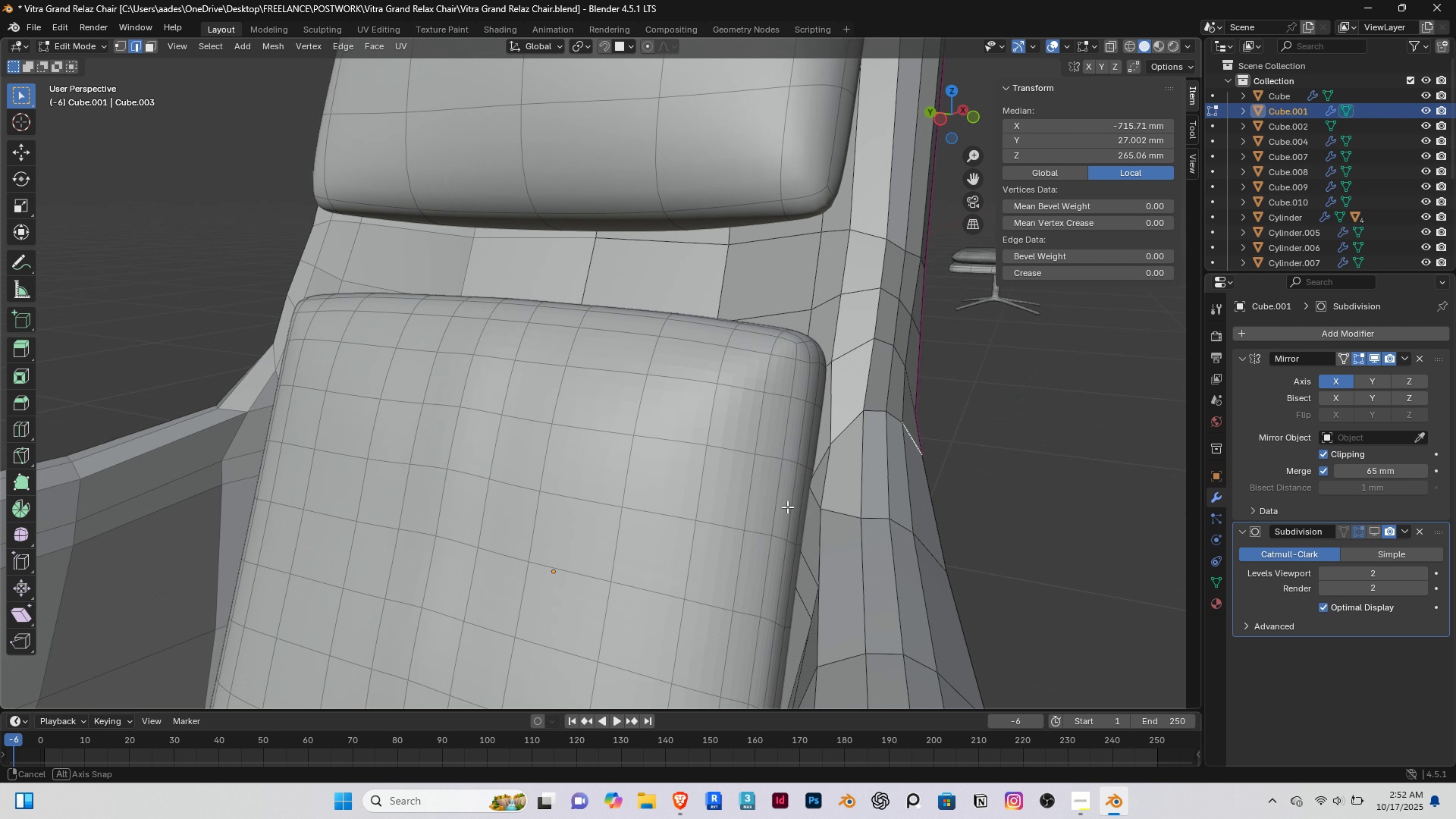 
middle_click([789, 506])
 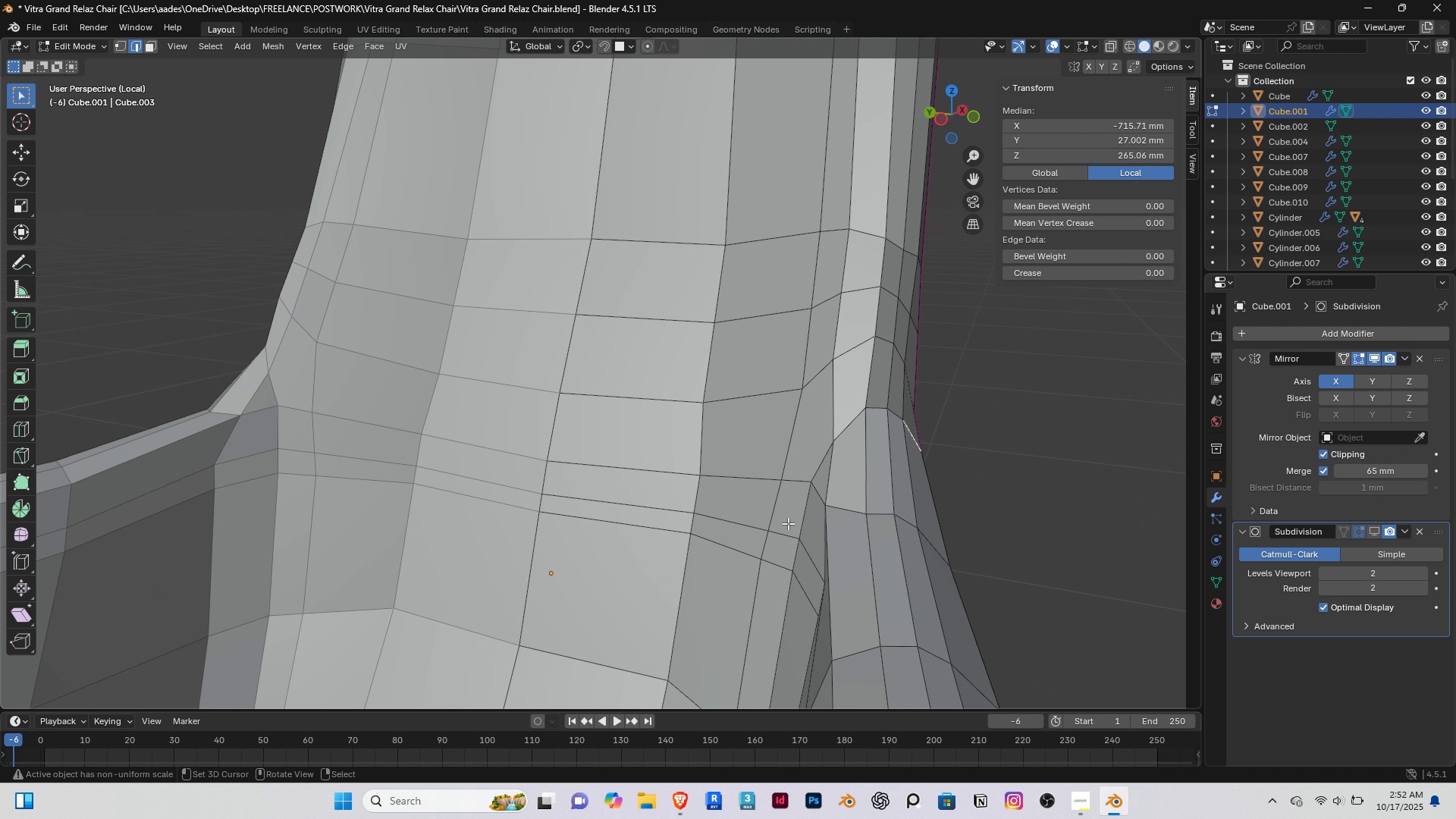 
key(Slash)
 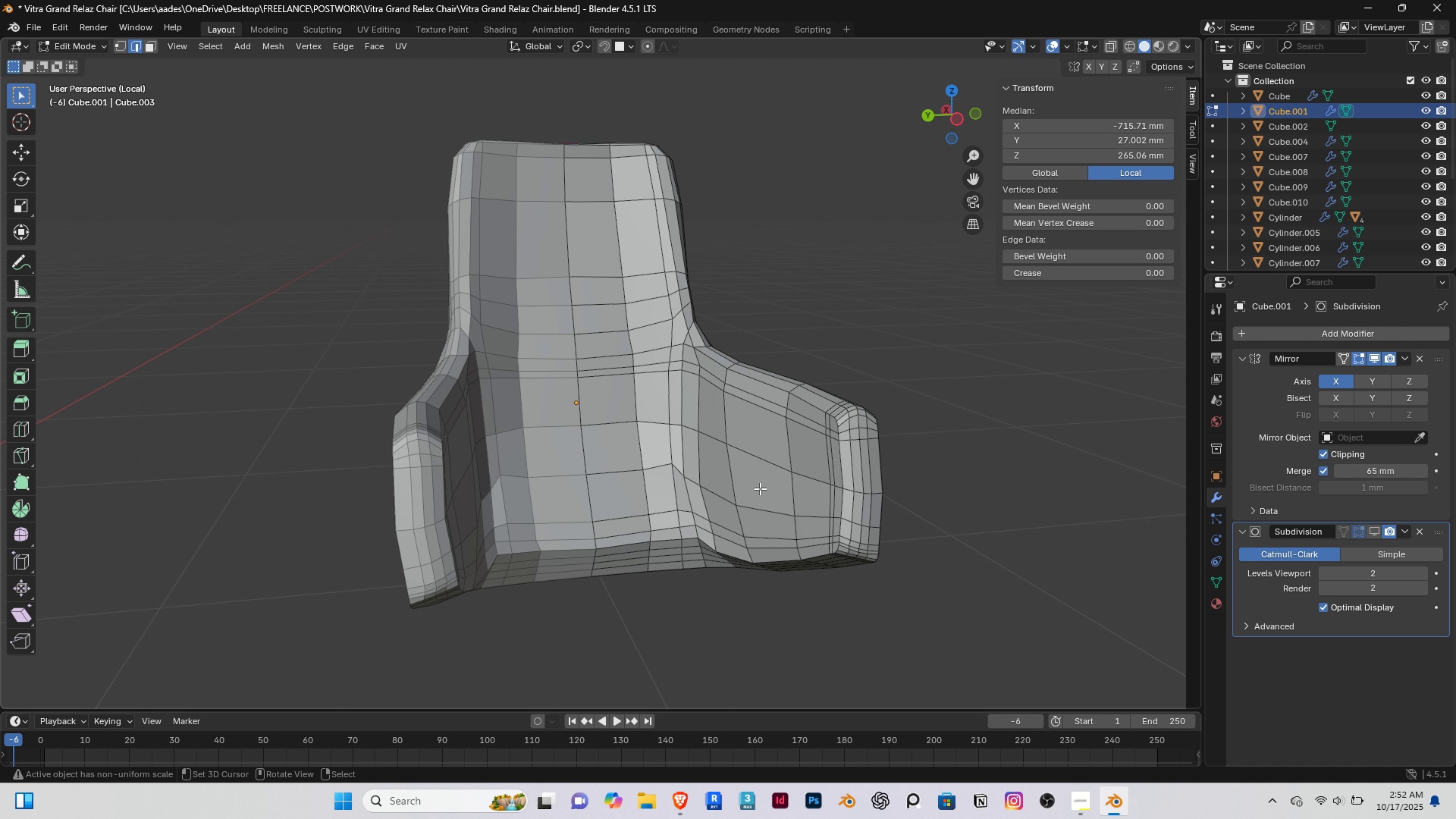 
scroll: coordinate [677, 374], scroll_direction: up, amount: 6.0
 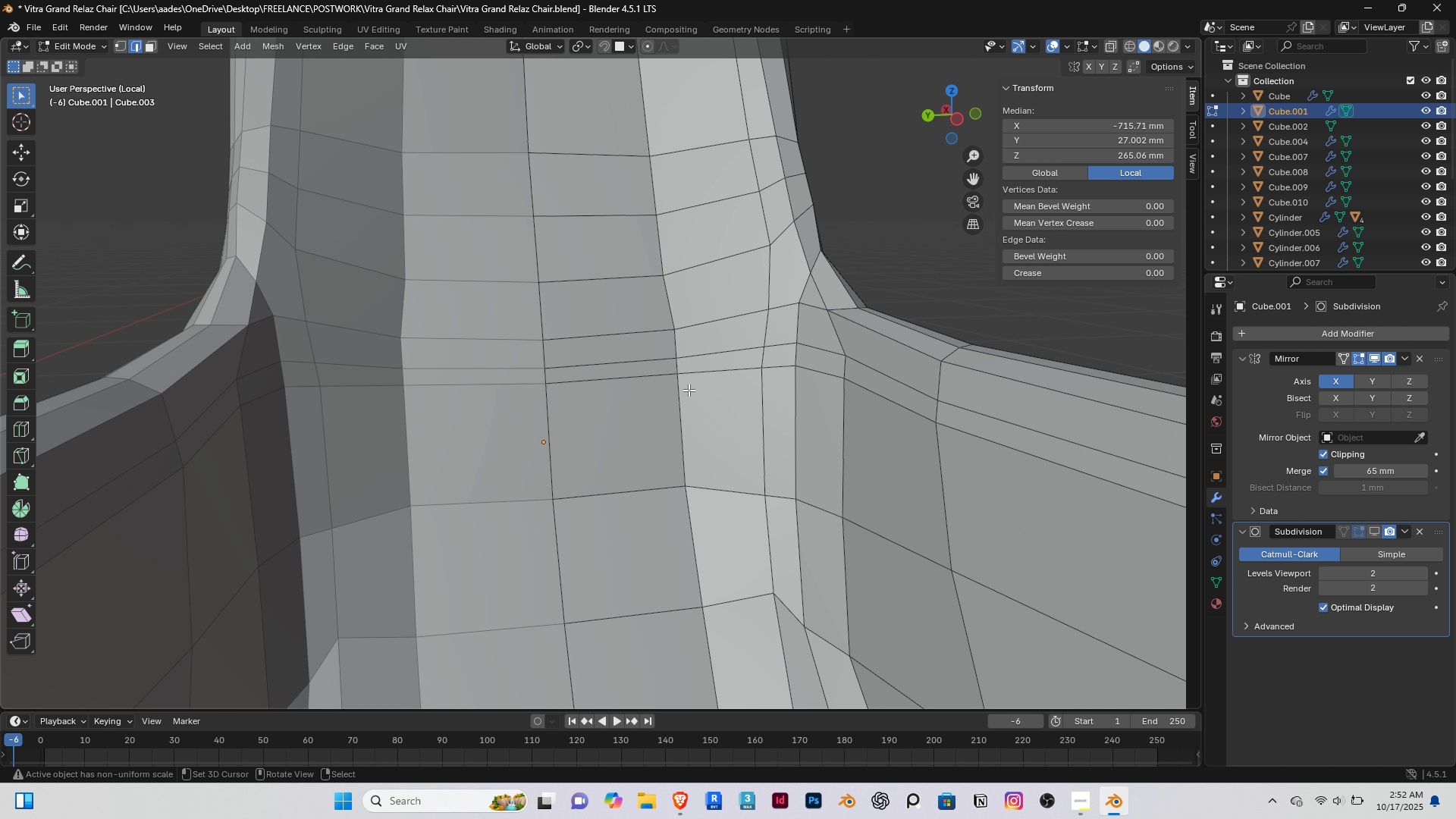 
hold_key(key=ShiftRight, duration=0.38)
 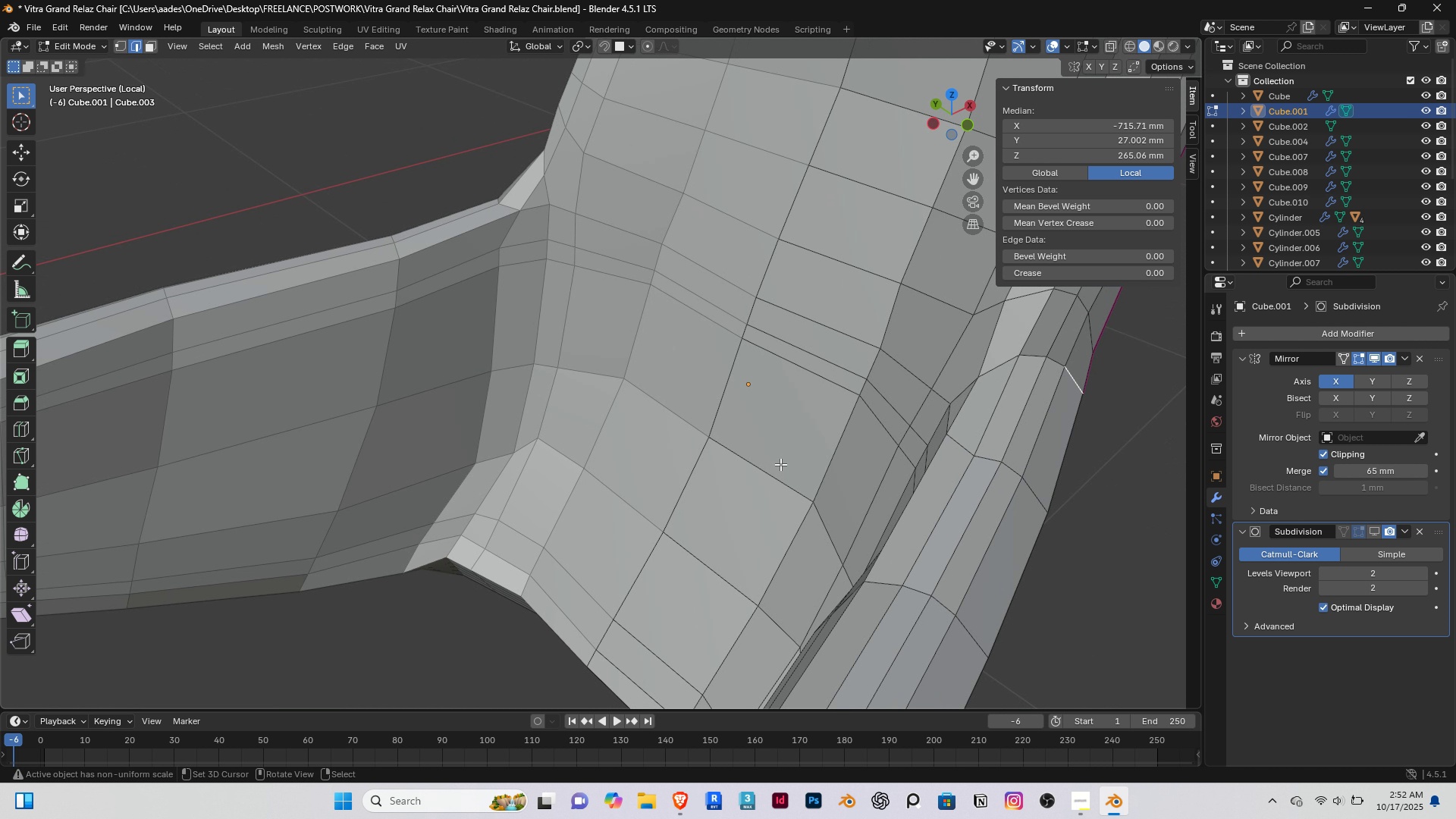 
double_click([830, 445])
 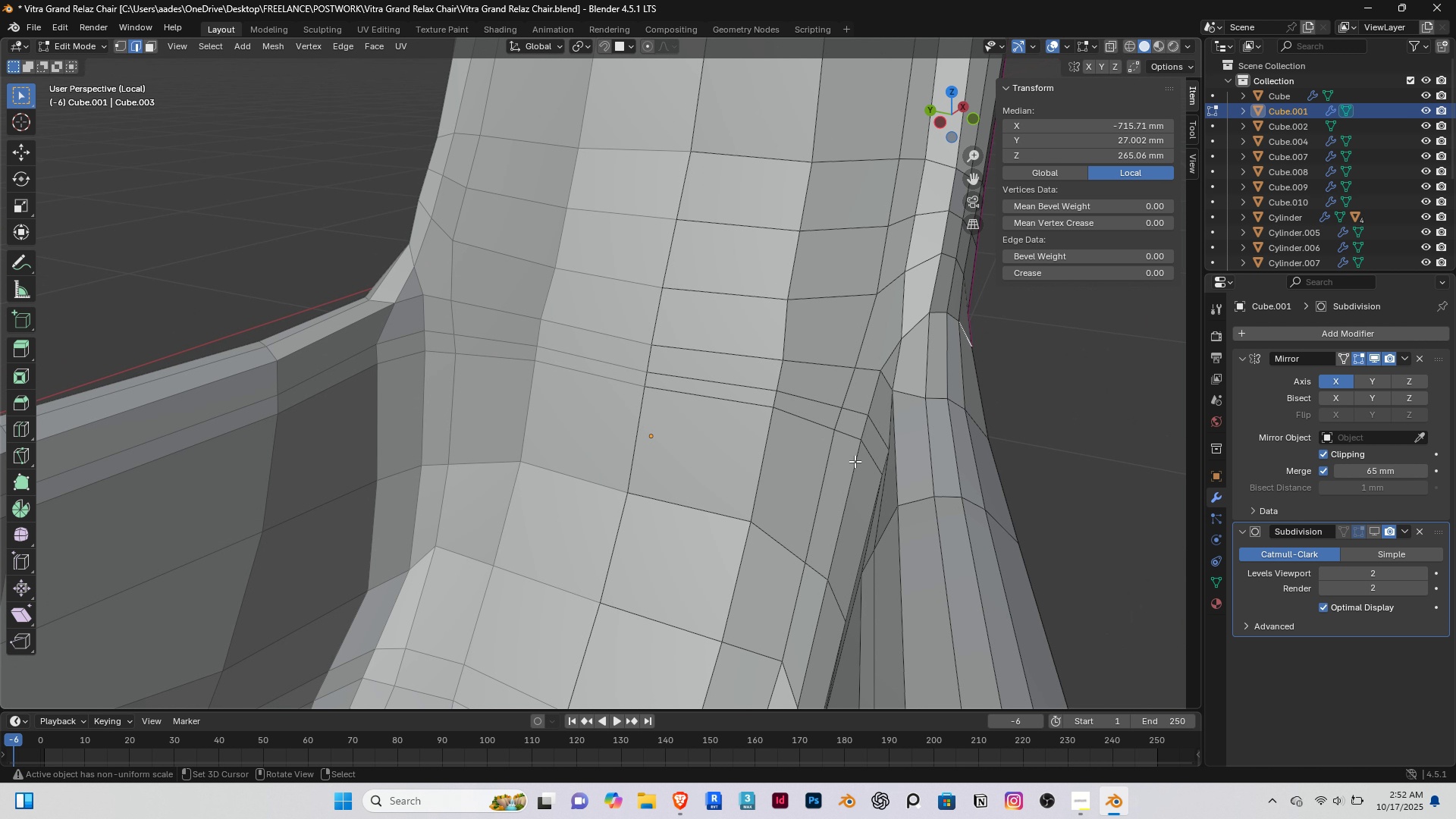 
hold_key(key=ControlRight, duration=1.5)
right_click([861, 431])
 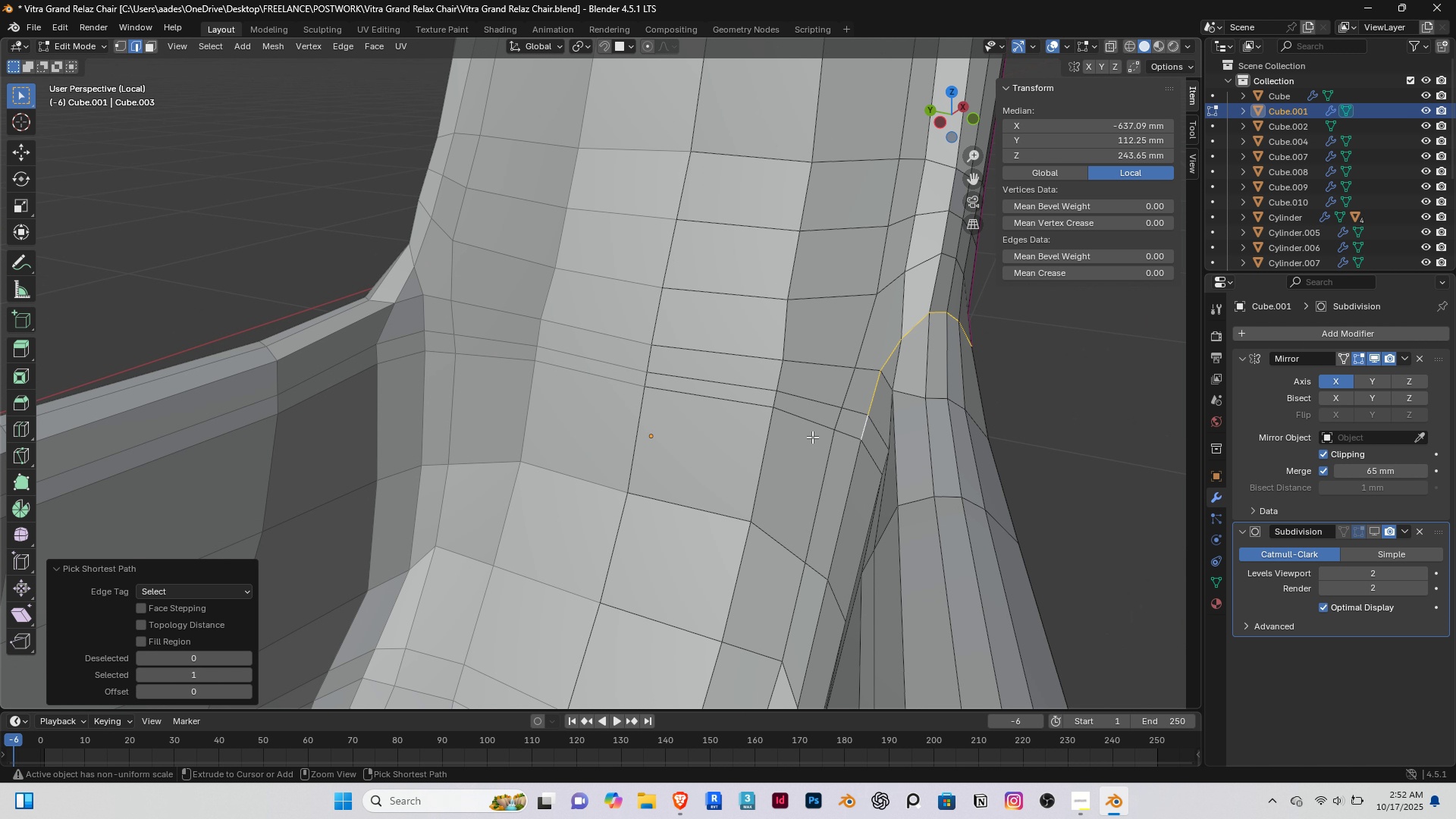 
key(Control+ControlRight)
 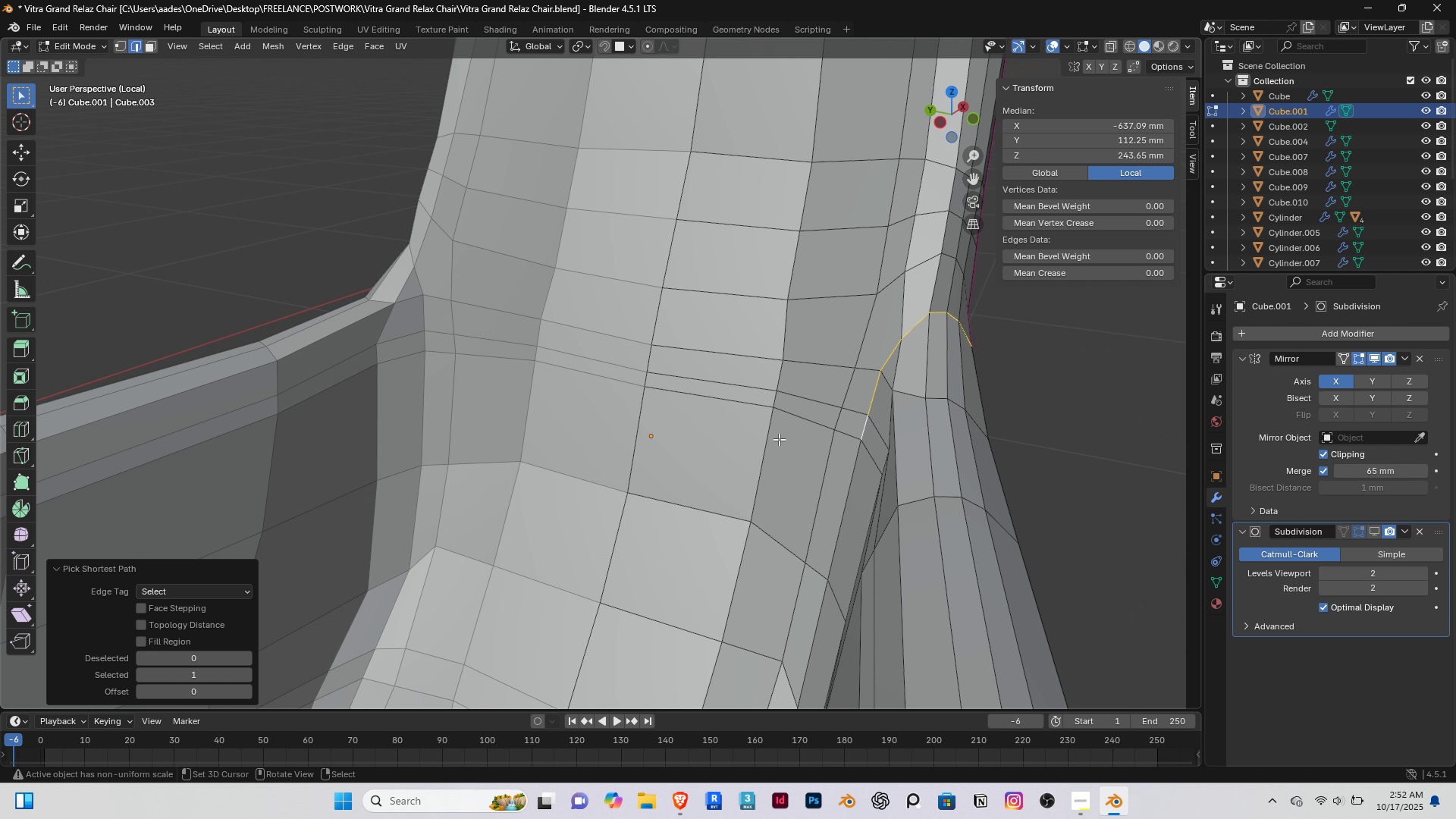 
key(Control+ControlRight)
 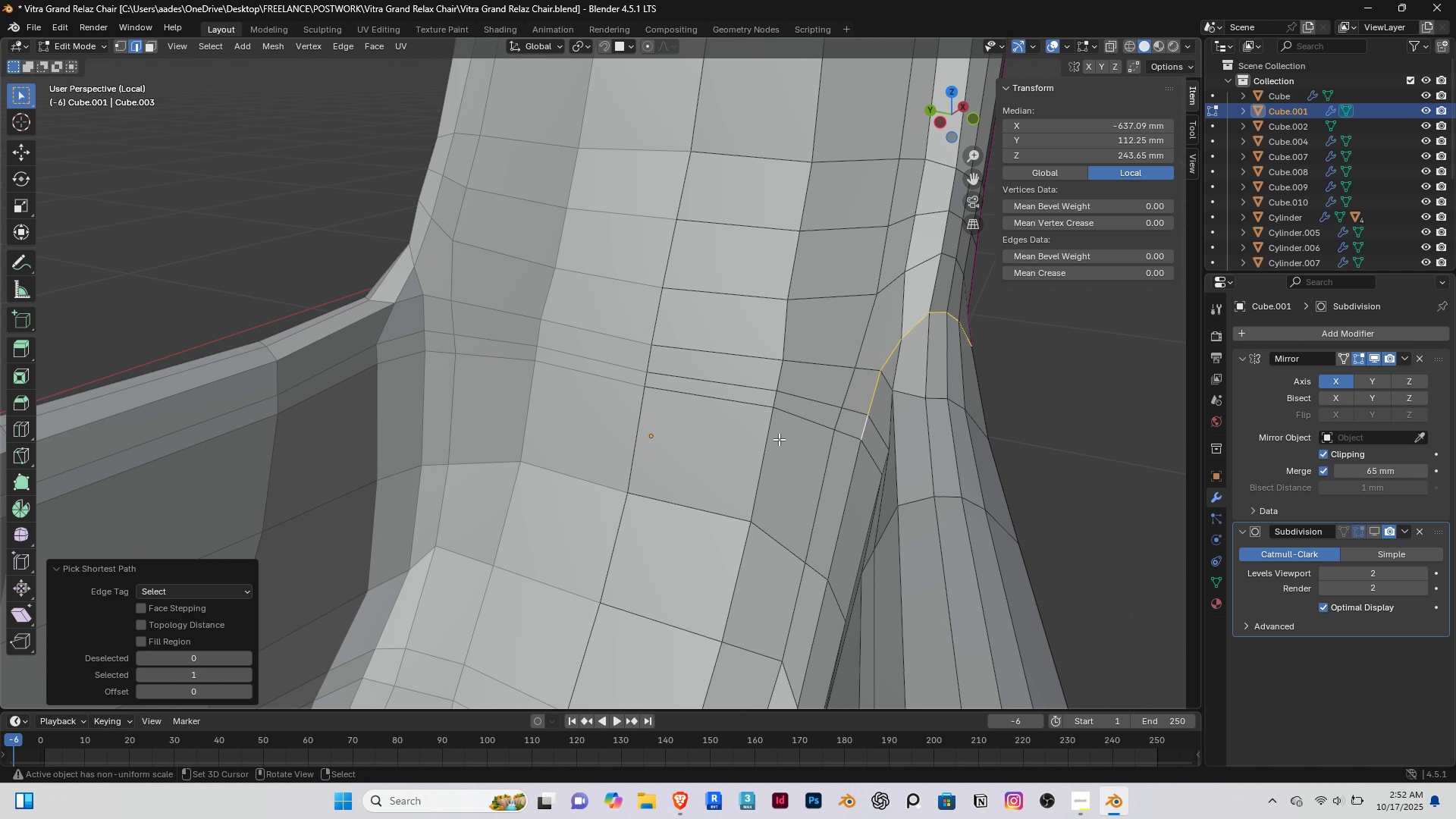 
key(Control+ControlRight)
 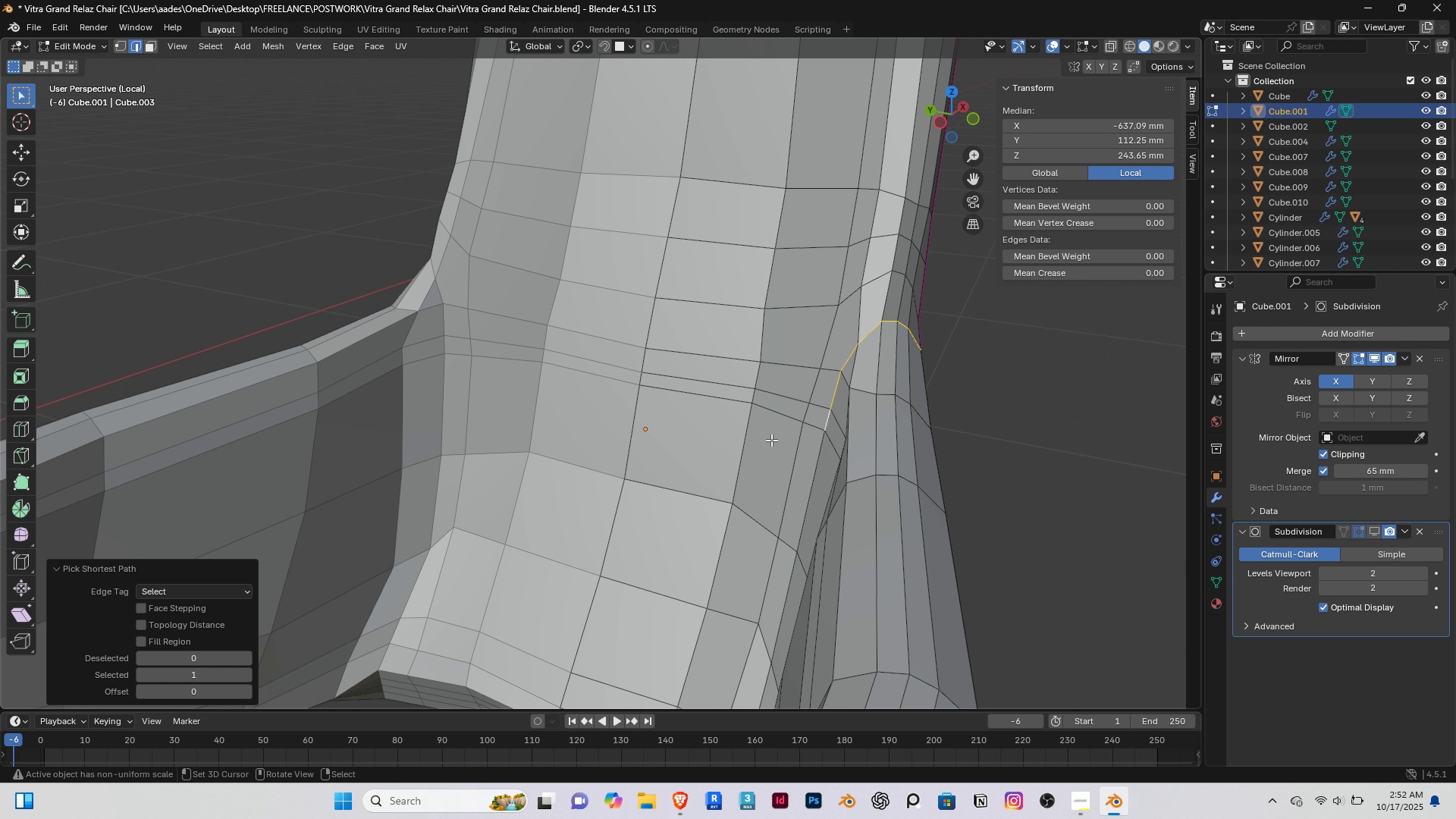 
scroll: coordinate [730, 450], scroll_direction: down, amount: 3.0
 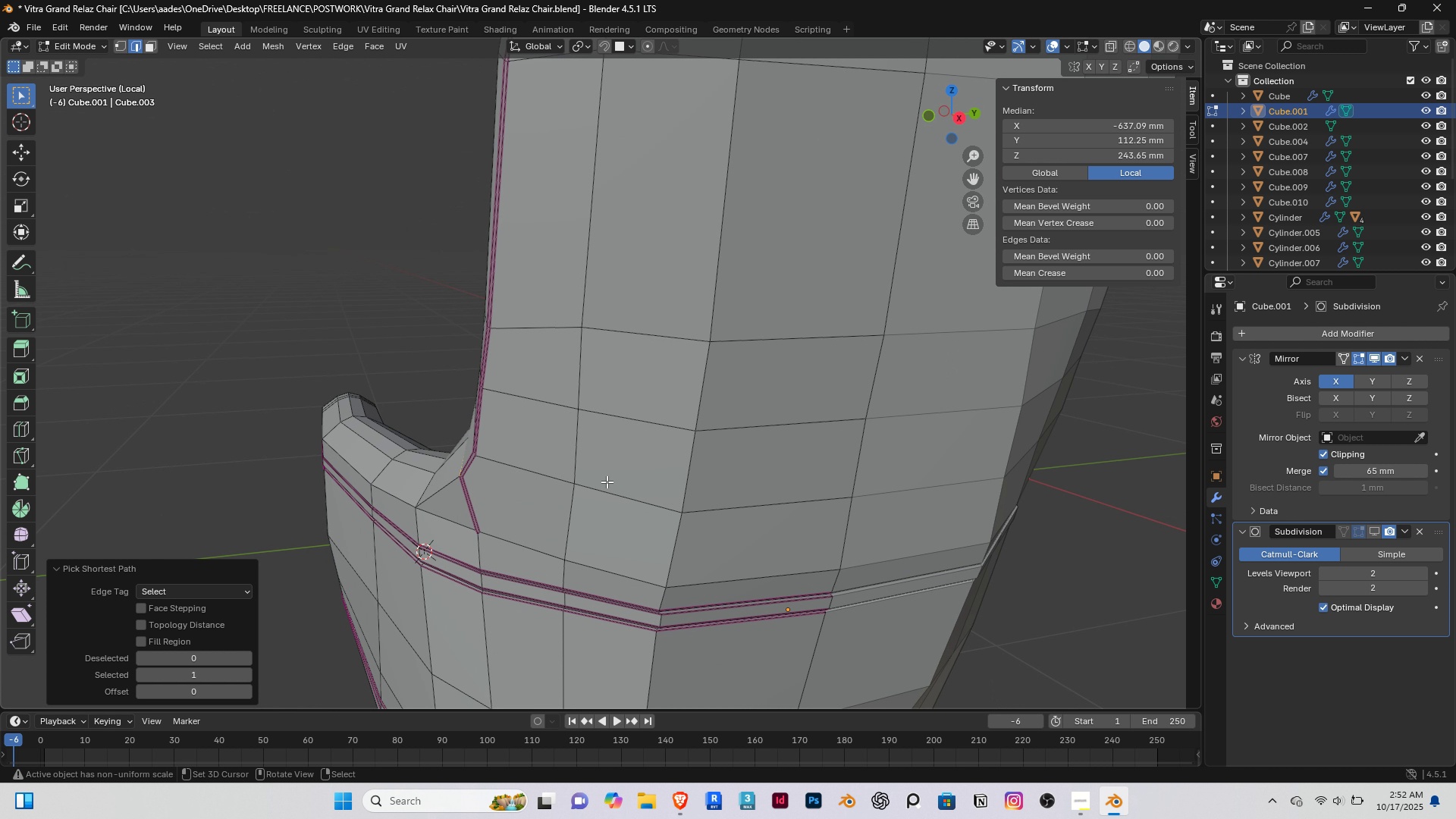 
scroll: coordinate [640, 479], scroll_direction: up, amount: 3.0
 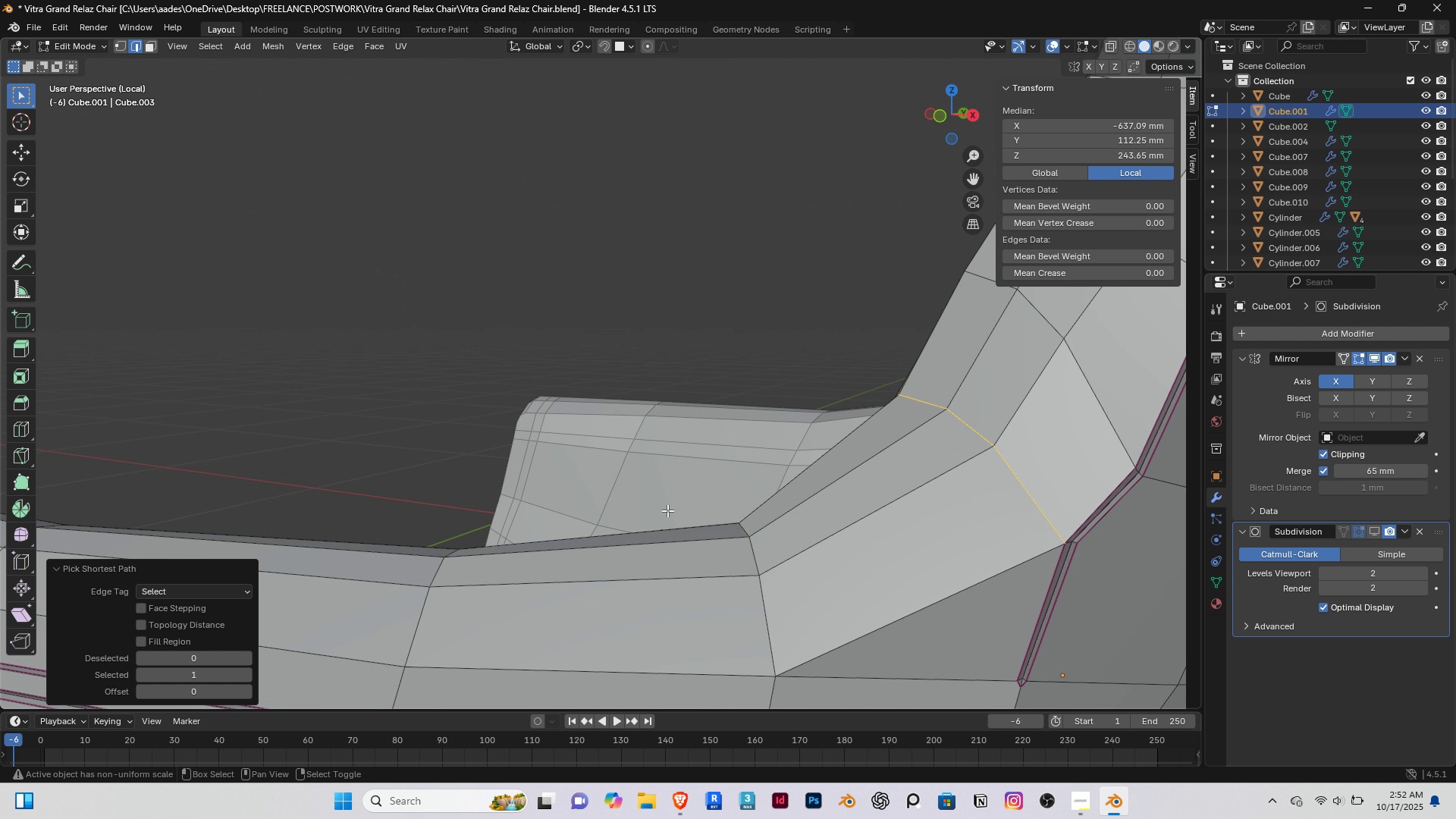 
hold_key(key=ShiftRight, duration=0.34)
 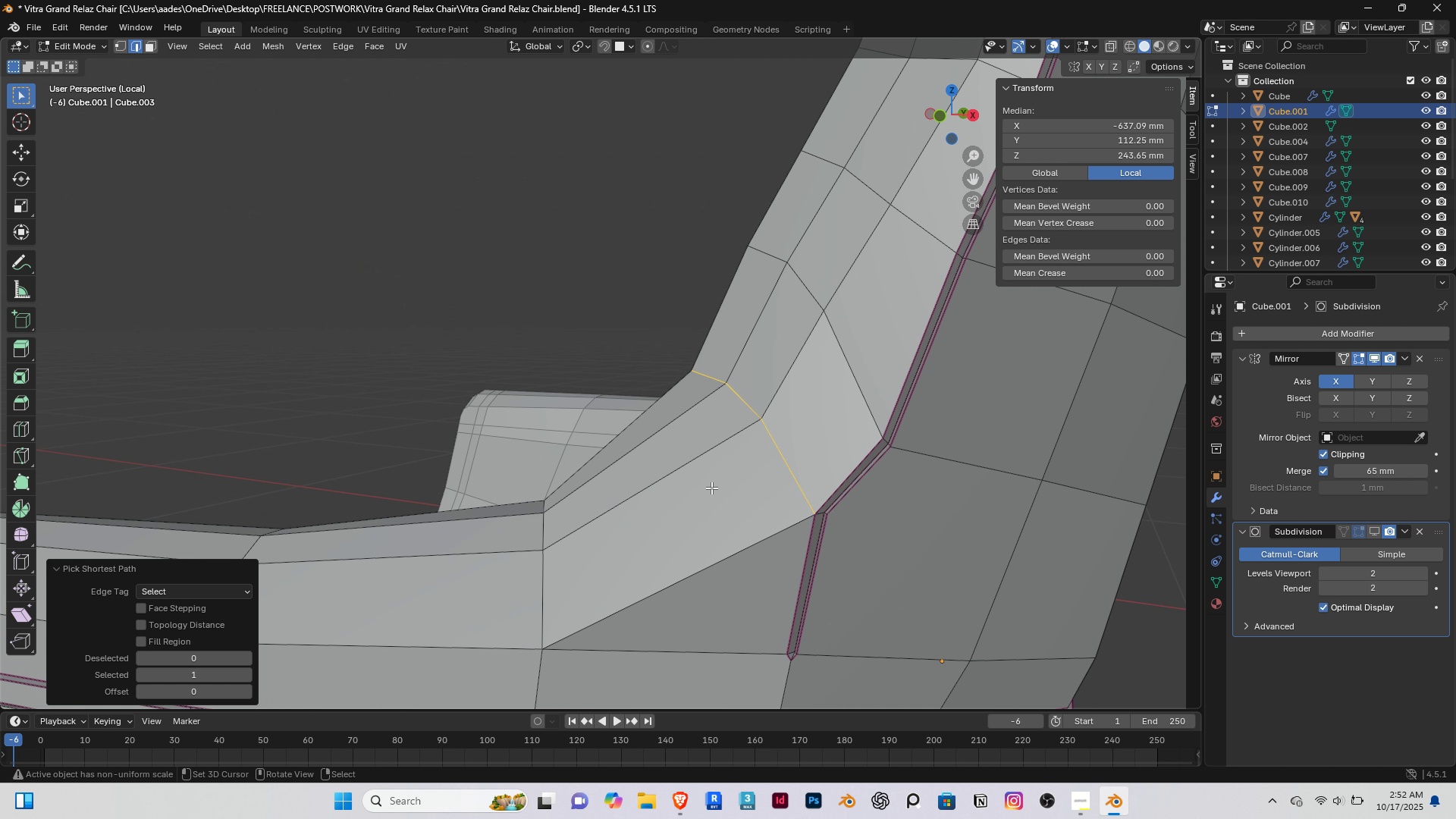 
scroll: coordinate [711, 488], scroll_direction: up, amount: 1.0
 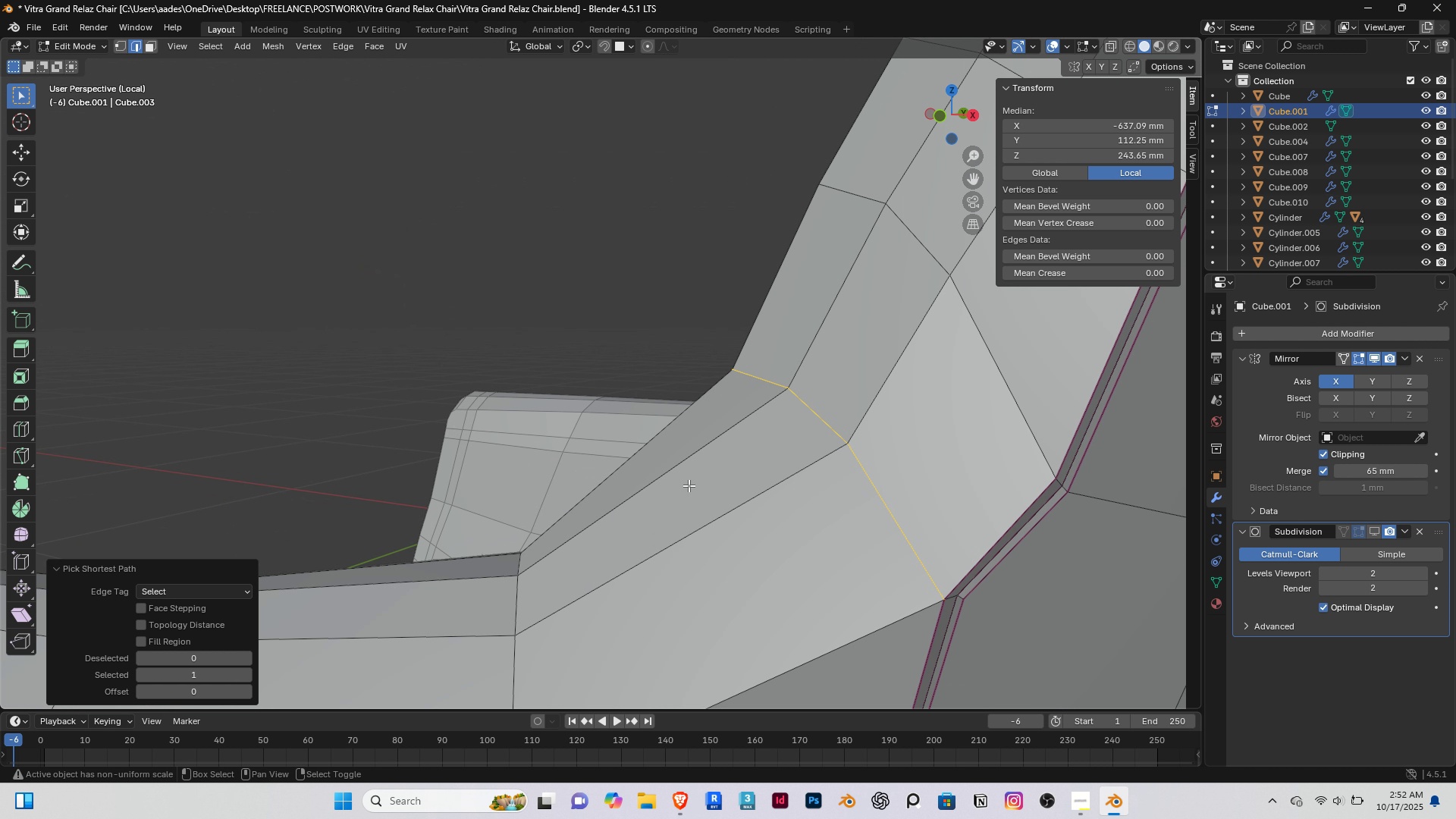 
key(Shift+ShiftRight)
 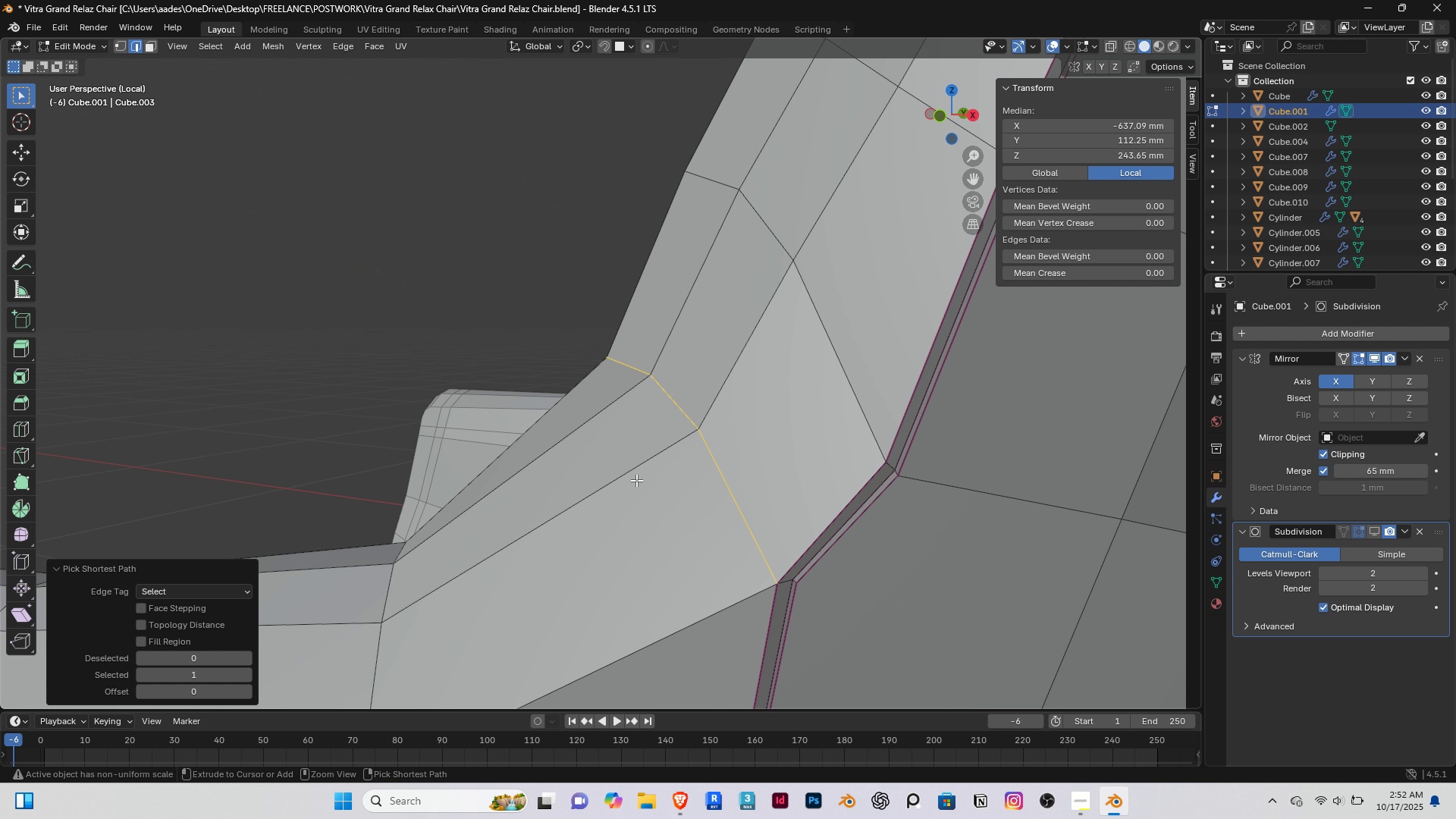 
key(Control+B)
 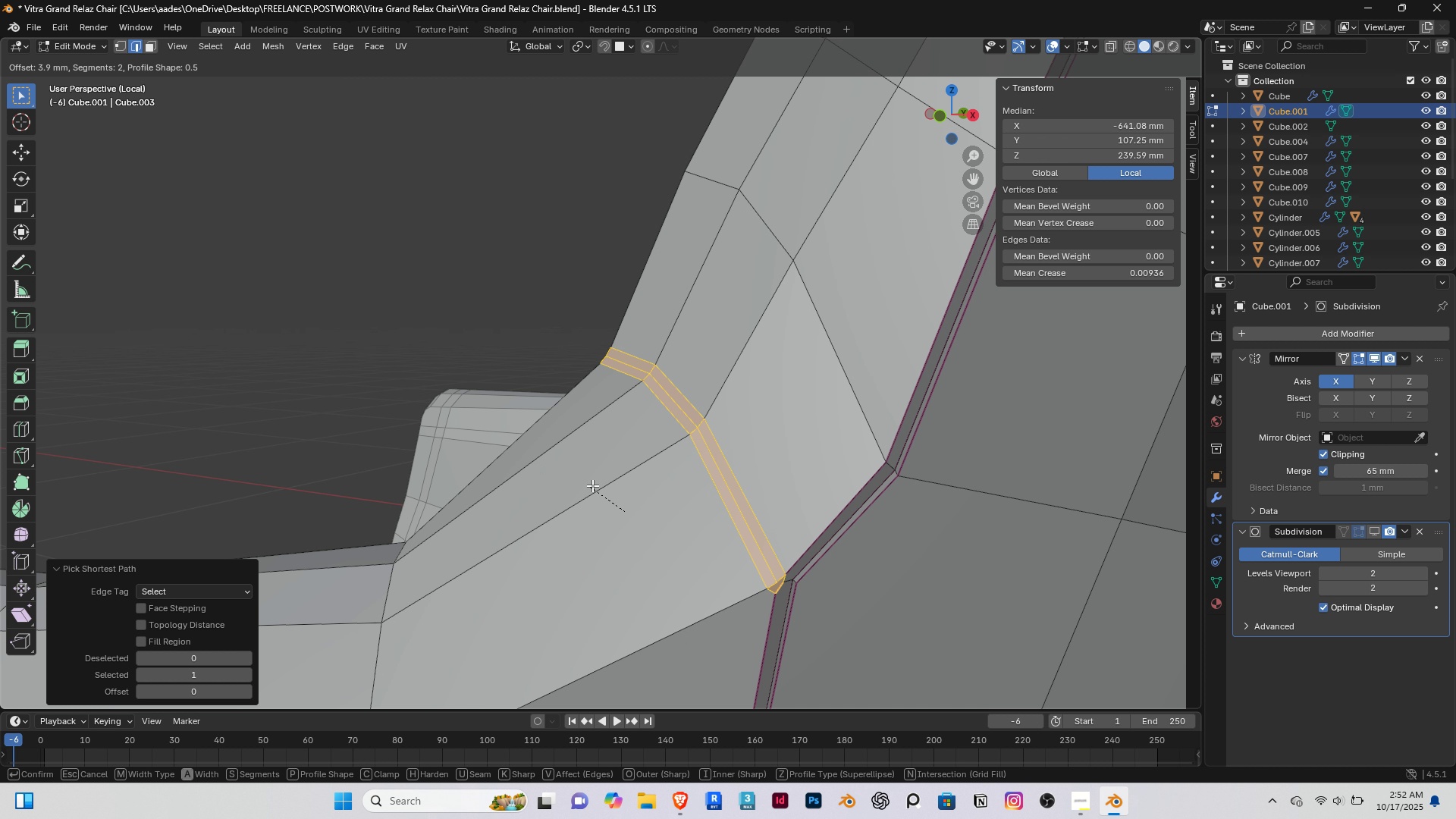 
wait(7.76)
 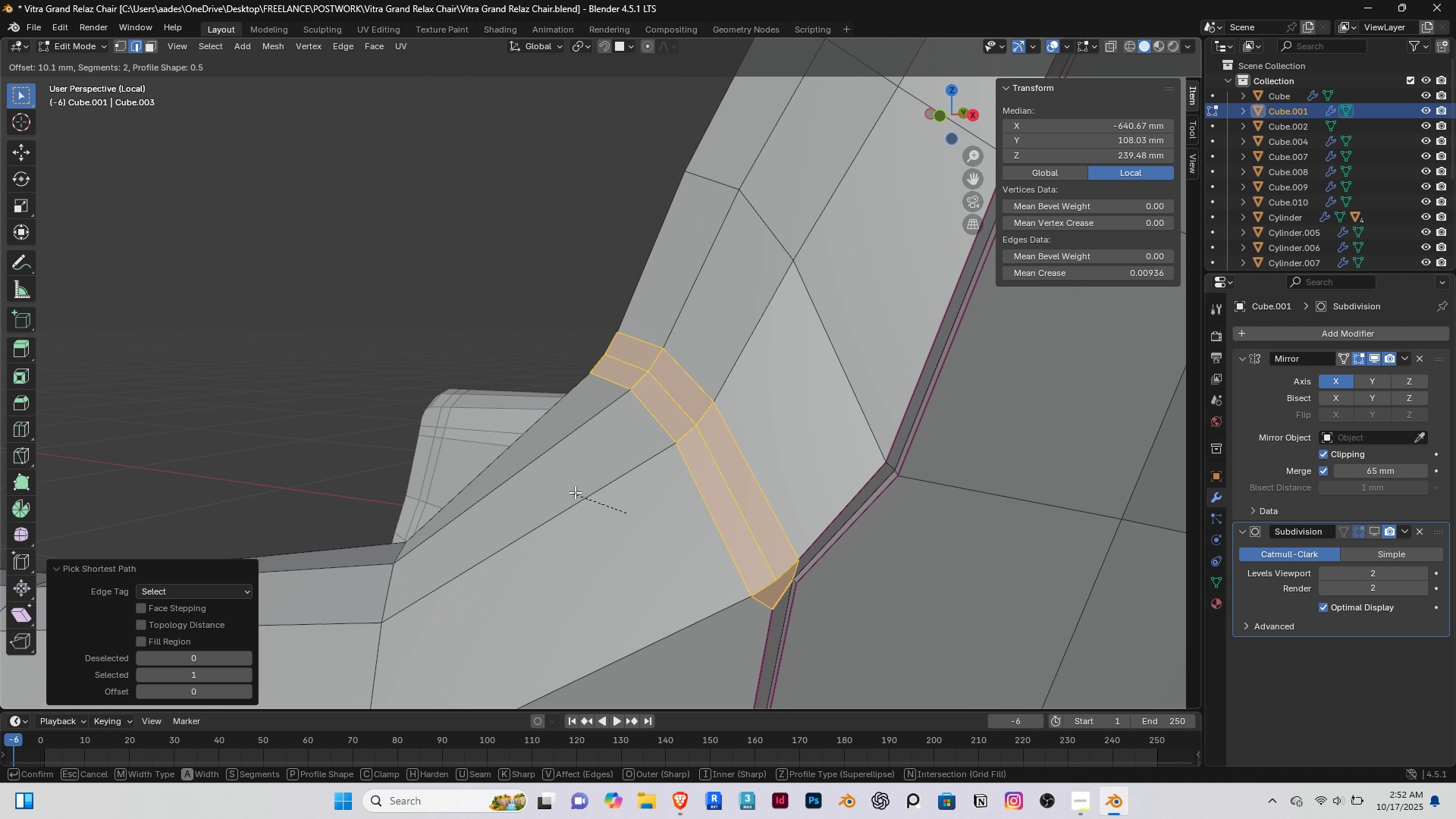 
left_click([593, 485])
 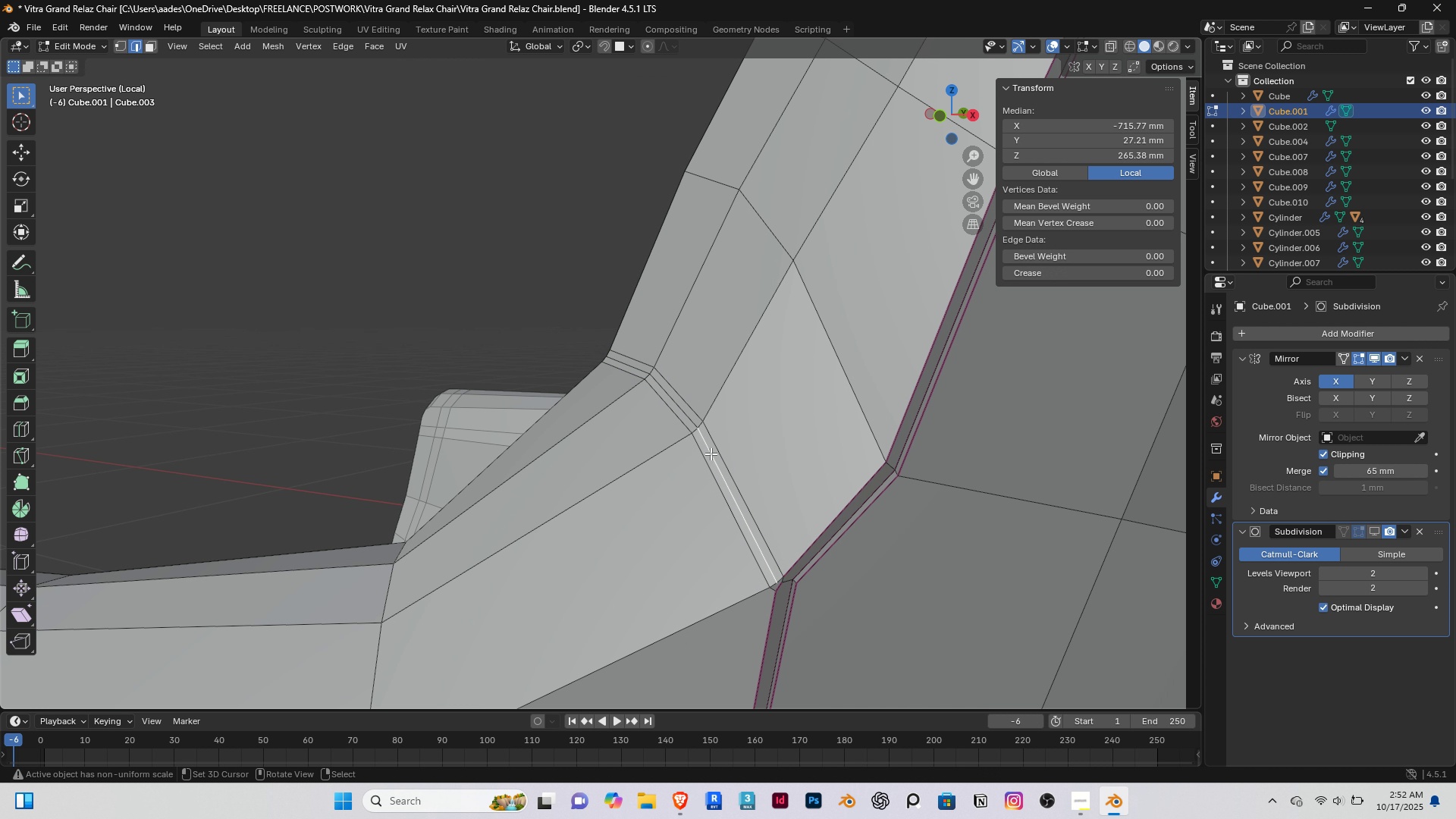 
right_click([711, 453])
 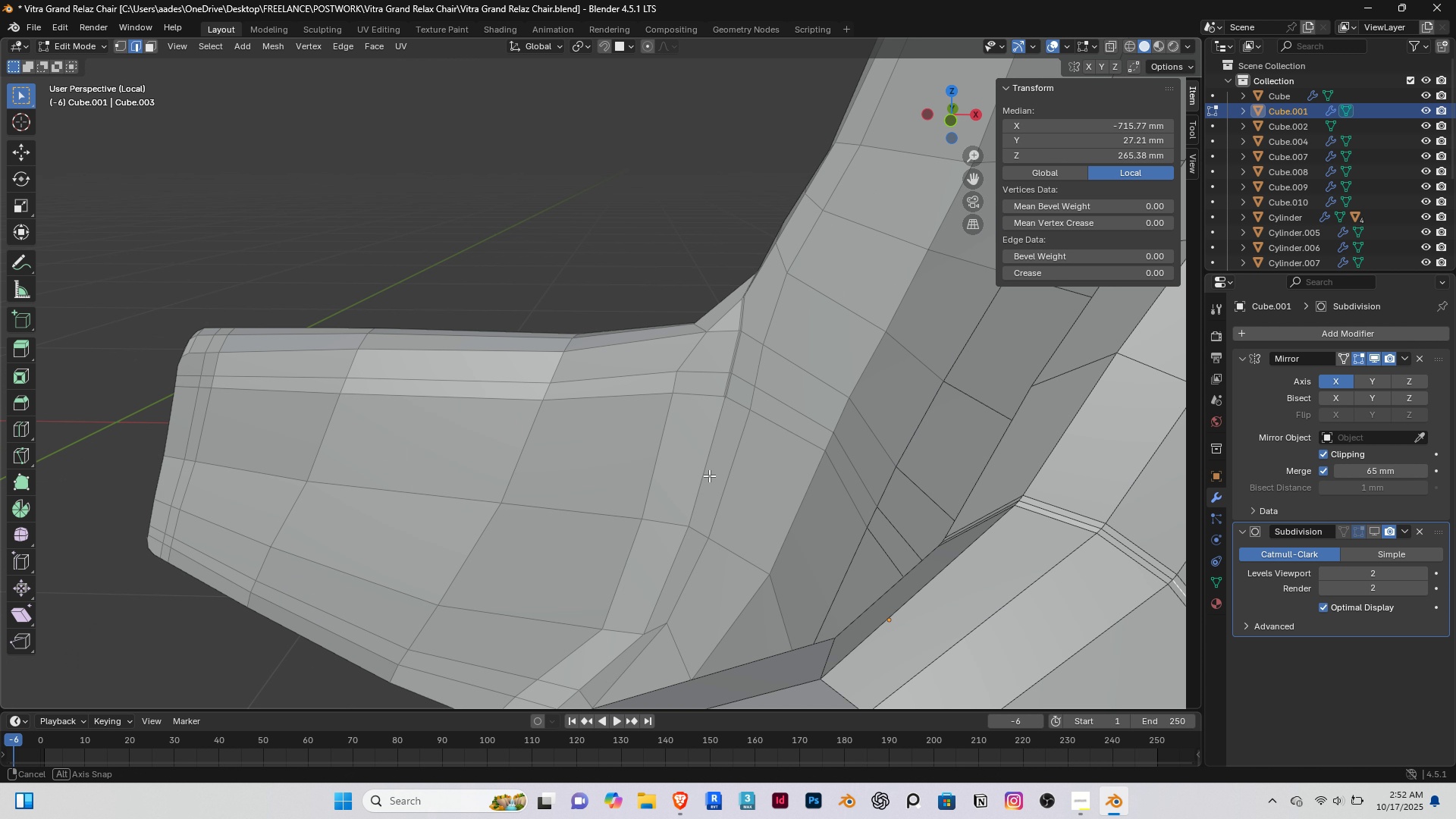 
key(Shift+ShiftRight)
 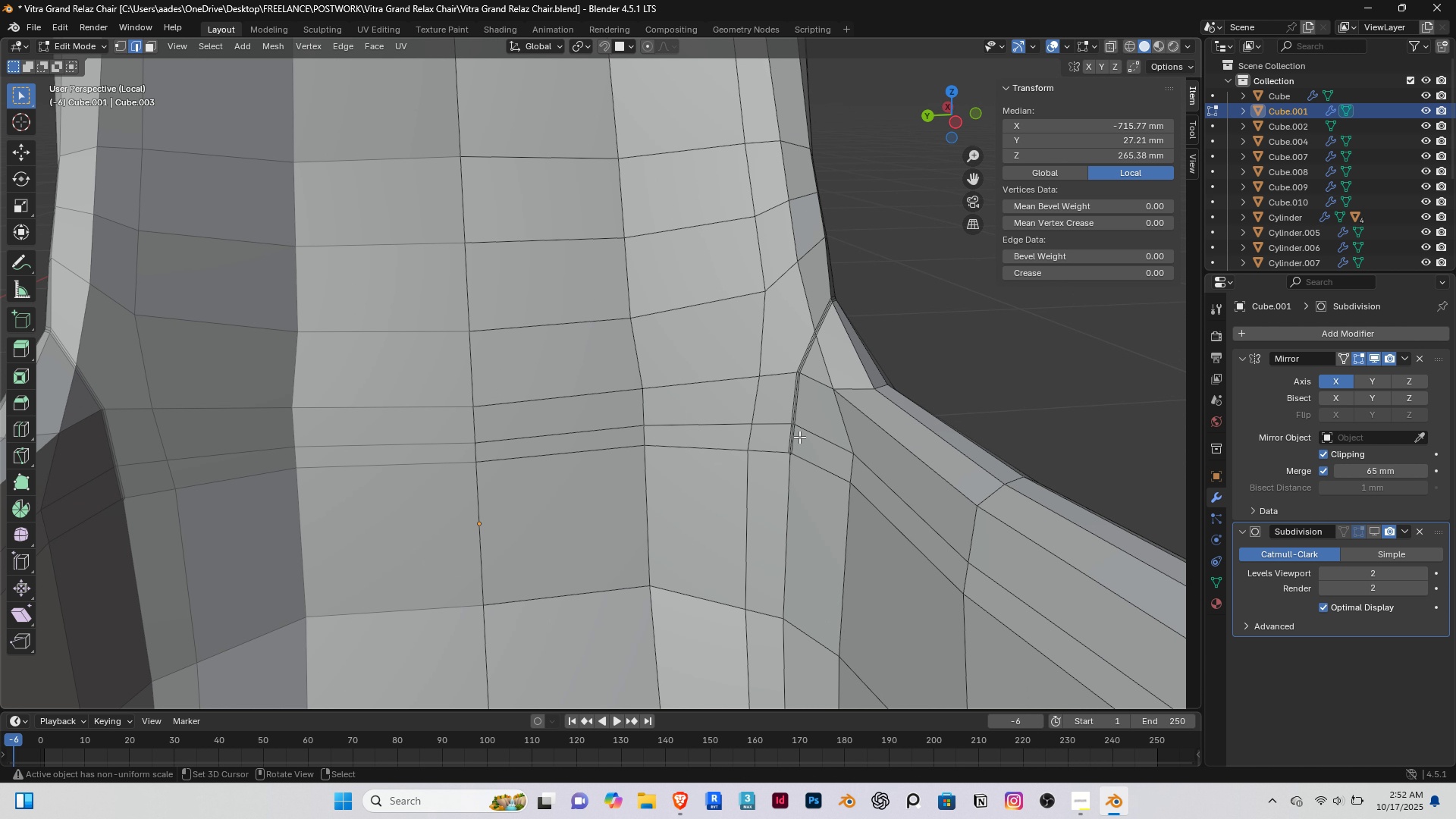 
scroll: coordinate [799, 437], scroll_direction: up, amount: 3.0
 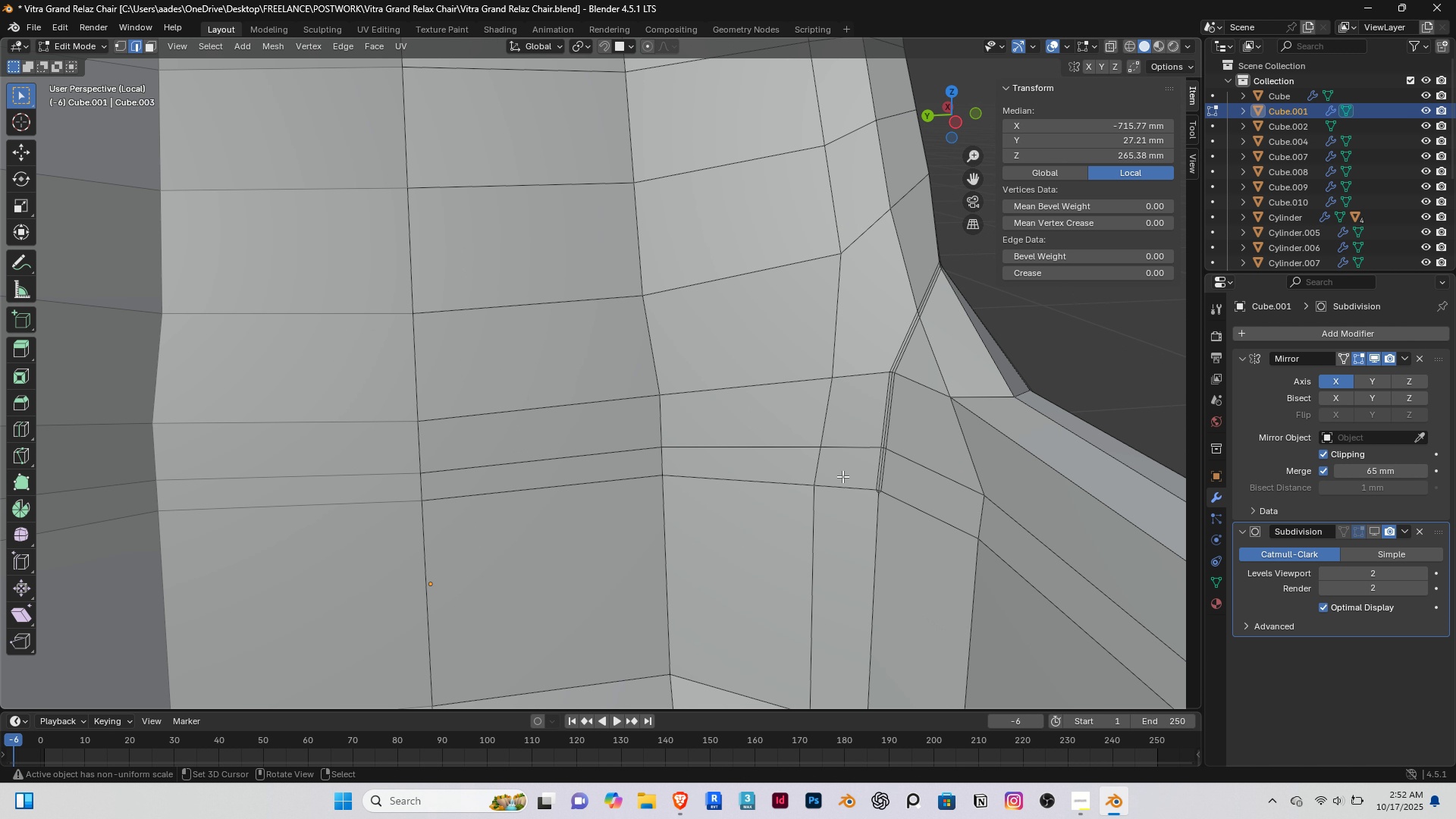 
hold_key(key=ControlRight, duration=1.51)
right_click([880, 467])
 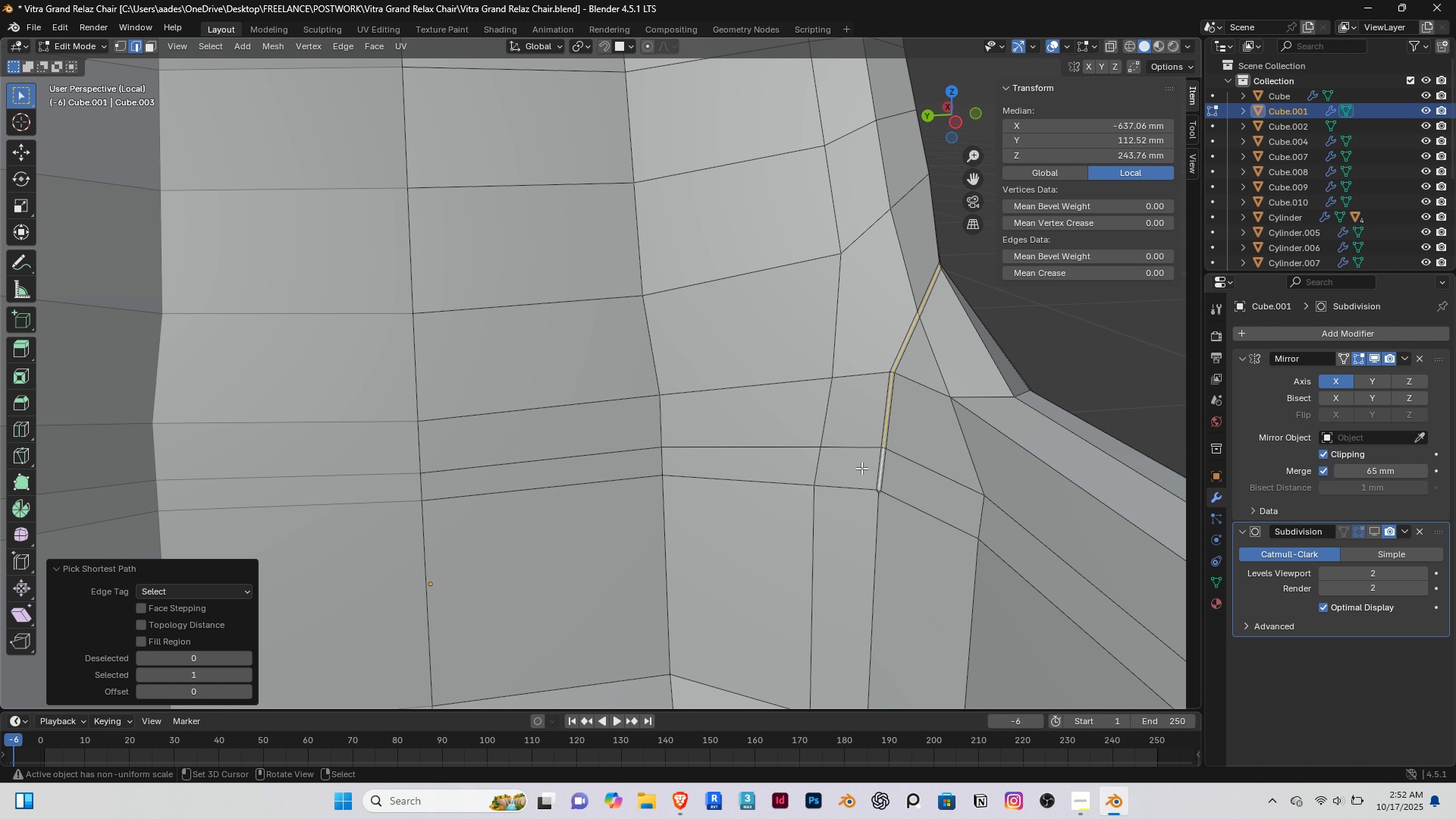 
key(Control+ControlRight)
 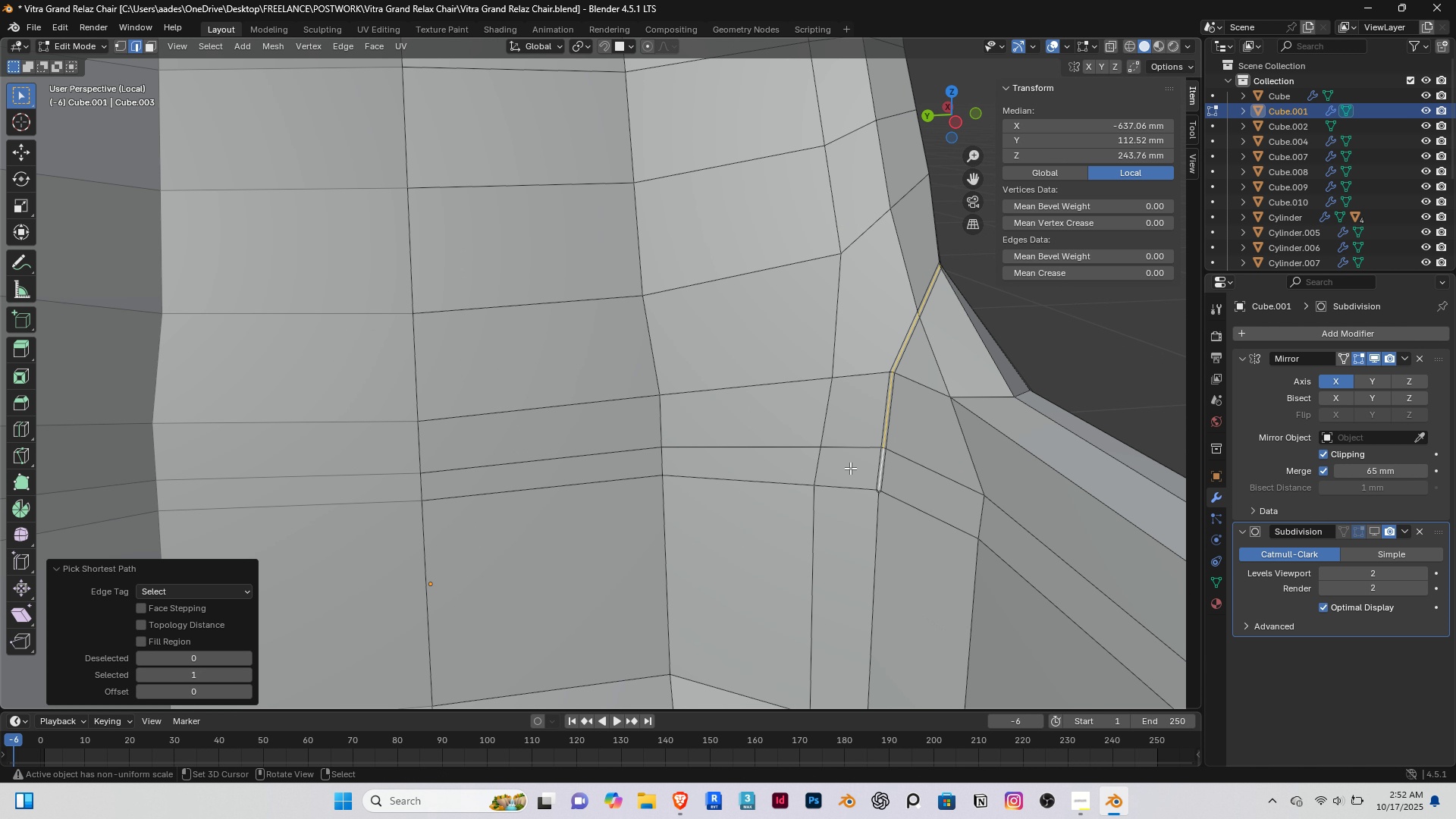 
key(Control+ControlRight)
 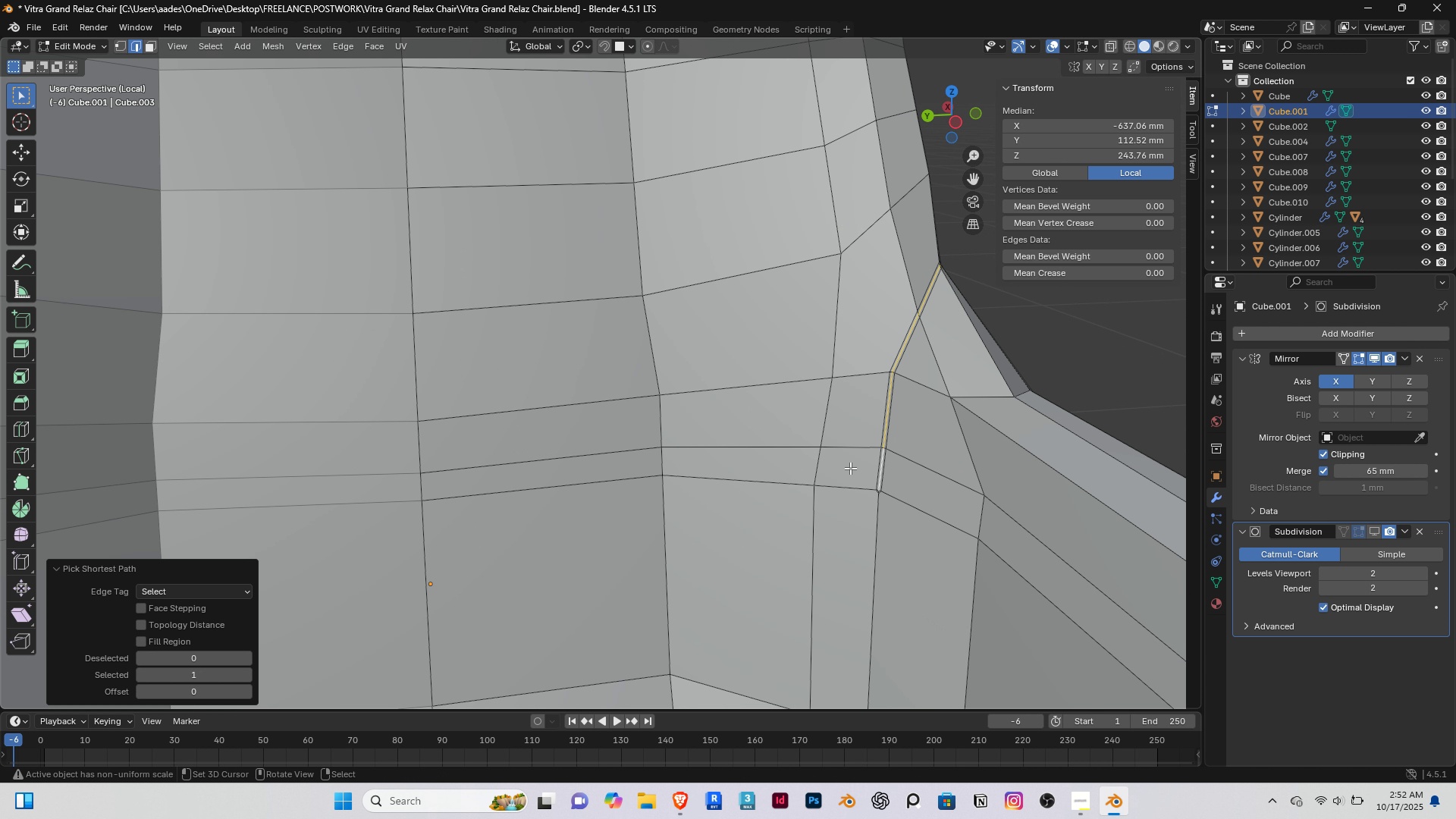 
key(Control+ControlRight)
 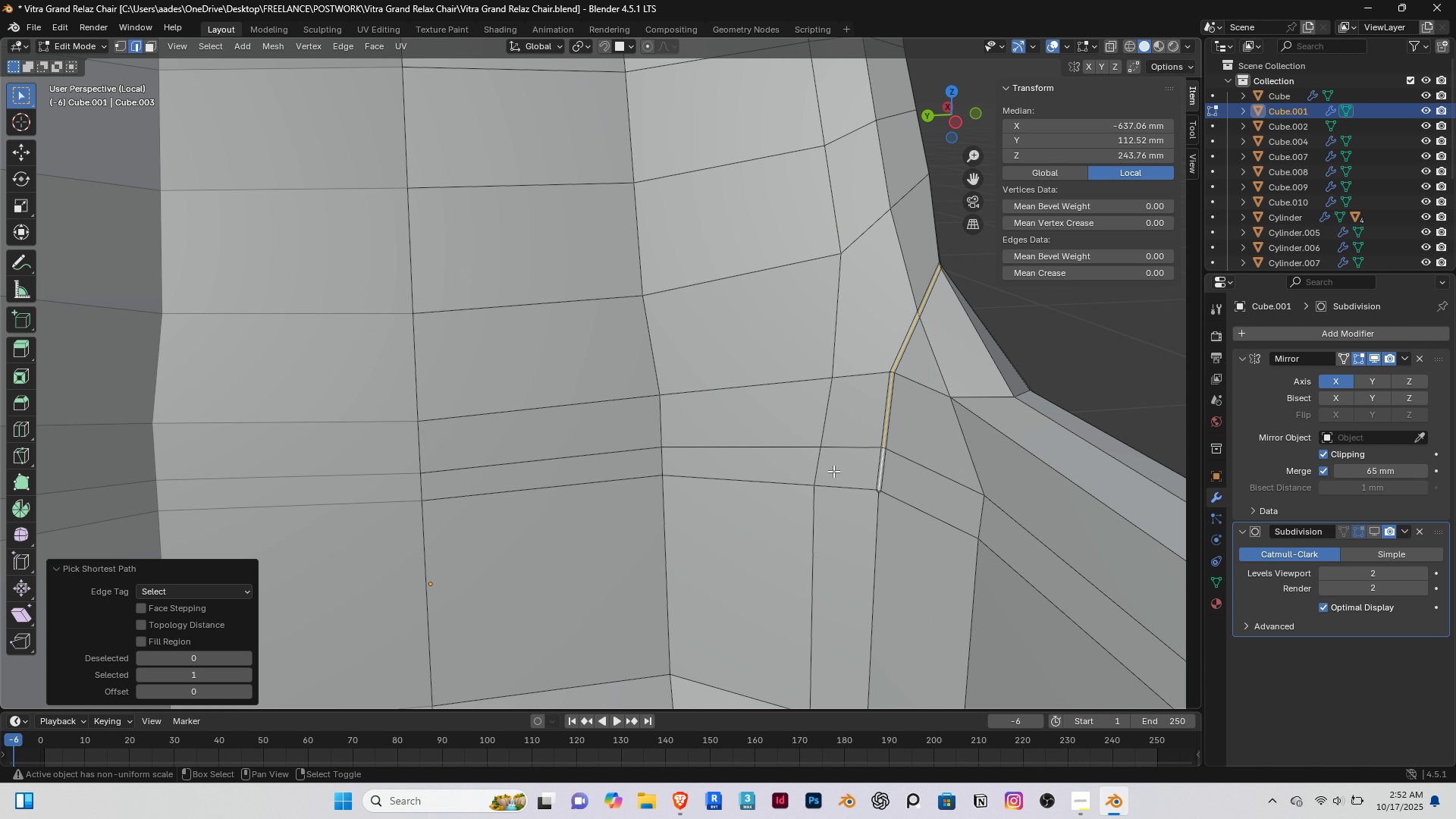 
hold_key(key=ShiftRight, duration=0.42)
 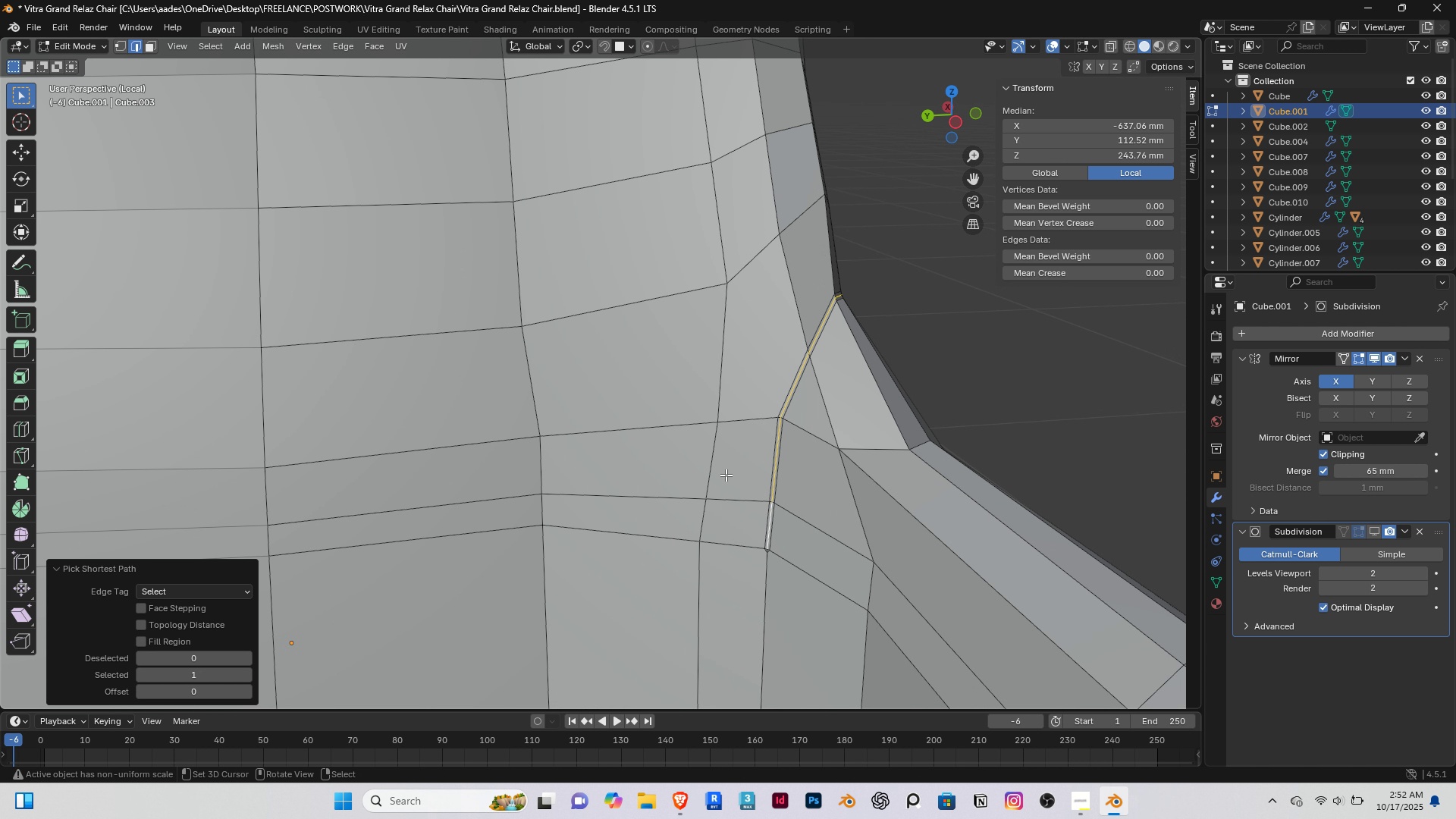 
scroll: coordinate [726, 475], scroll_direction: up, amount: 2.0
 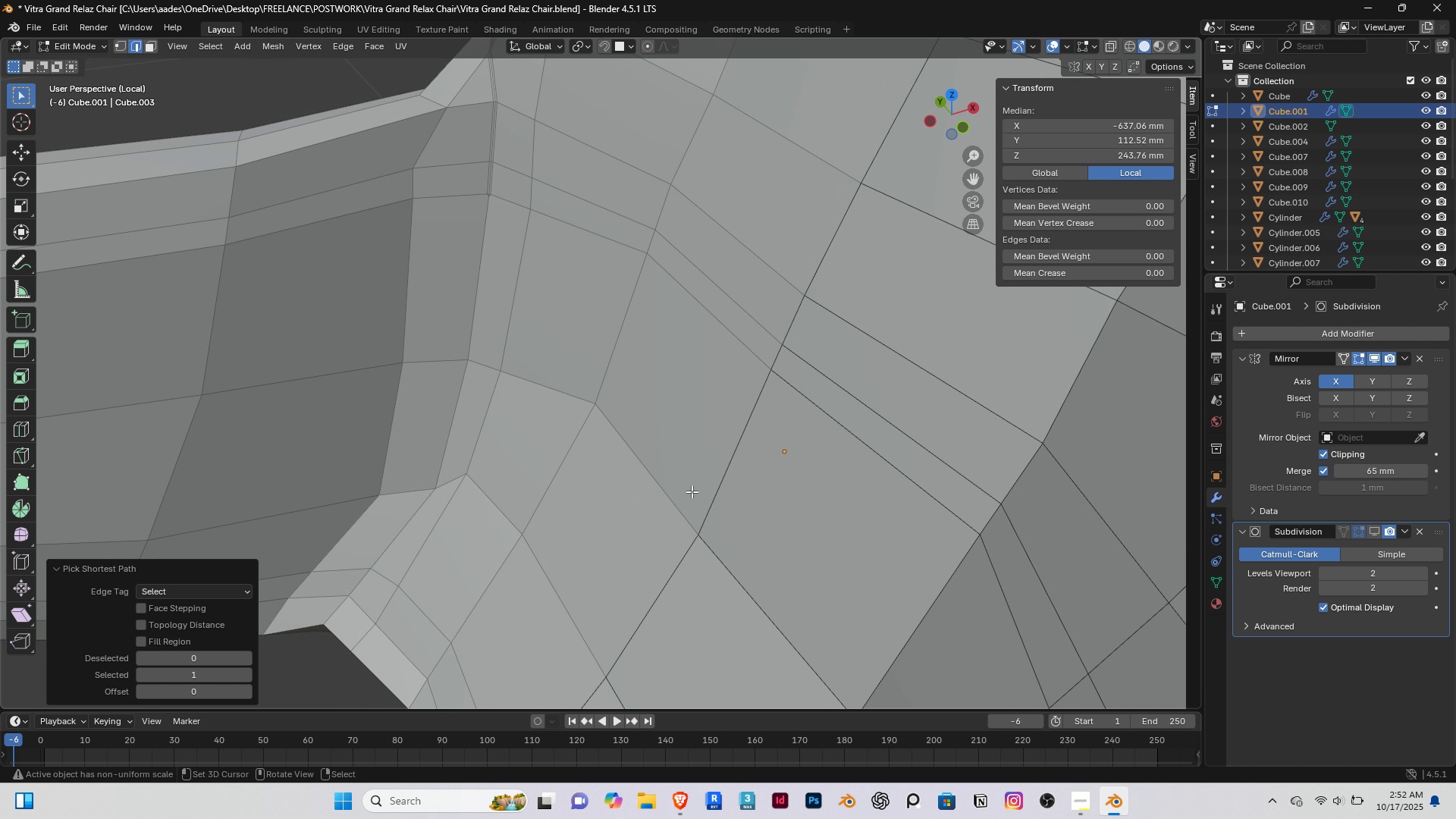 
hold_key(key=ShiftRight, duration=1.52)
scroll: coordinate [704, 490], scroll_direction: up, amount: 1.0
 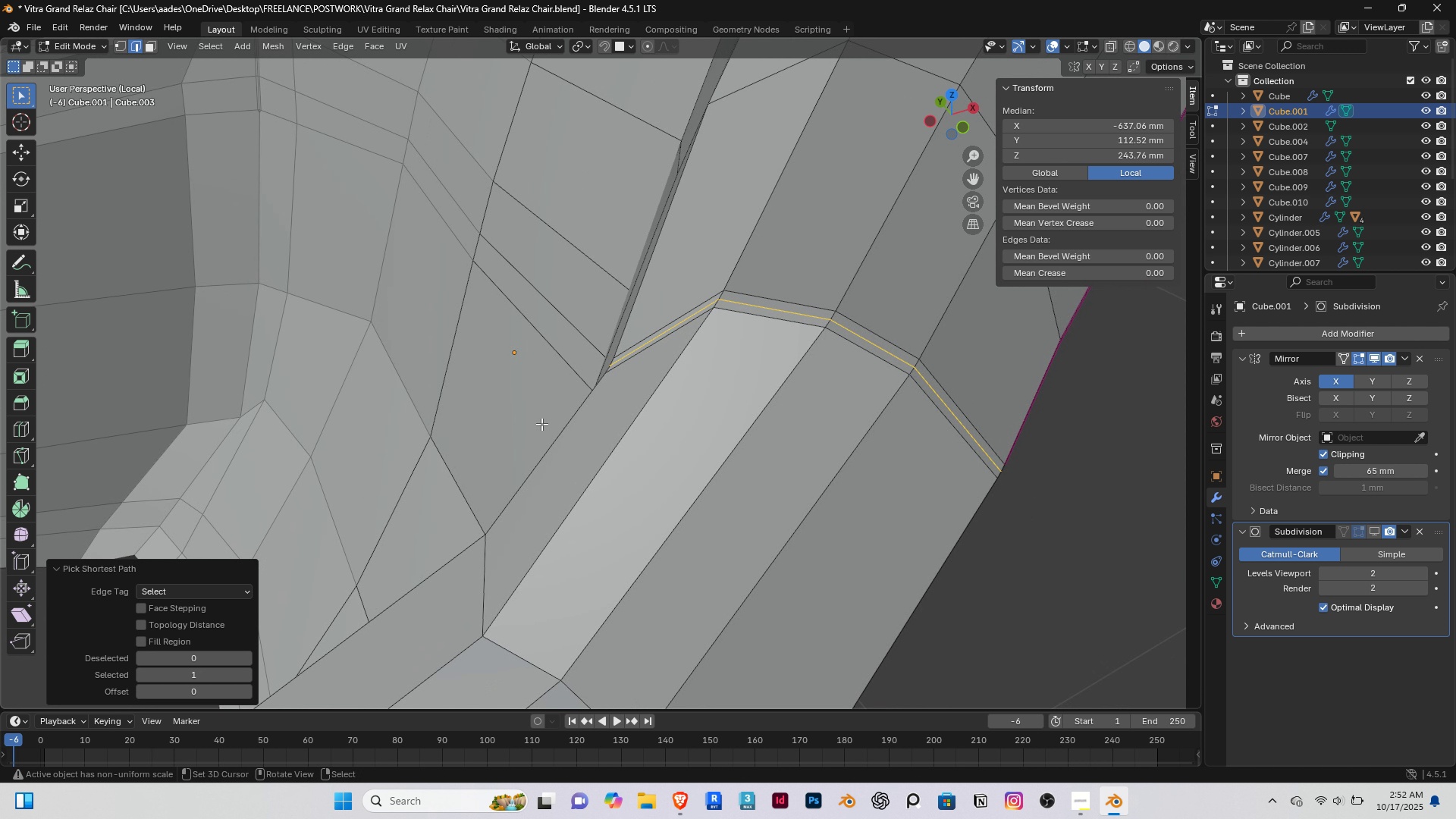 
type(ggz)
 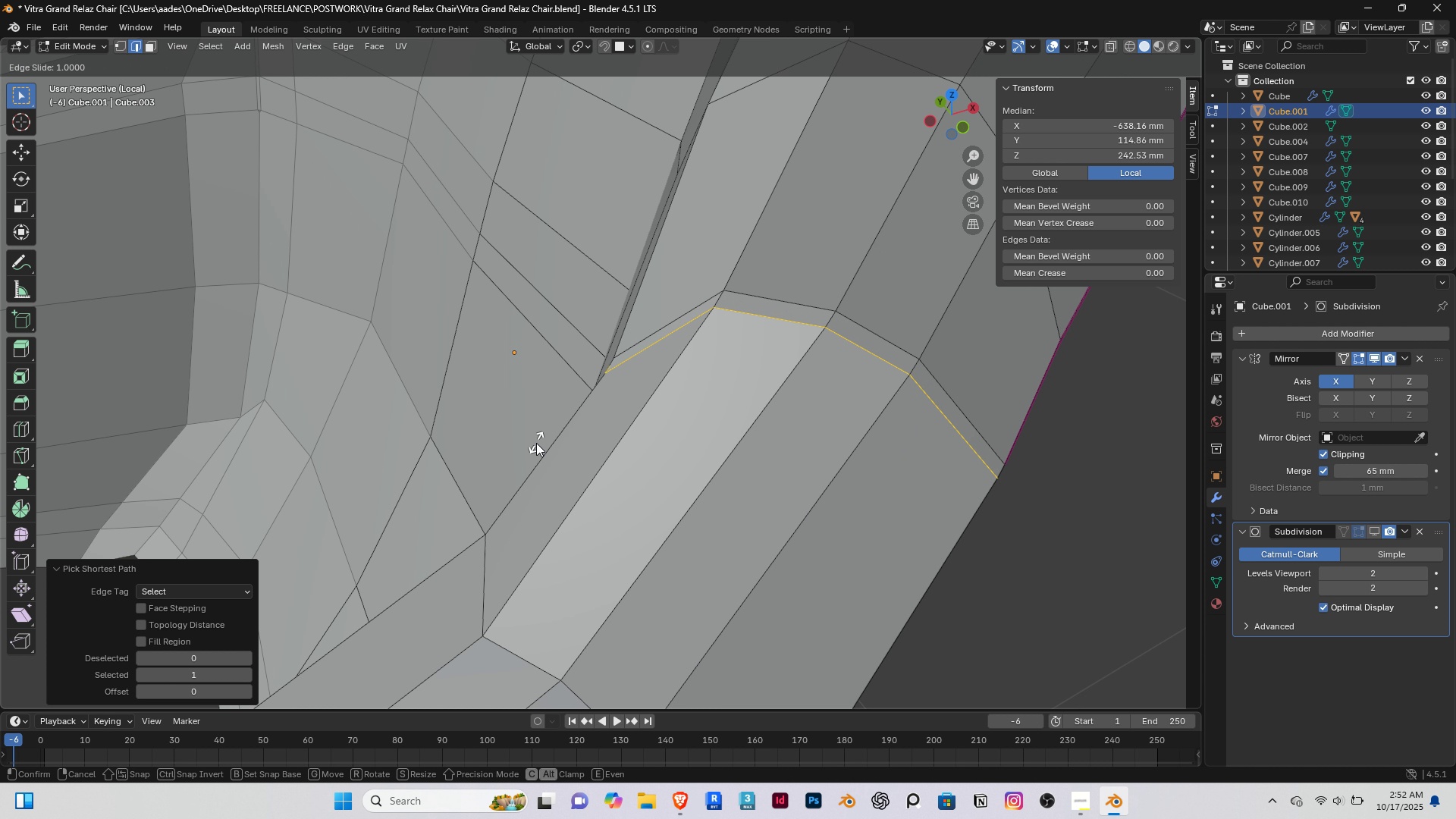 
right_click([543, 428])
 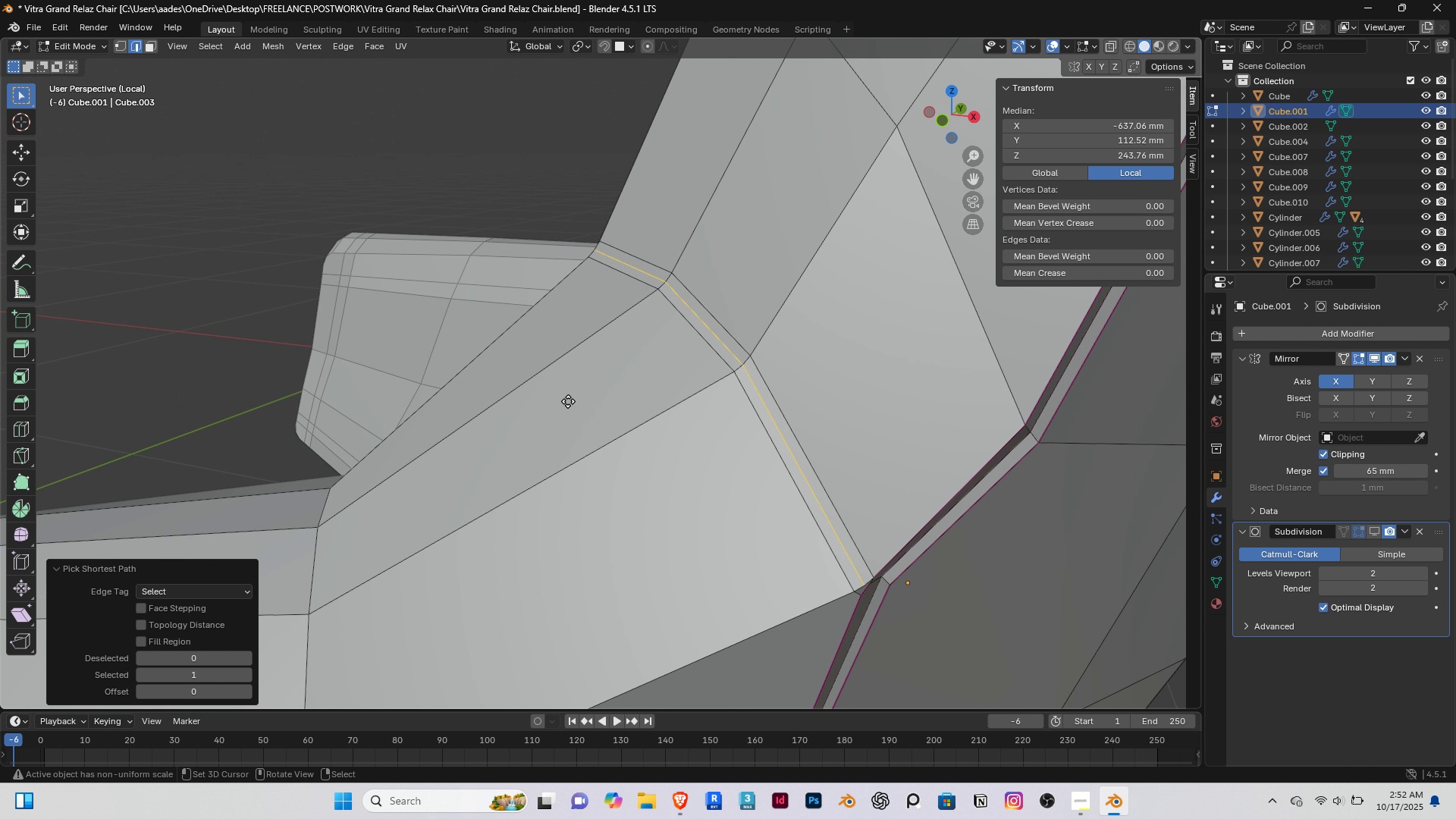 
type(gz)
 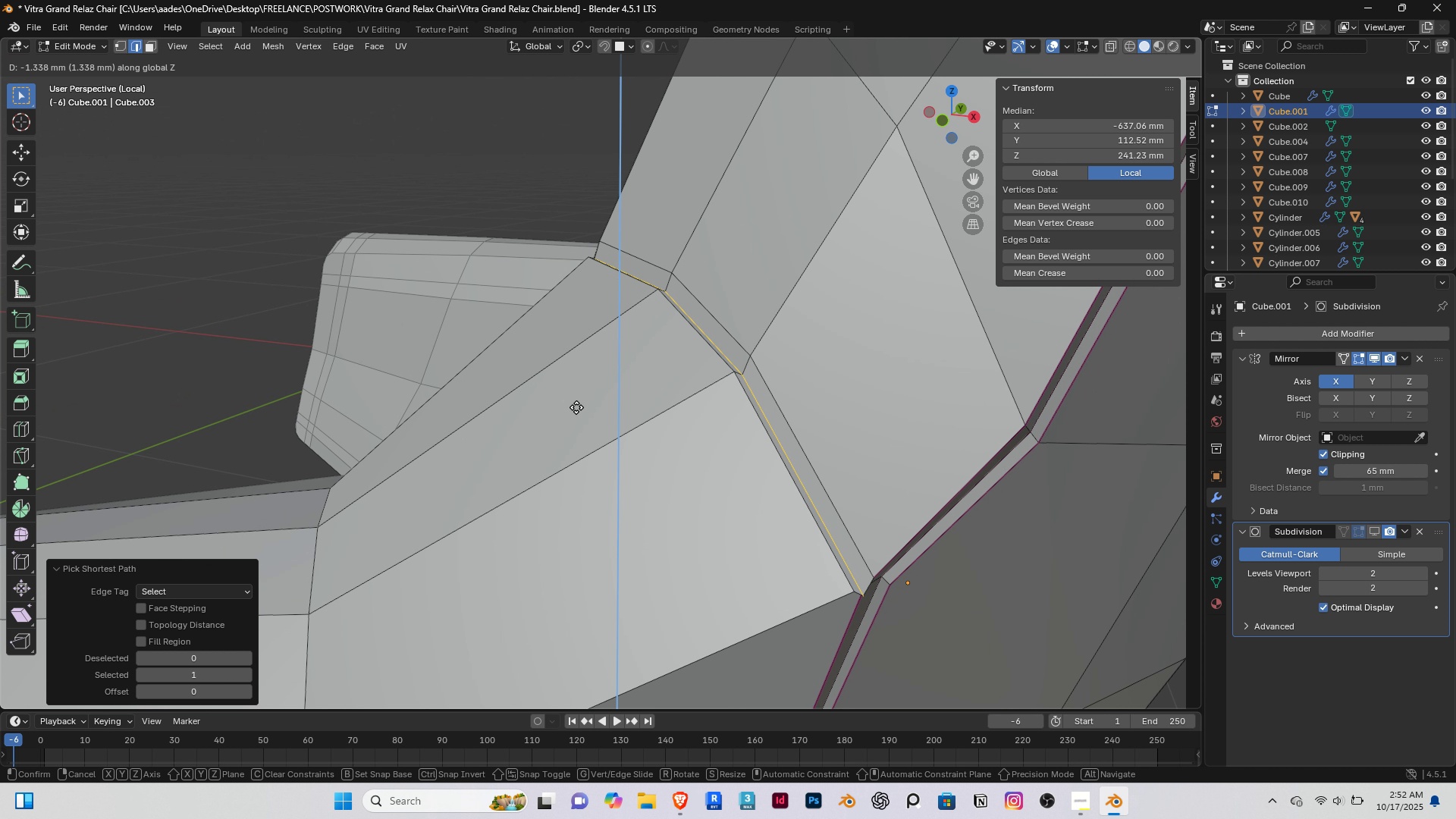 
left_click([576, 407])
 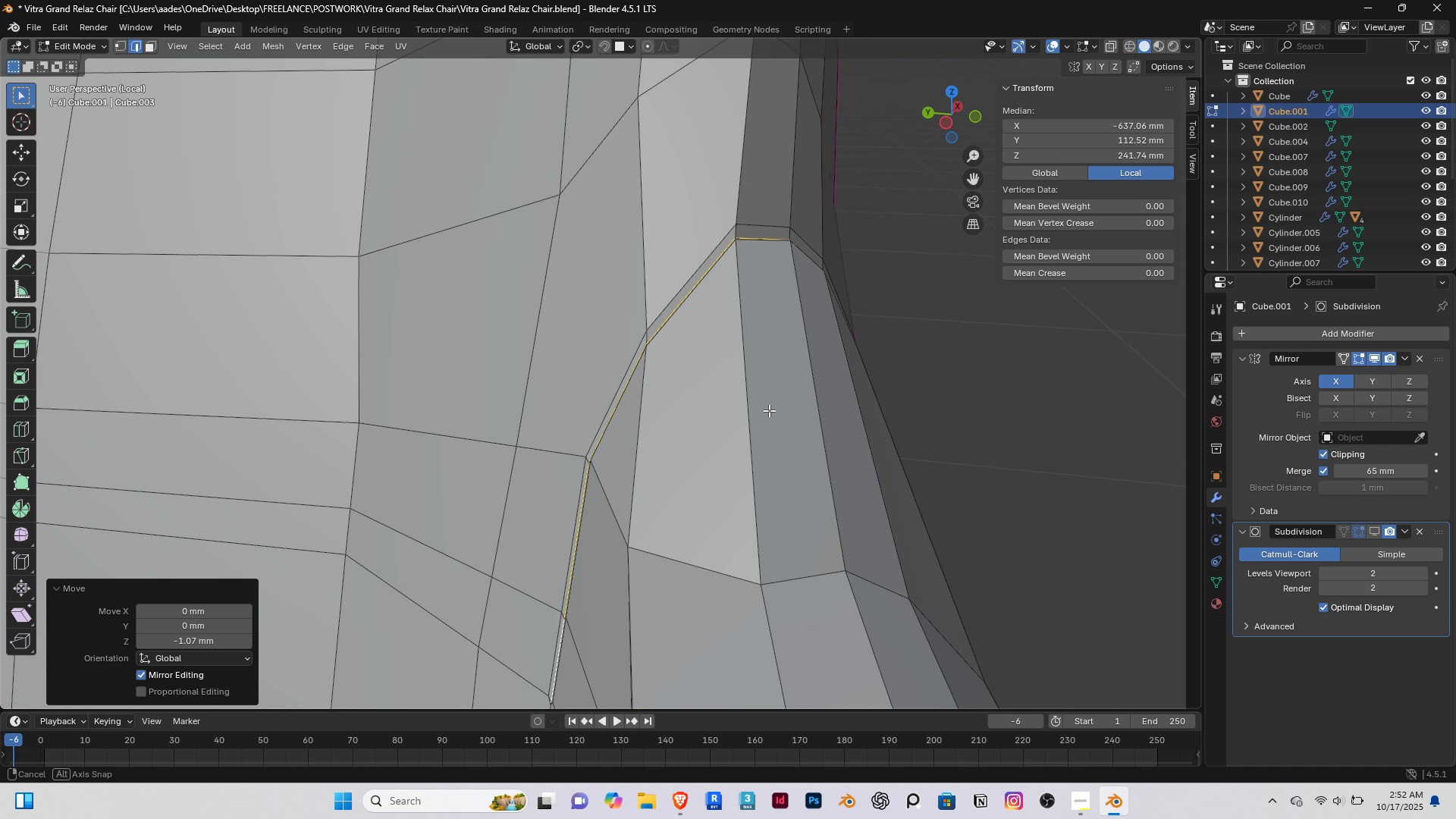 
middle_click([789, 400])
 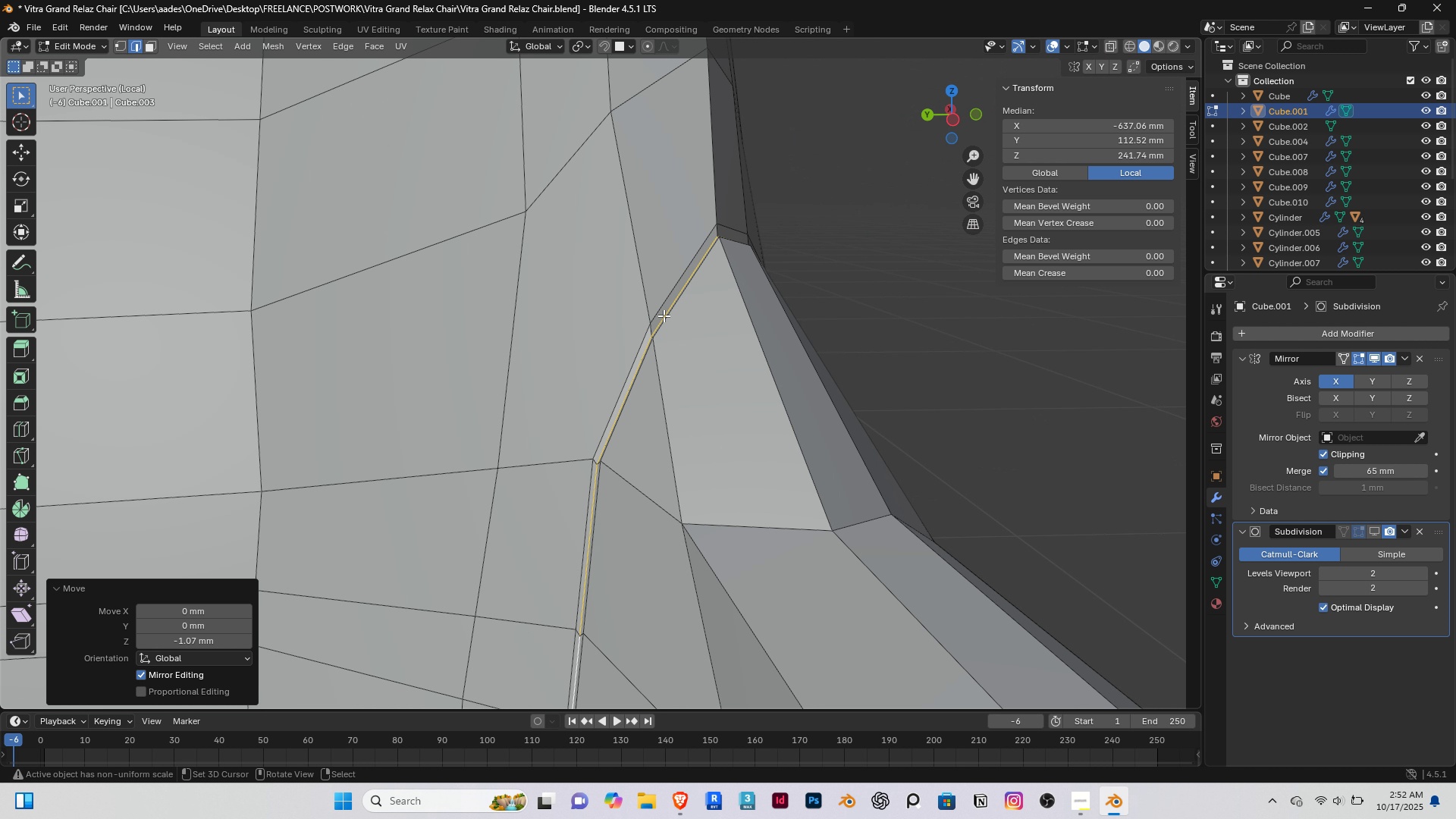 
right_click([664, 314])
 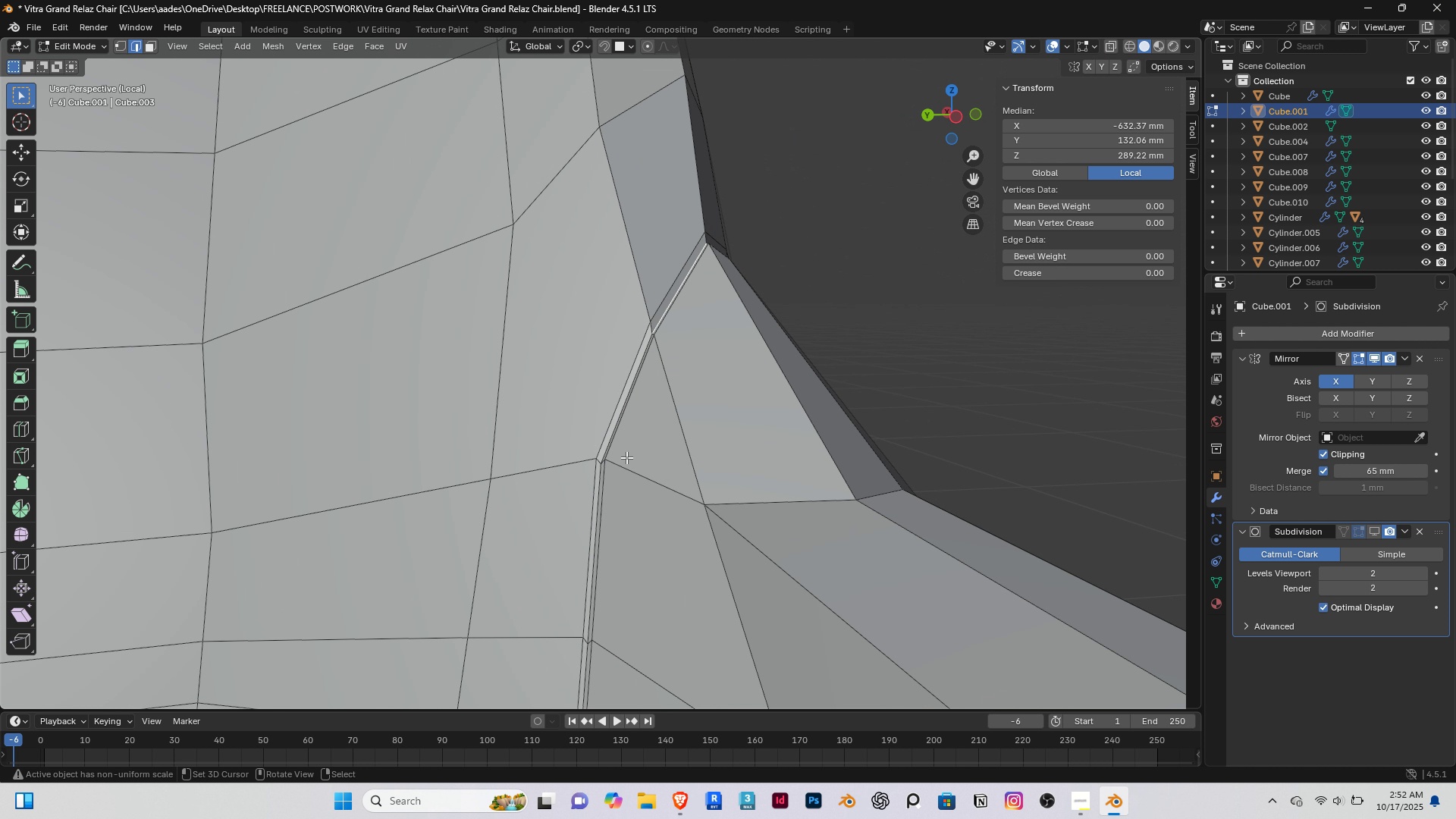 
hold_key(key=ShiftRight, duration=0.31)
 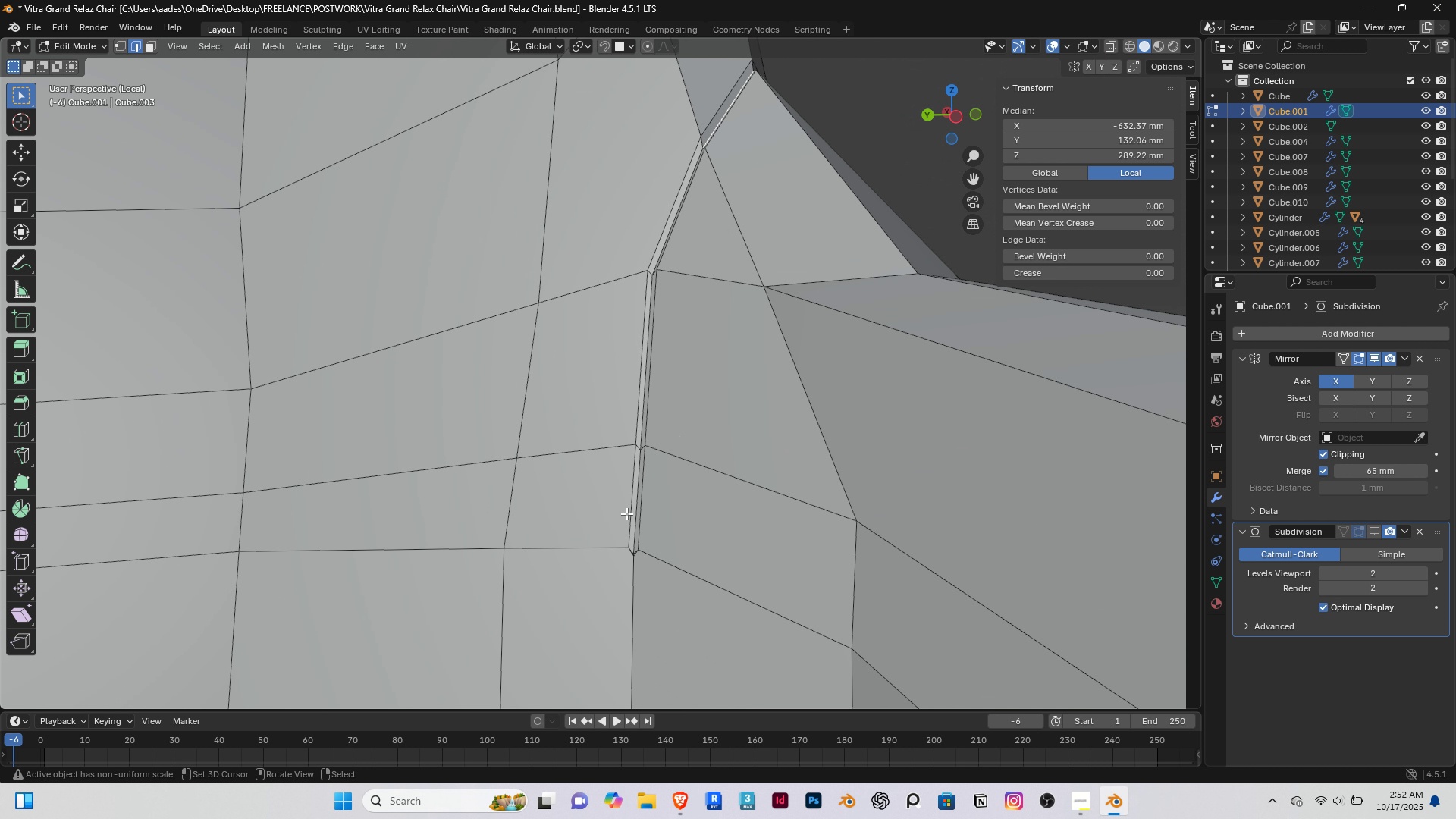 
hold_key(key=ControlRight, duration=0.68)
right_click([637, 504])
 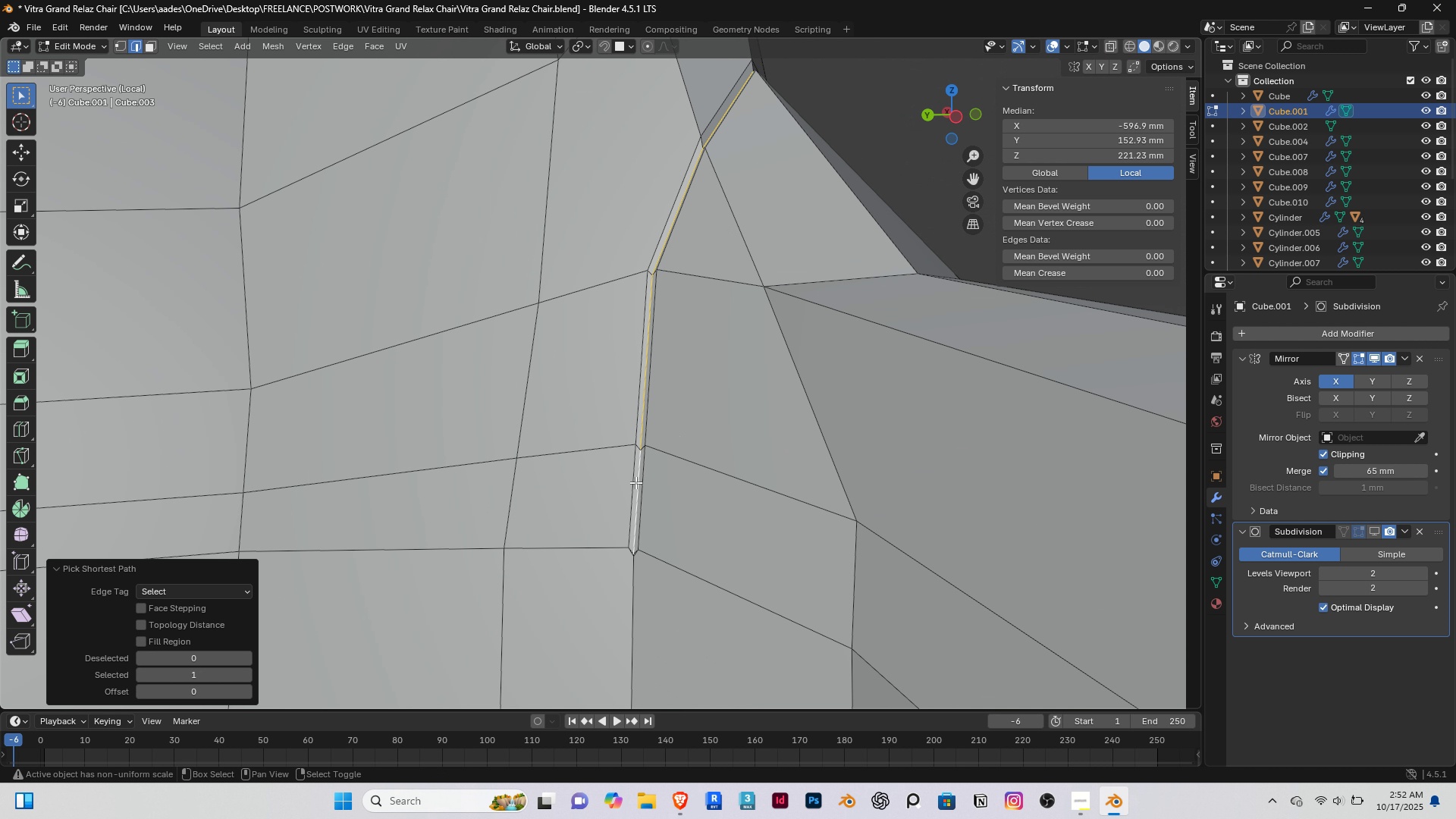 
hold_key(key=ShiftRight, duration=0.38)
 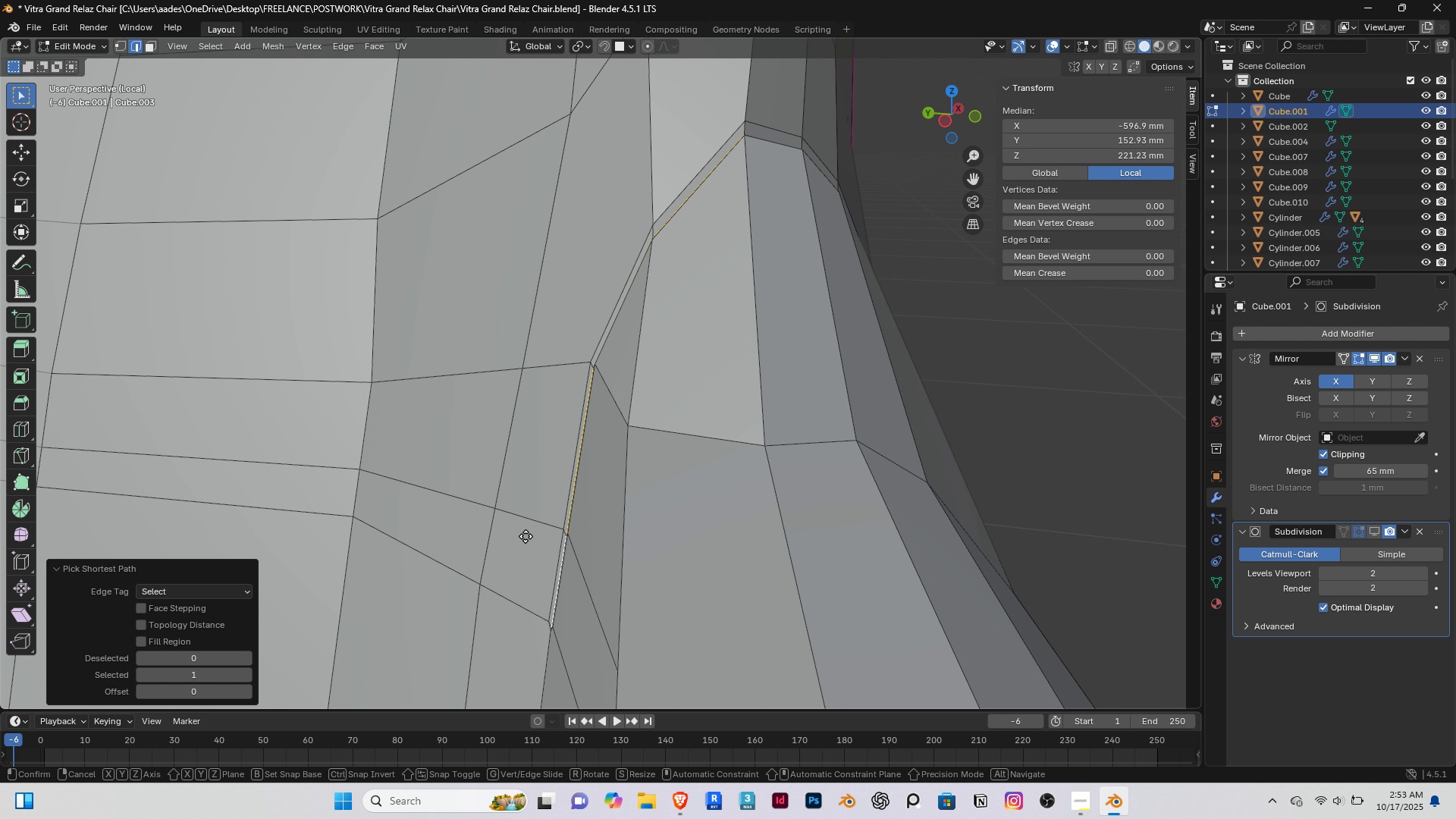 
type(gy)
 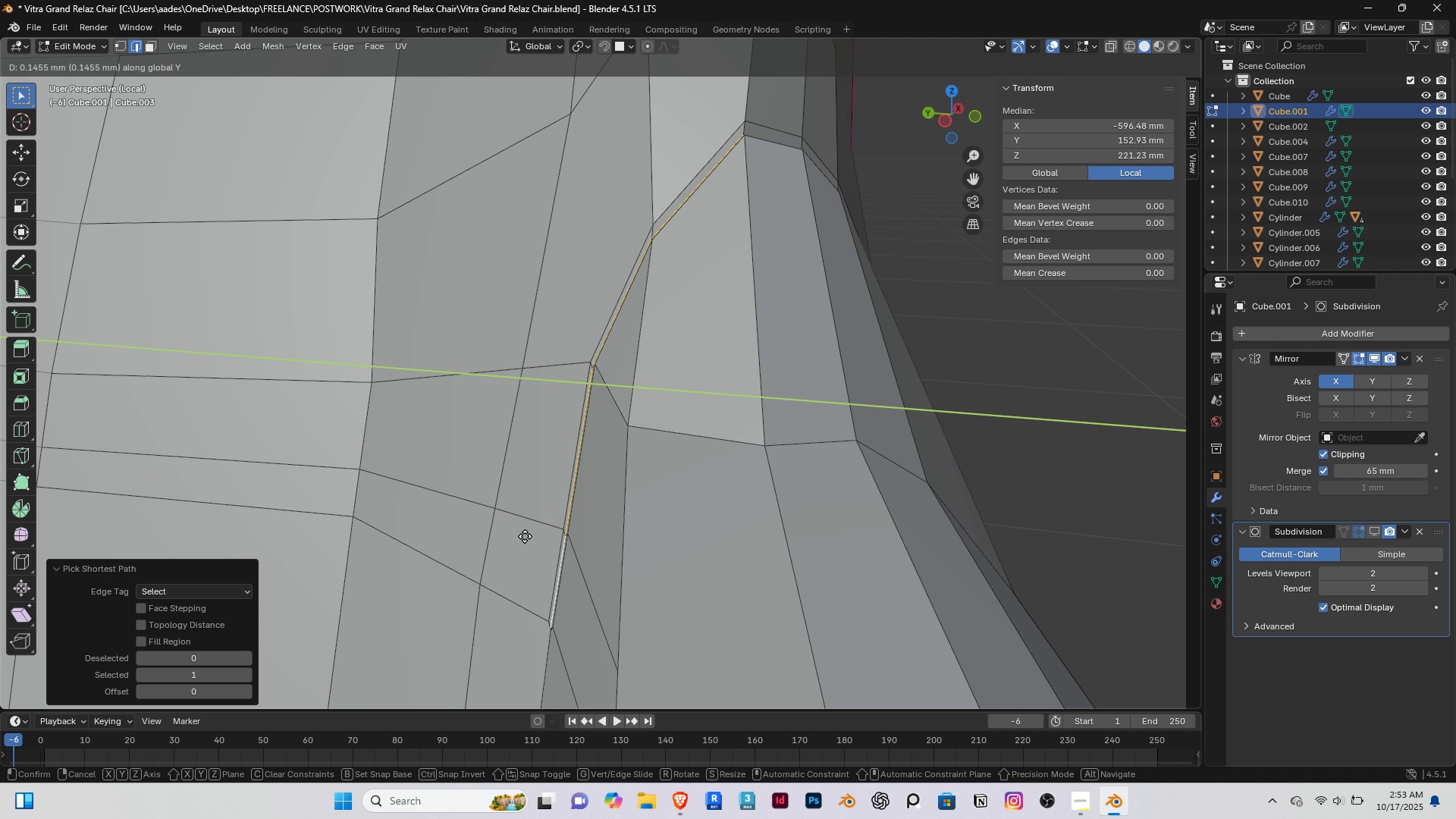 
left_click([526, 536])
 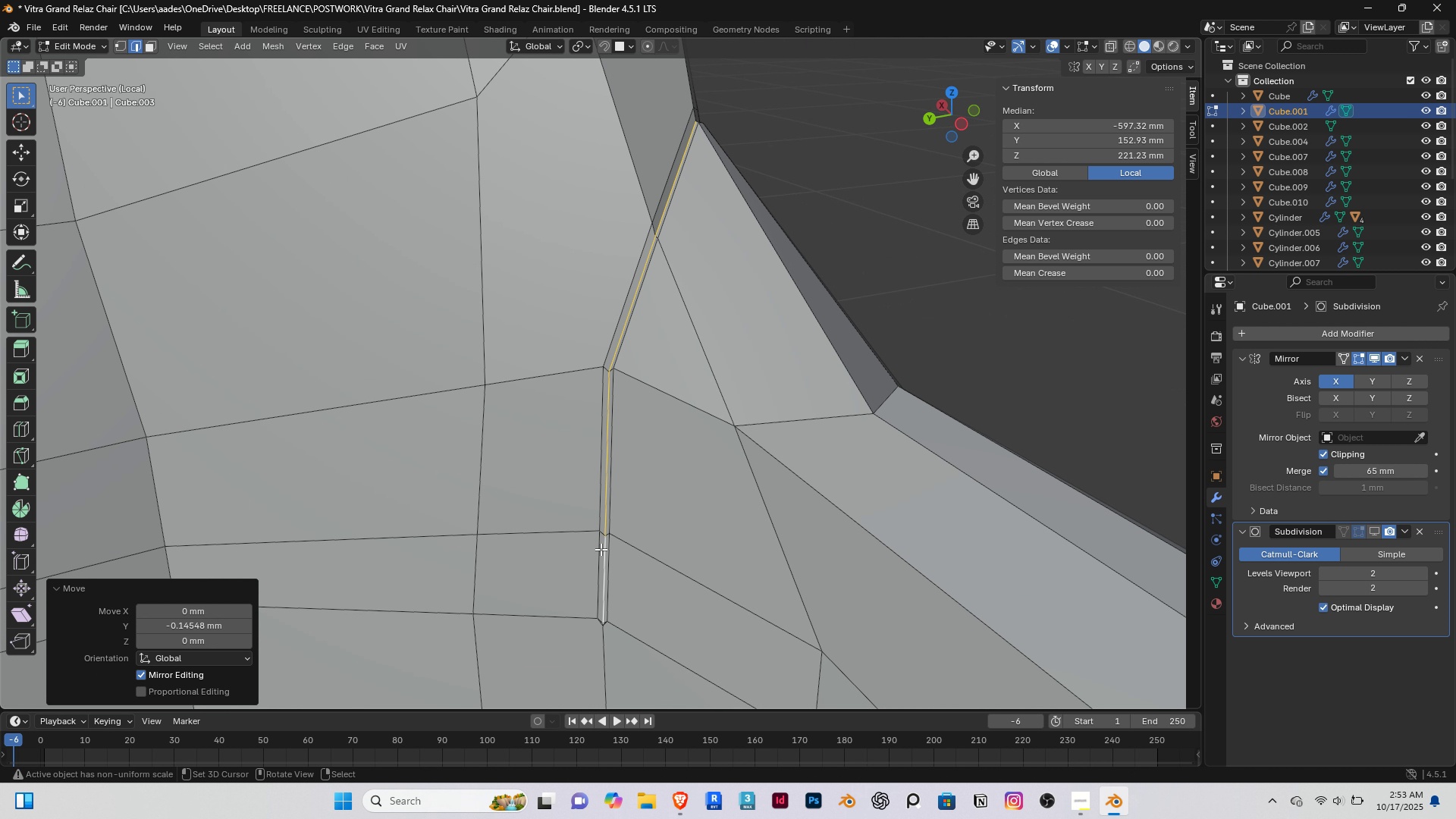 
right_click([591, 468])
 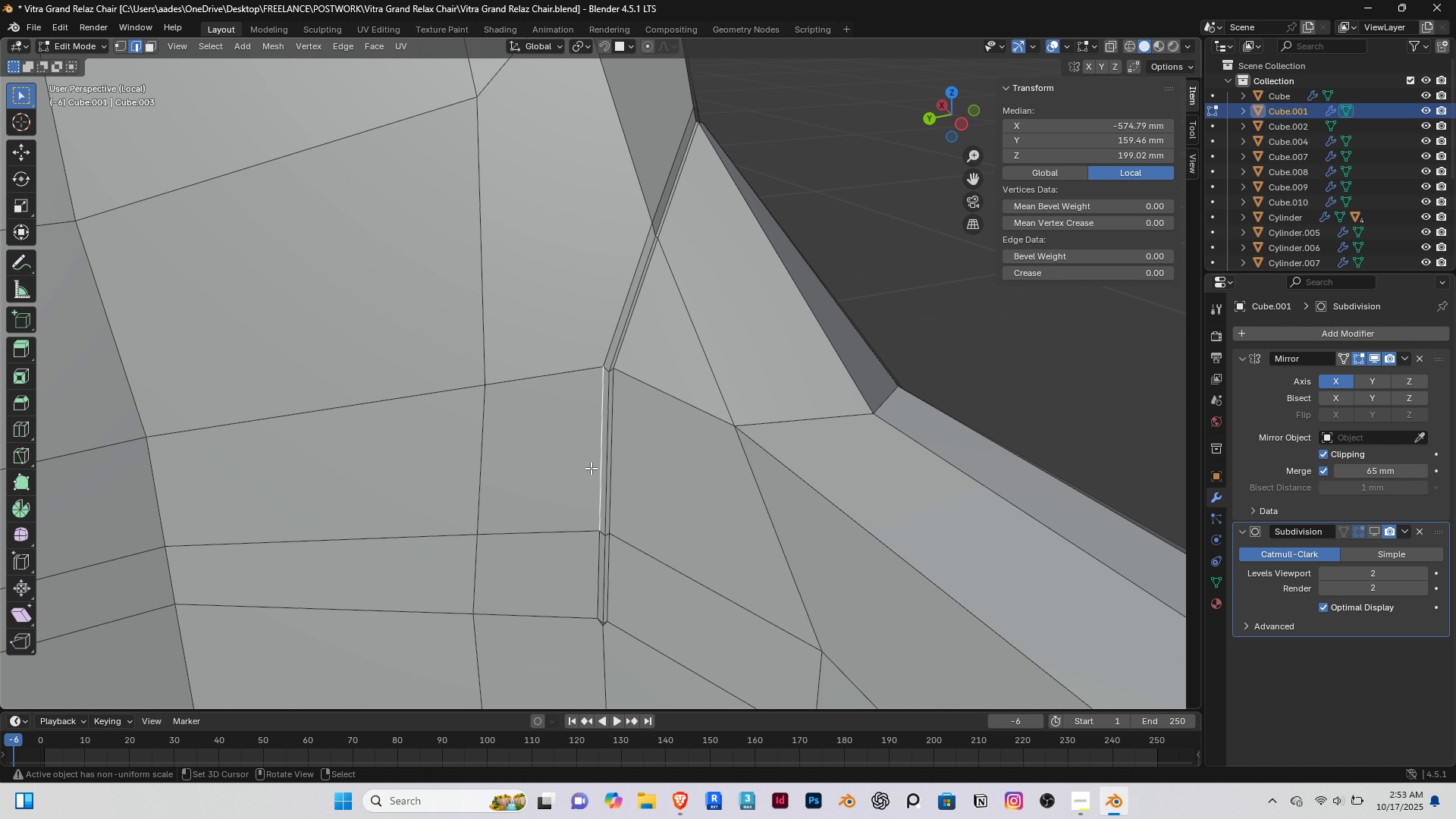 
hold_key(key=AltRight, duration=0.39)
double_click([591, 468])
 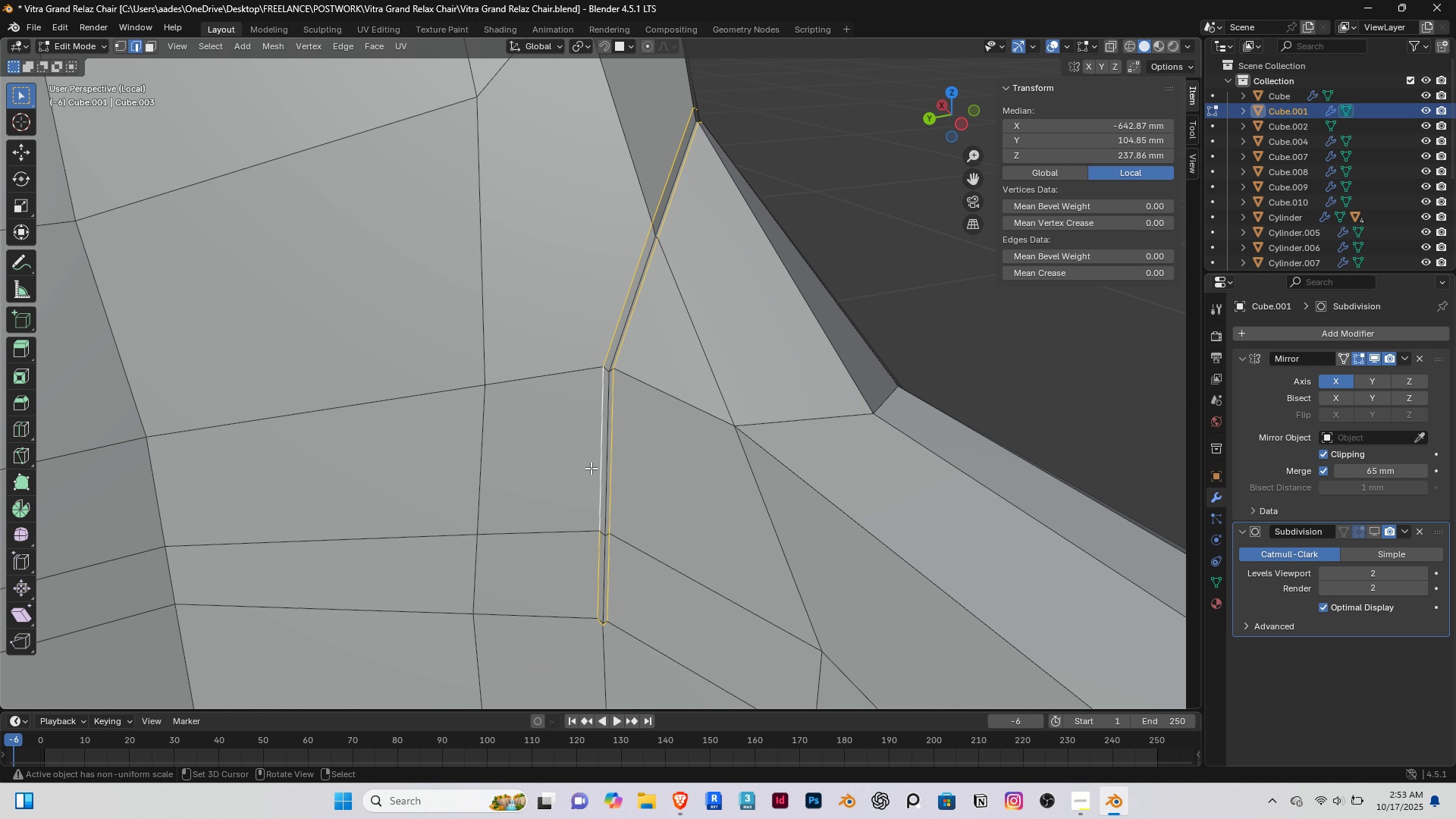 
scroll: coordinate [591, 468], scroll_direction: down, amount: 2.0
 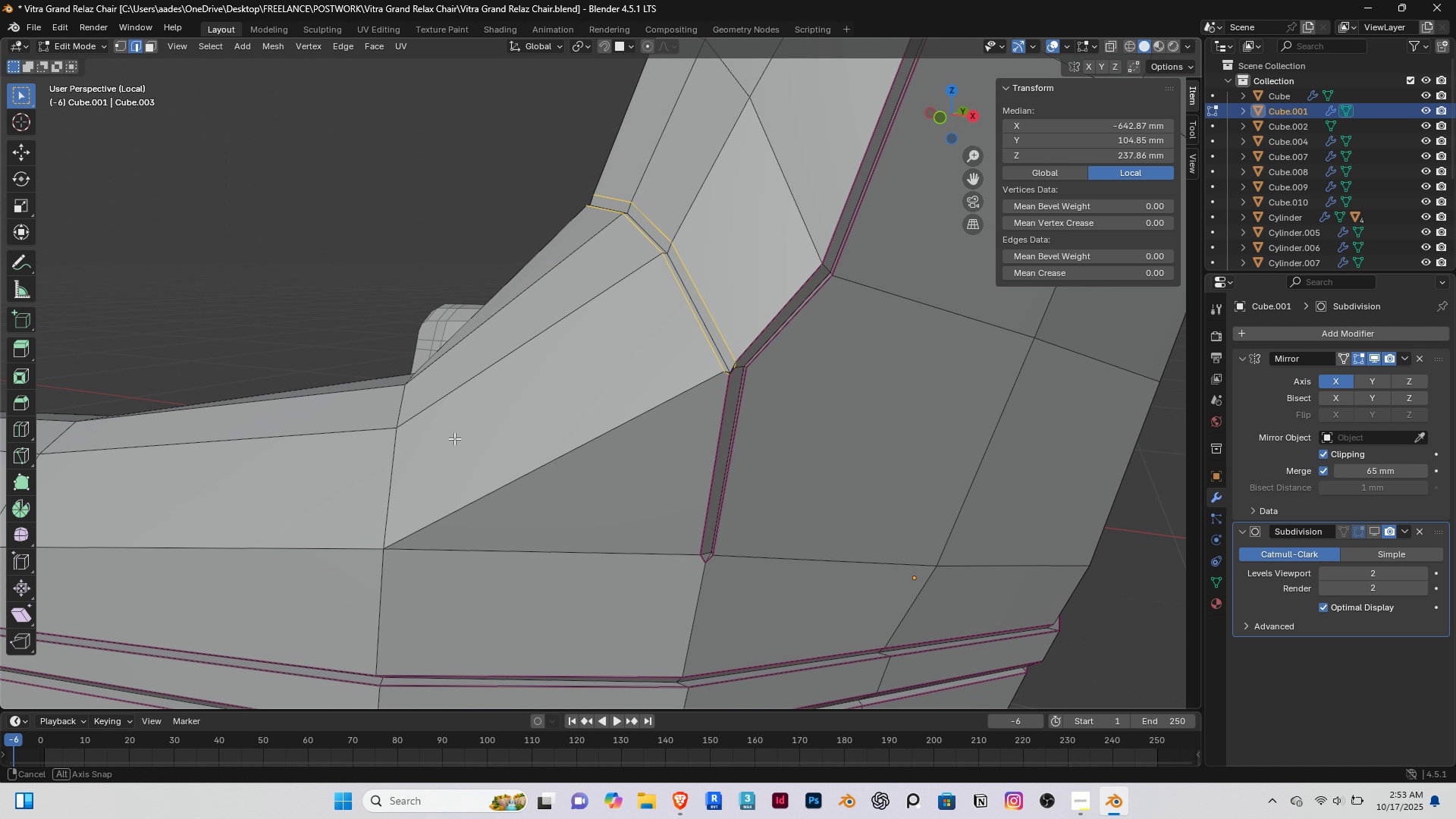 
scroll: coordinate [621, 278], scroll_direction: up, amount: 3.0
 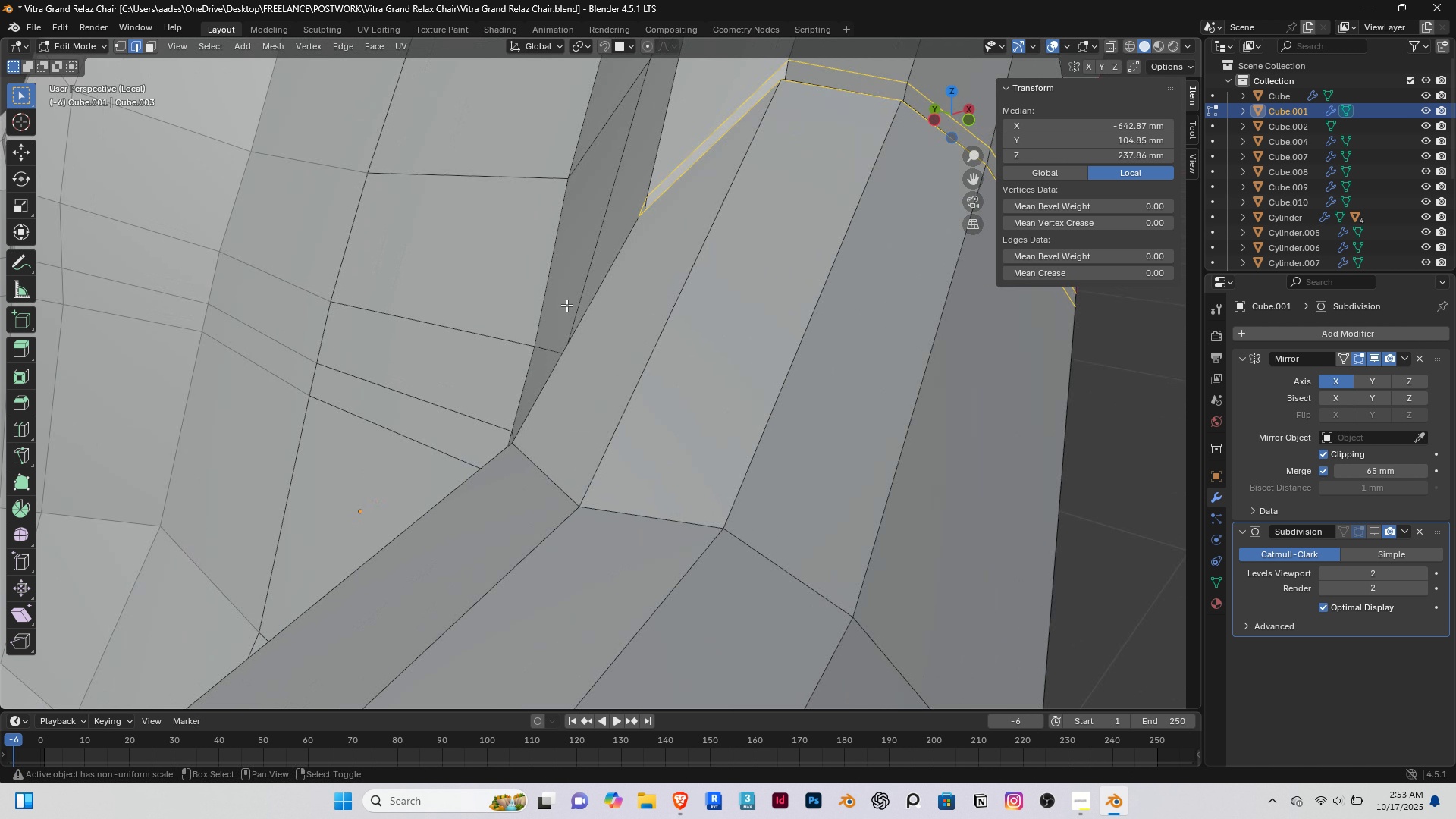 
key(Shift+ShiftRight)
 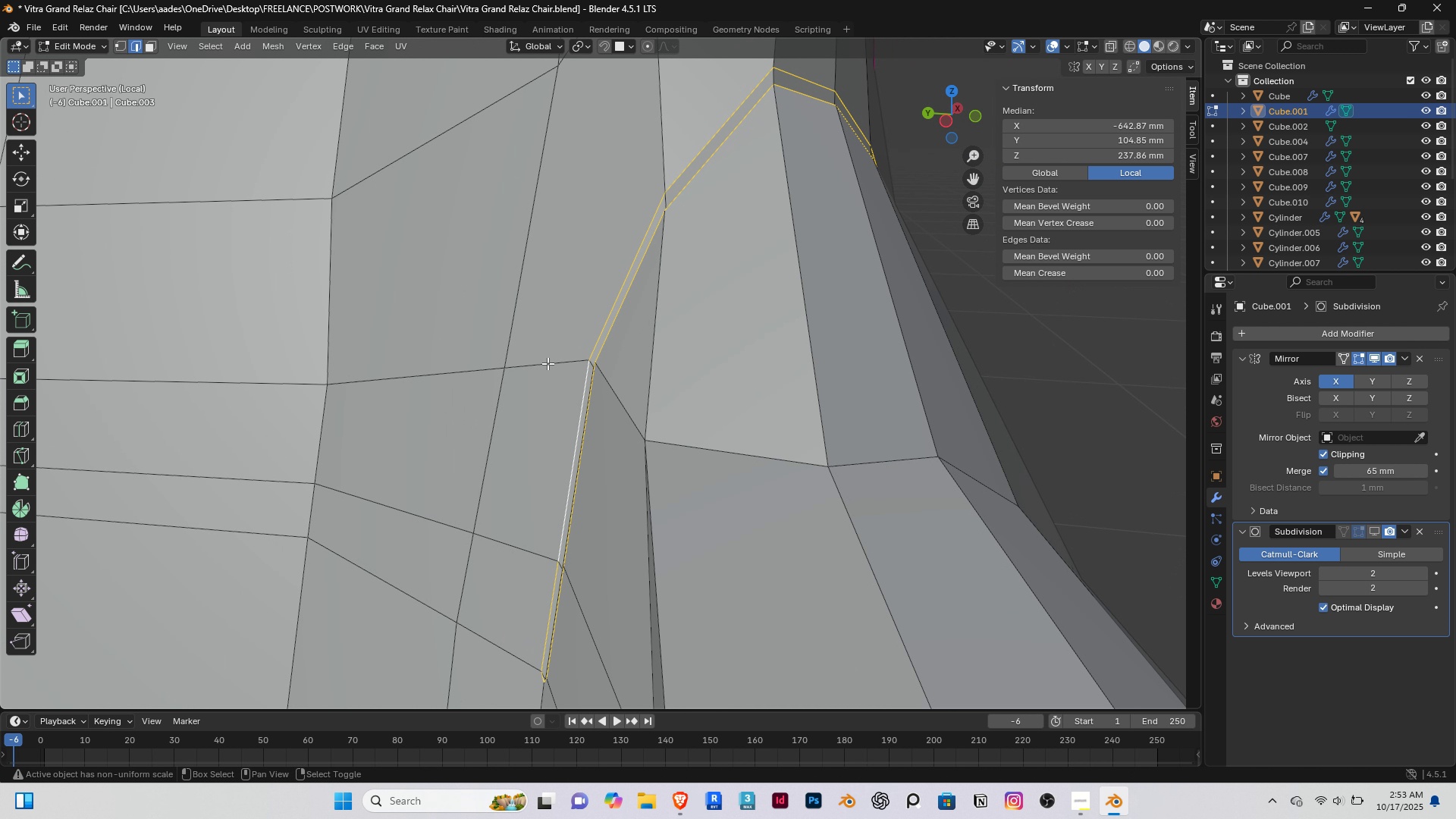 
key(Shift+E)
 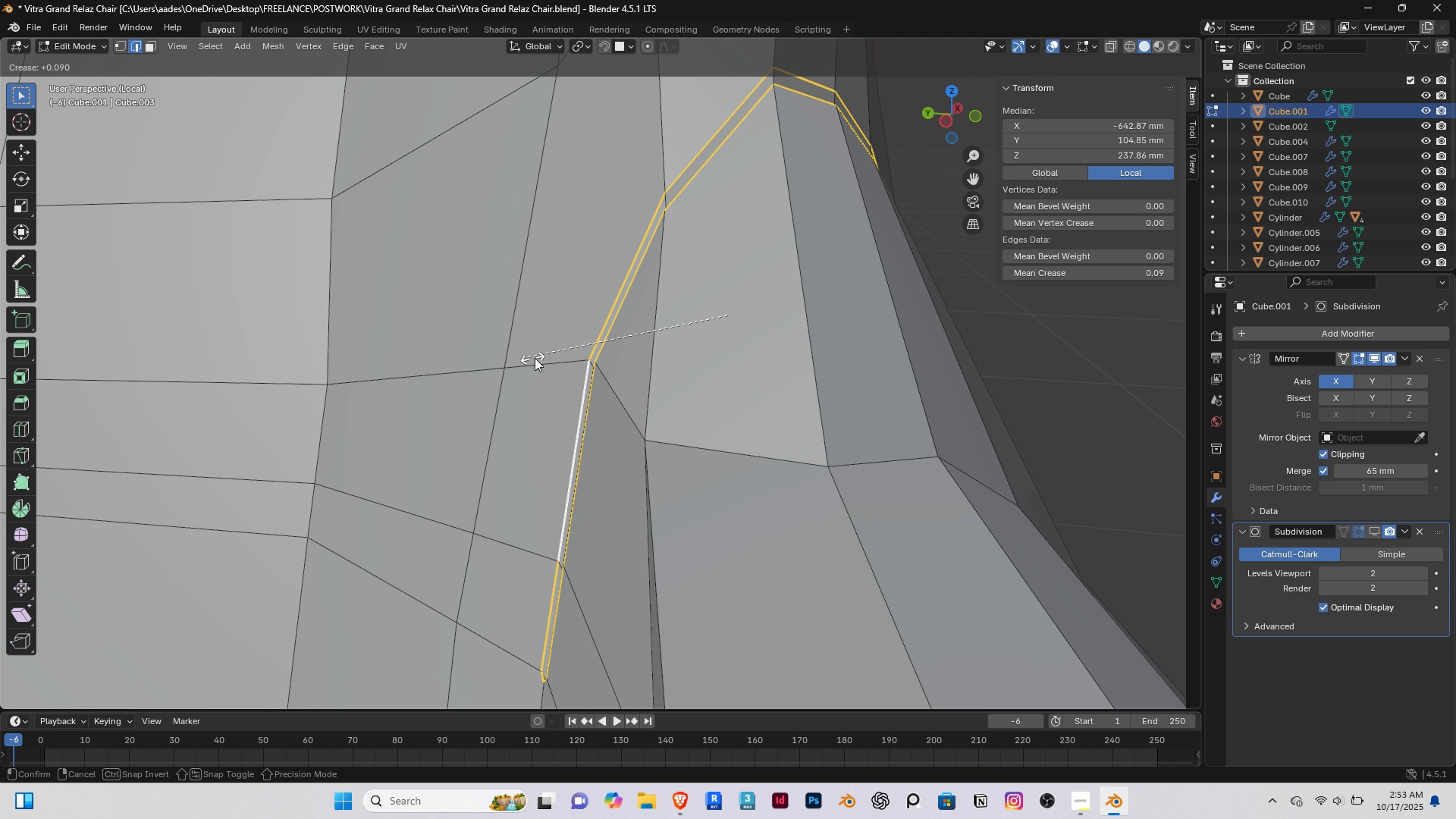 
left_click([547, 362])
 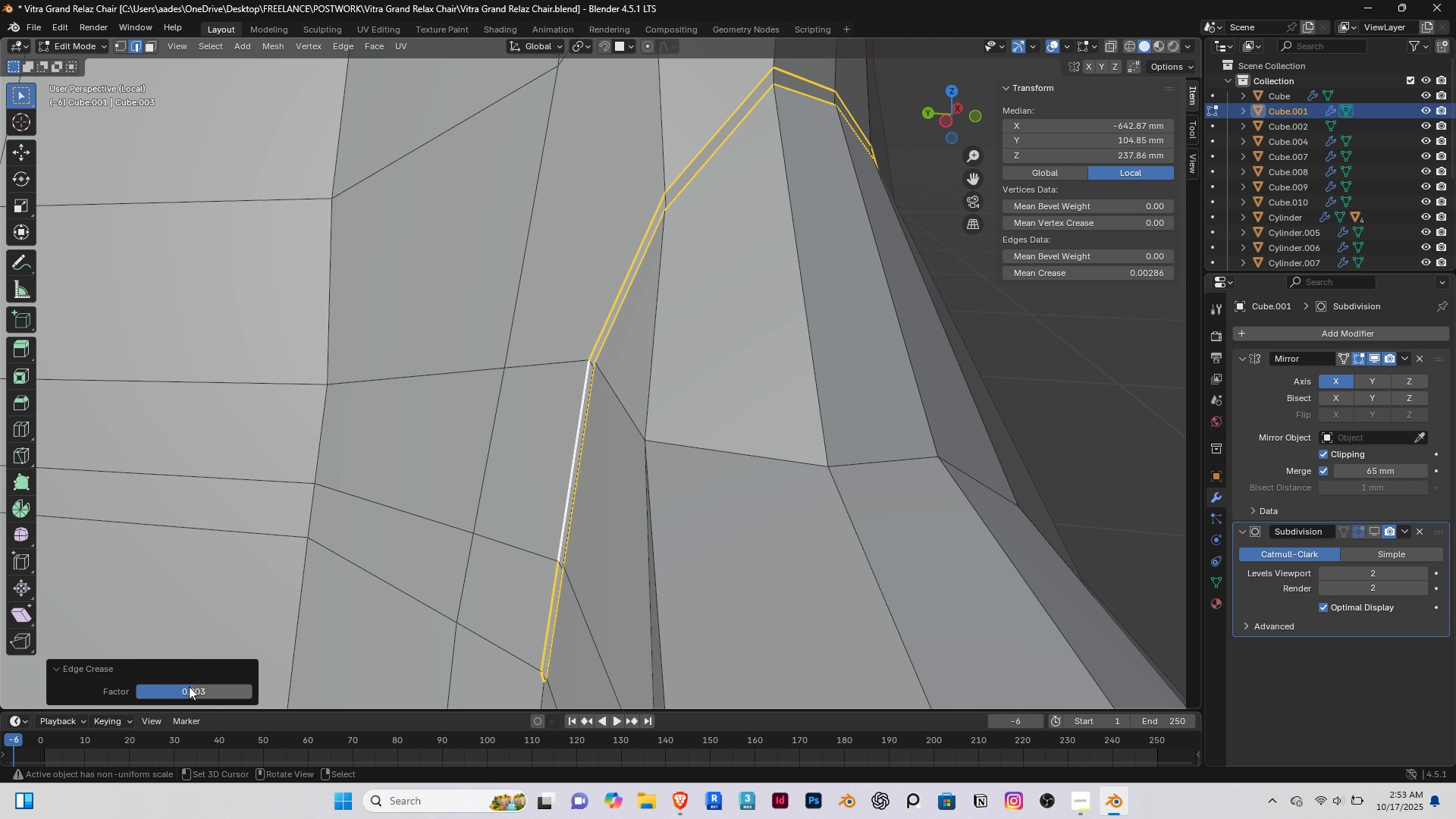 
left_click_drag(start_coordinate=[190, 686], to_coordinate=[207, 212])
 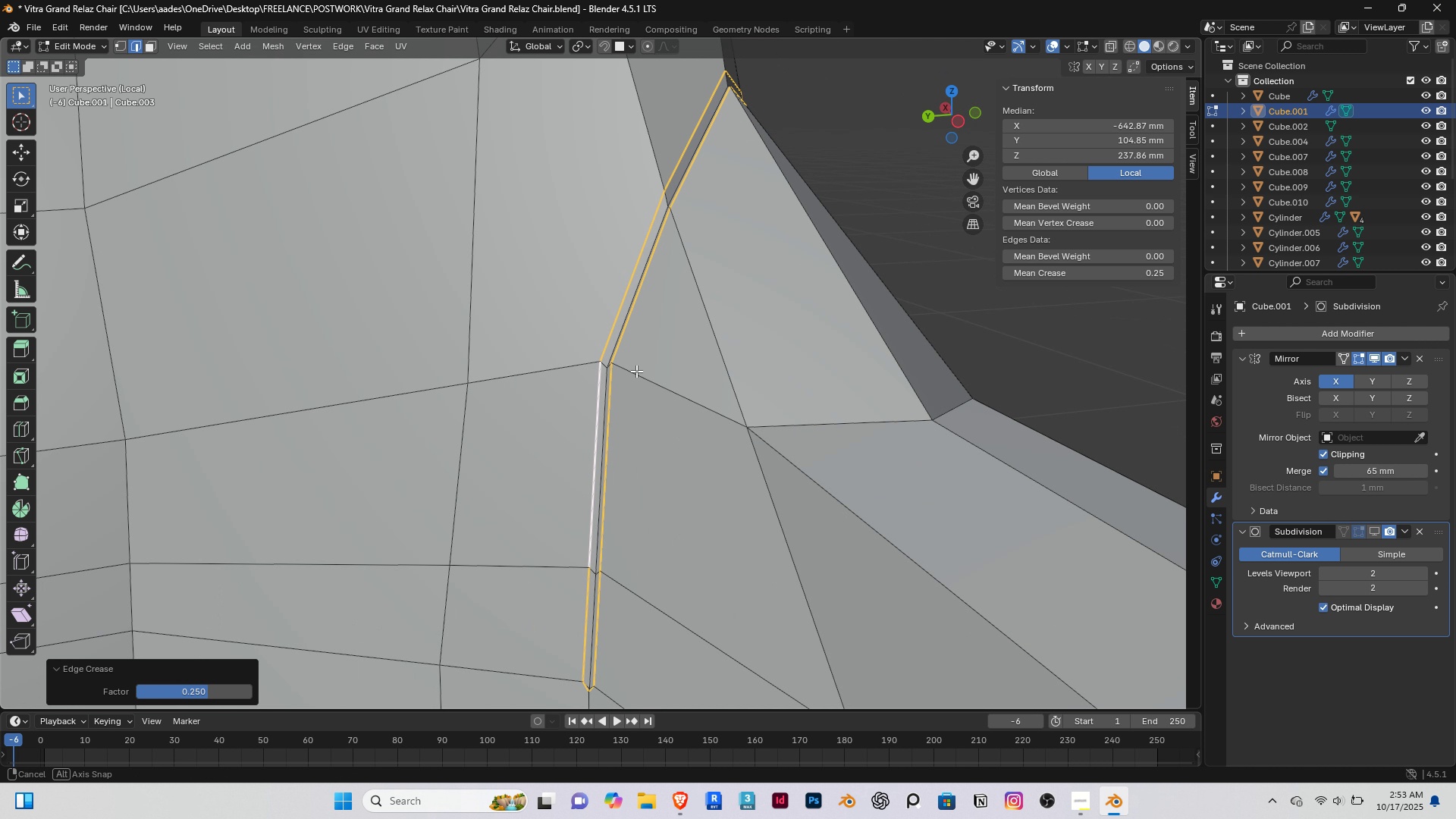 
scroll: coordinate [598, 376], scroll_direction: up, amount: 3.0
 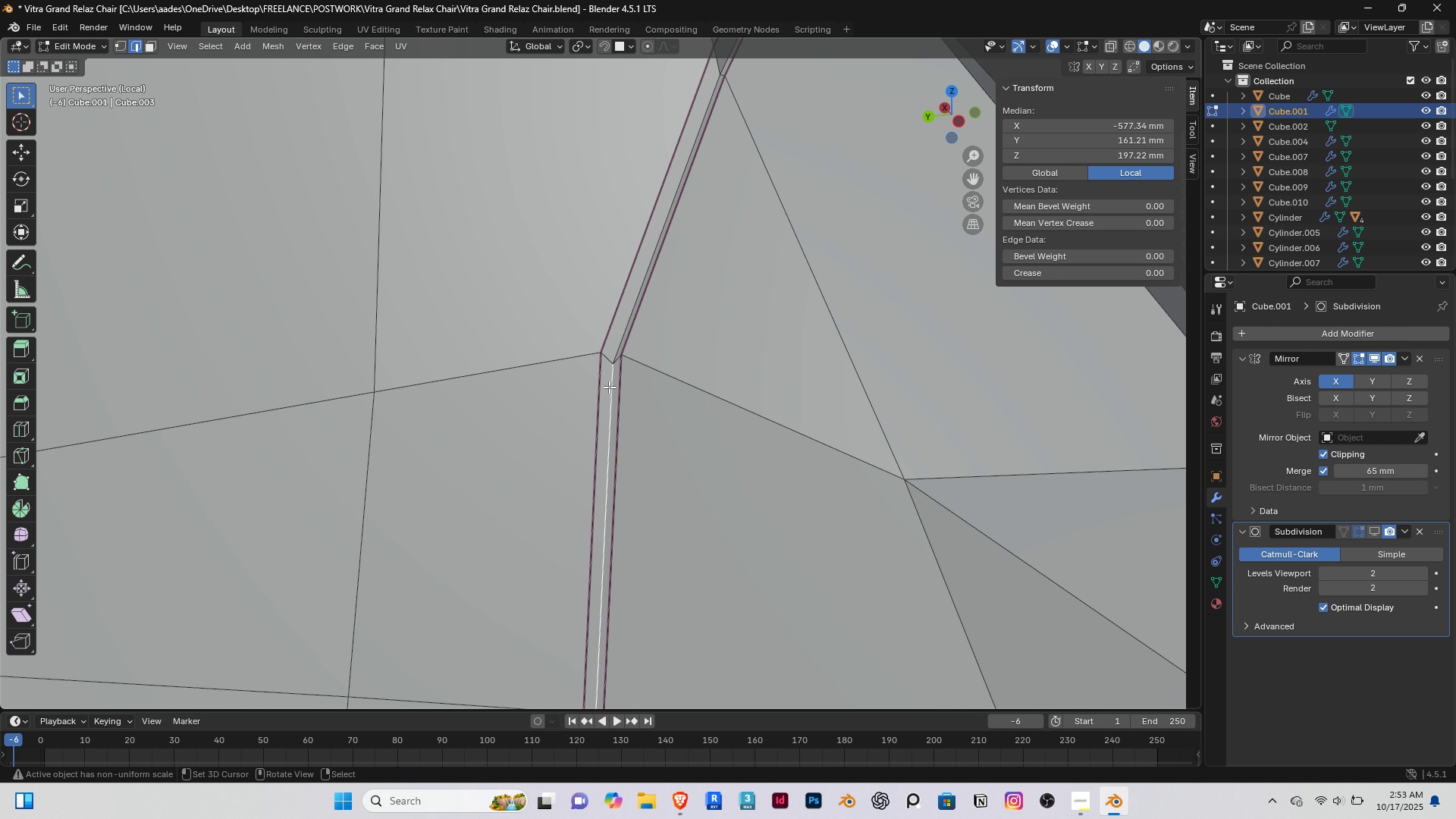 
right_click([609, 387])
 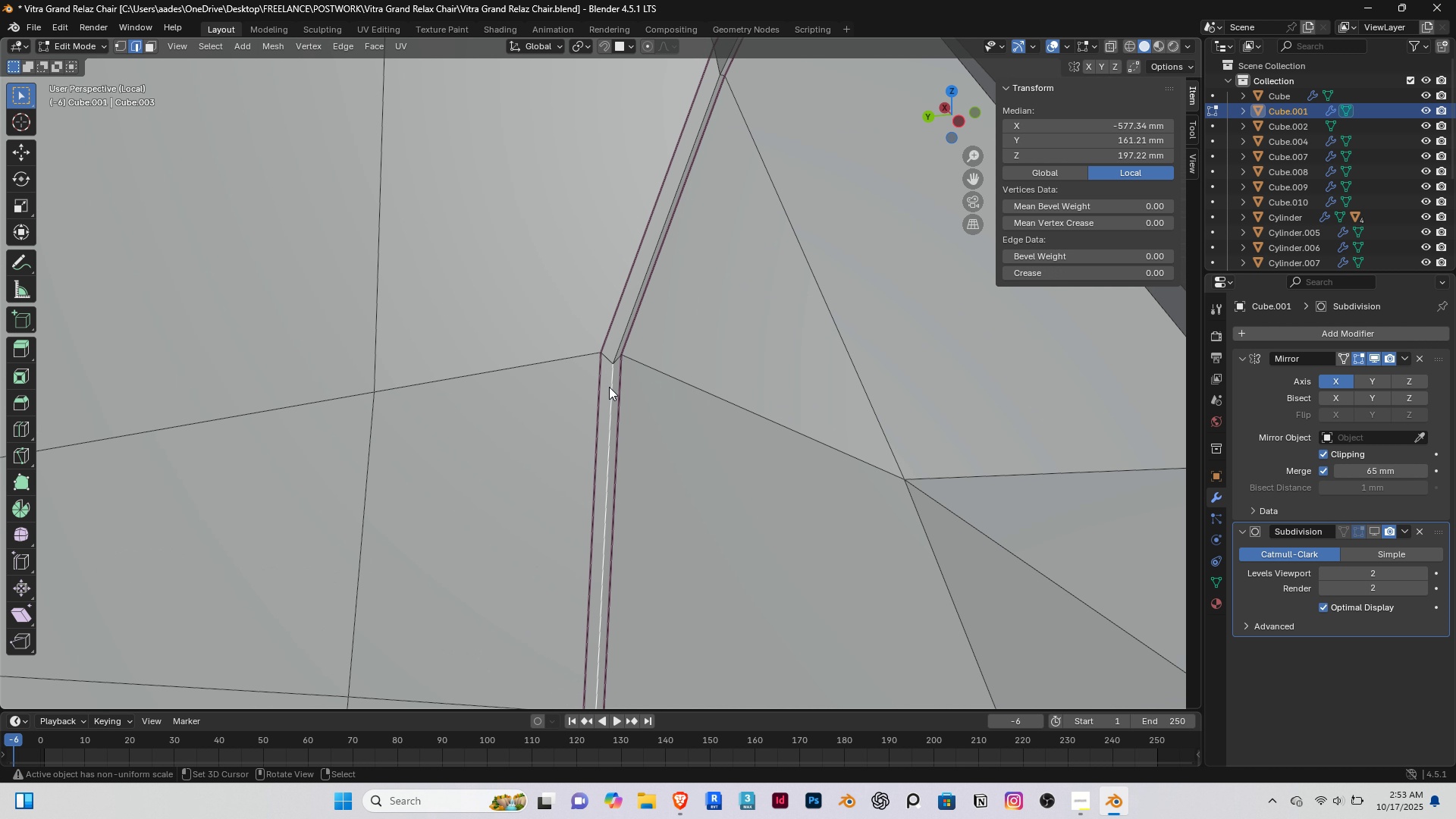 
key(Tab)
 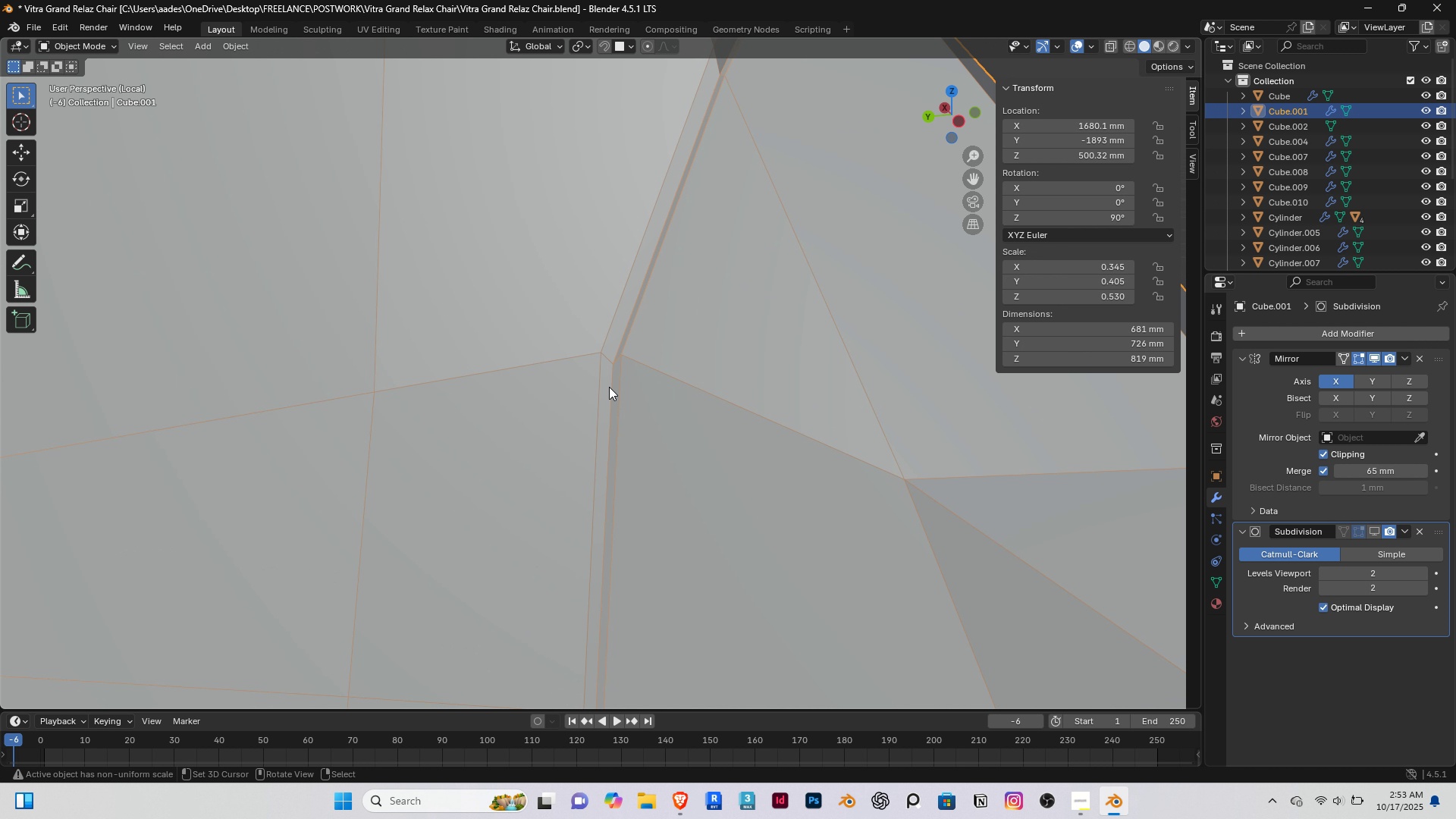 
scroll: coordinate [415, 371], scroll_direction: down, amount: 15.0
 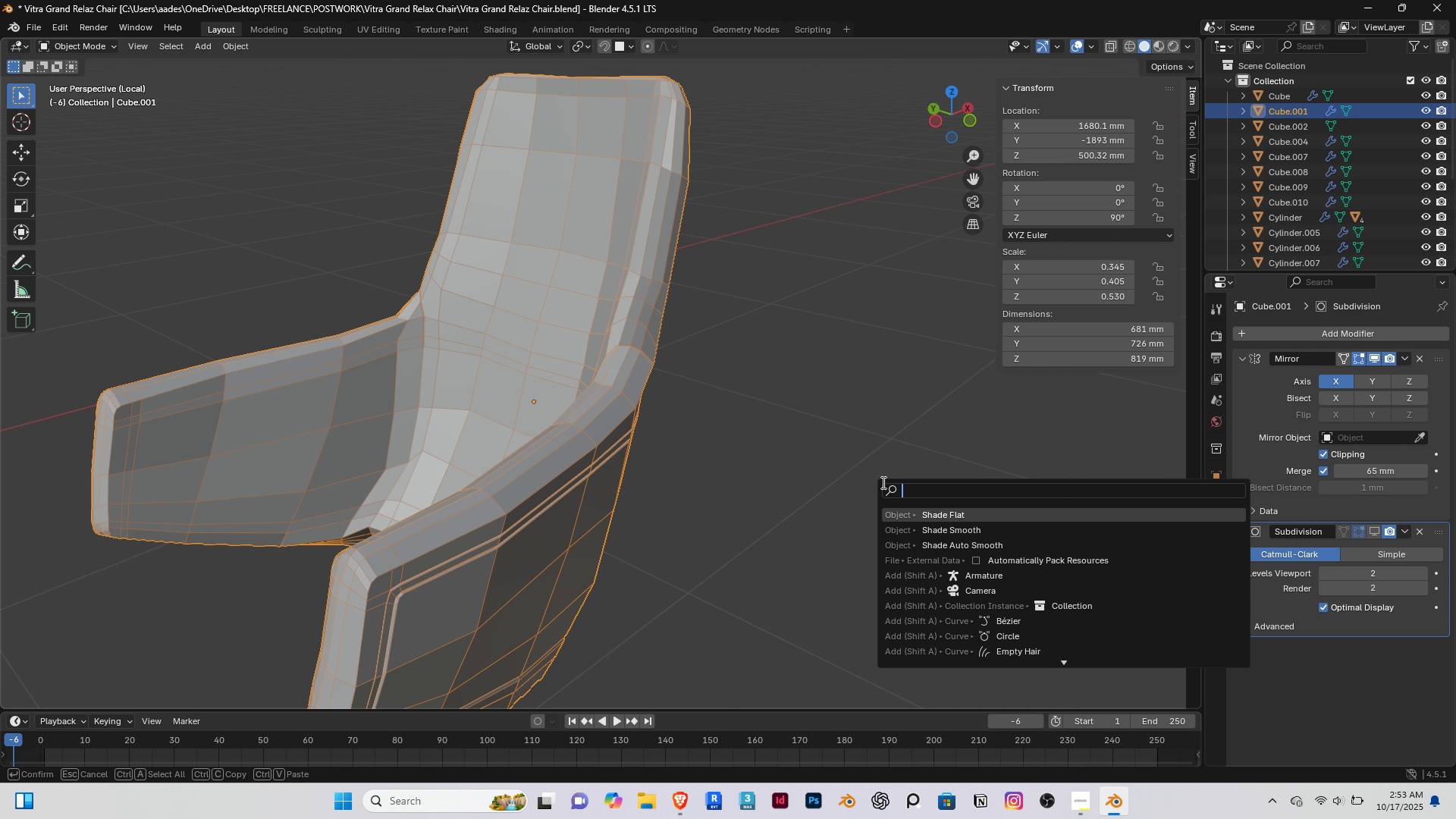 
type( sh)
 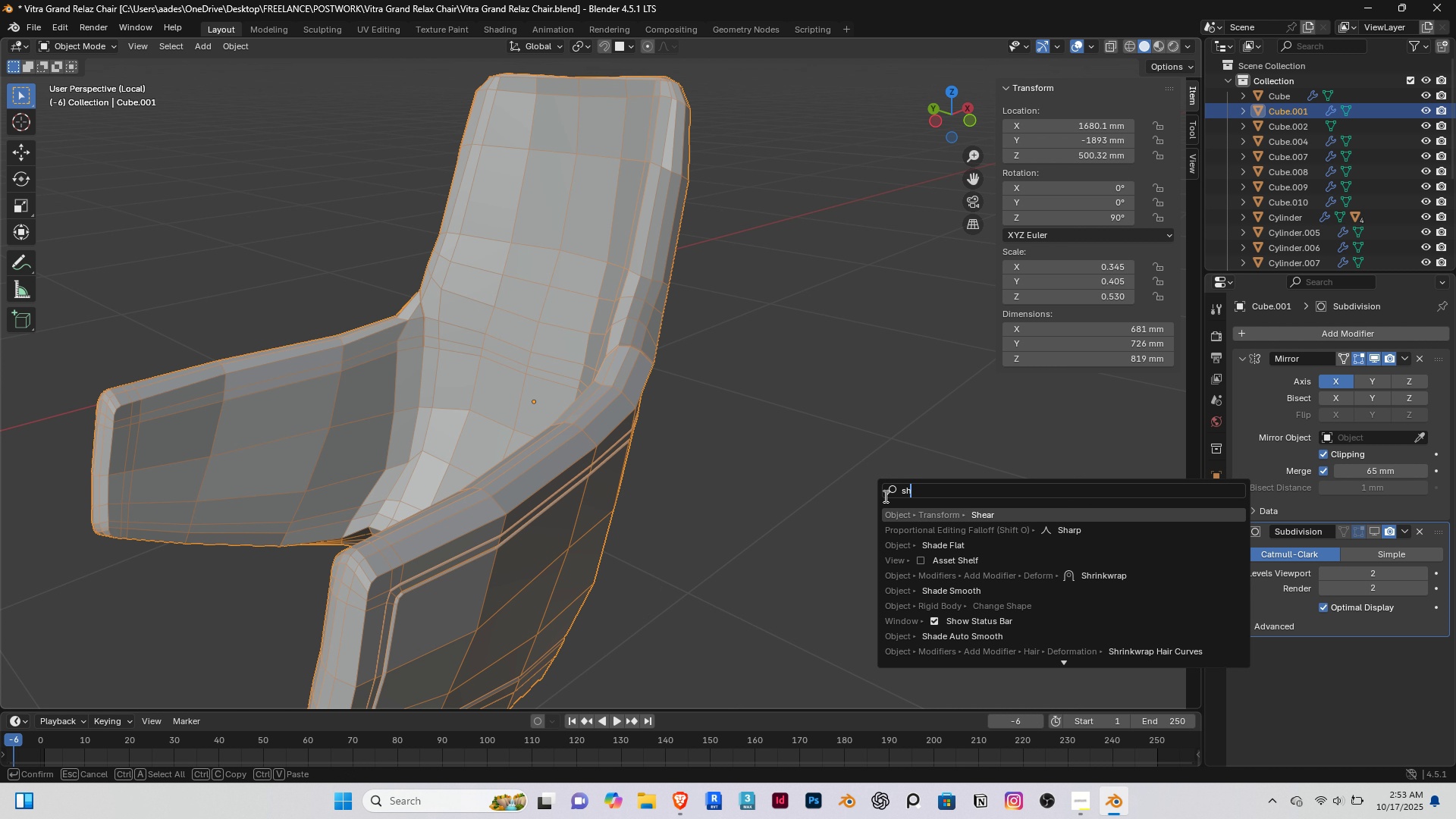 
key(ArrowDown)
 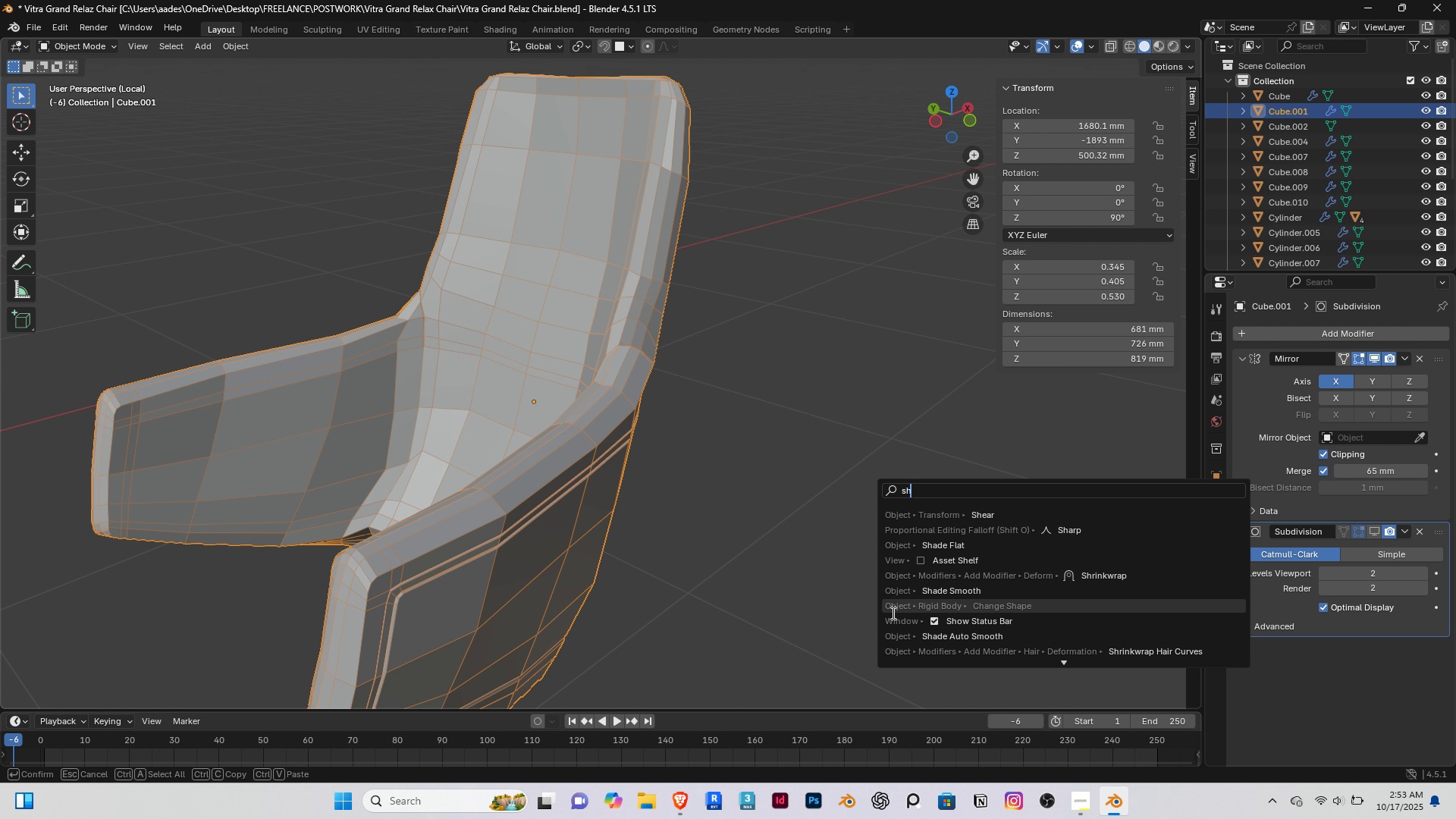 
key(ArrowDown)
 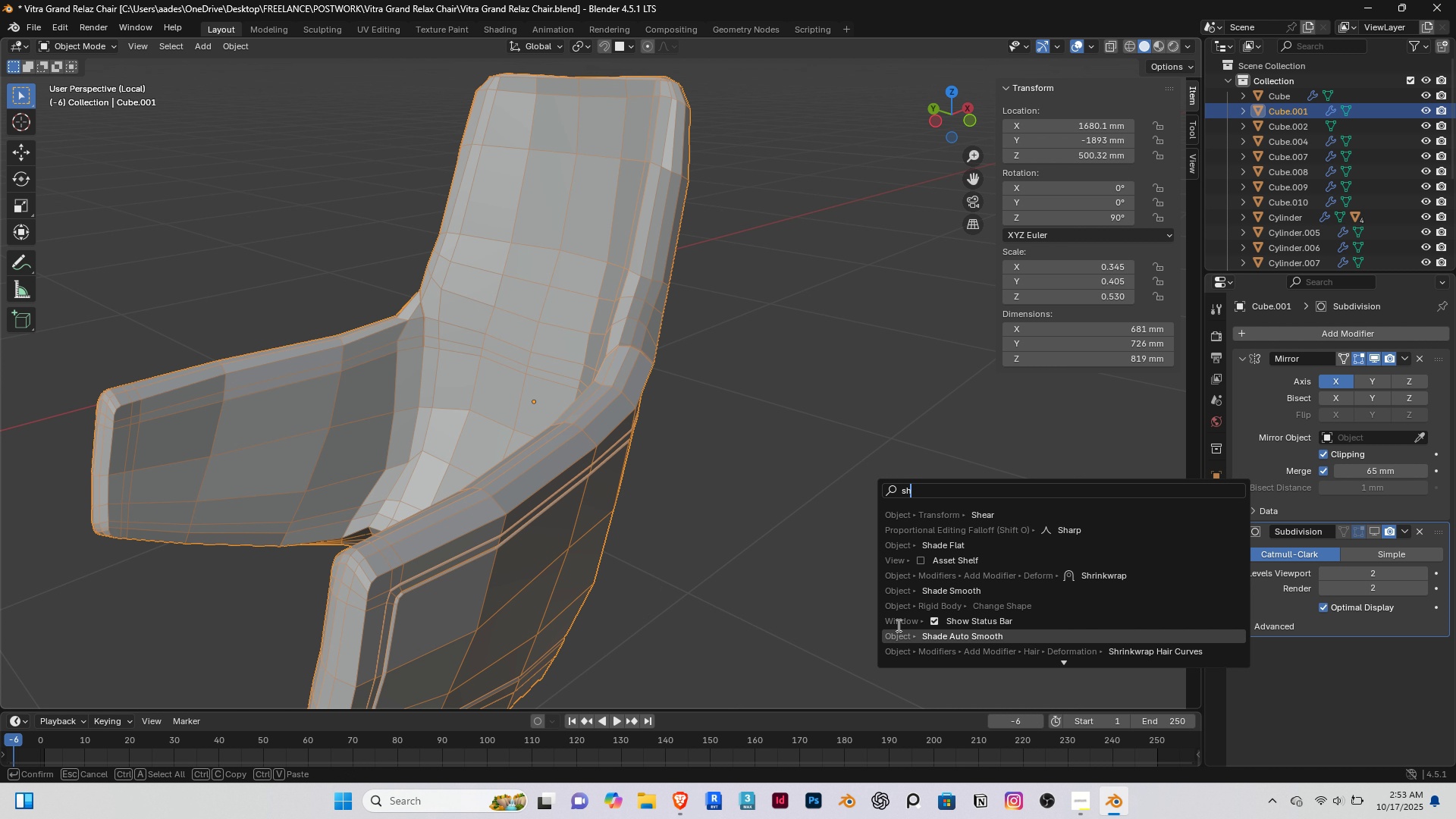 
key(ArrowDown)
 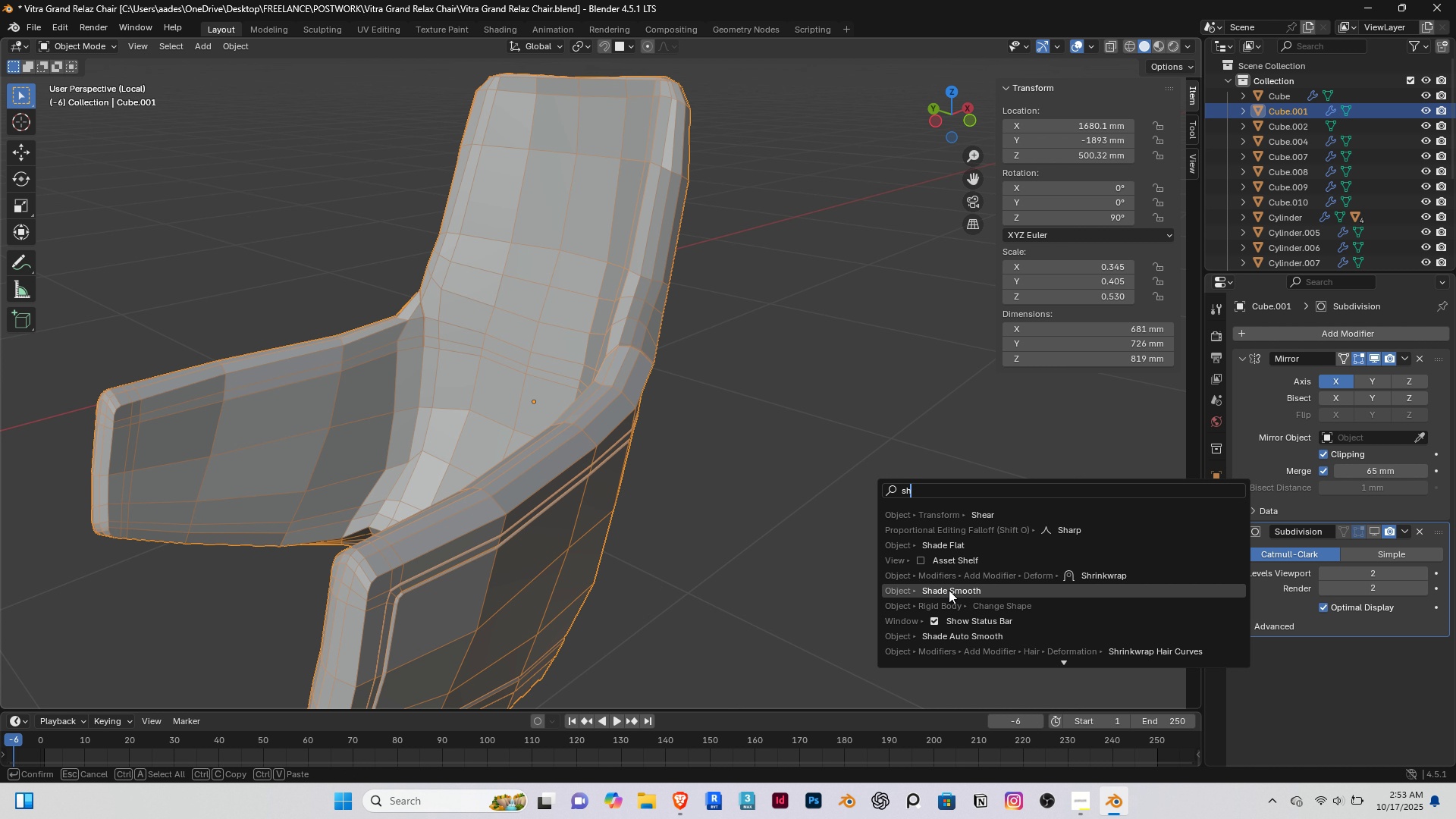 
left_click([949, 590])
 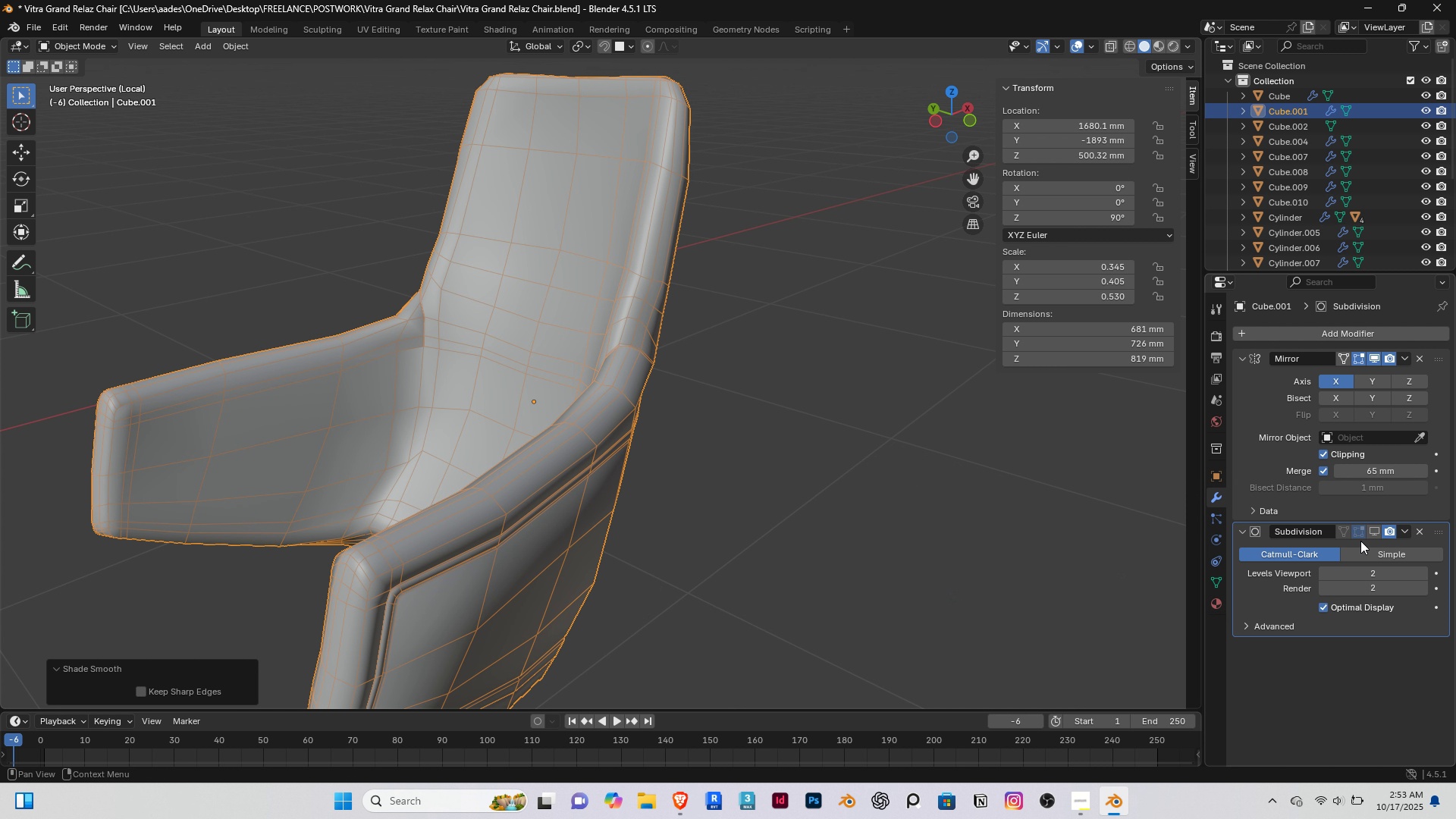 
left_click([1374, 532])
 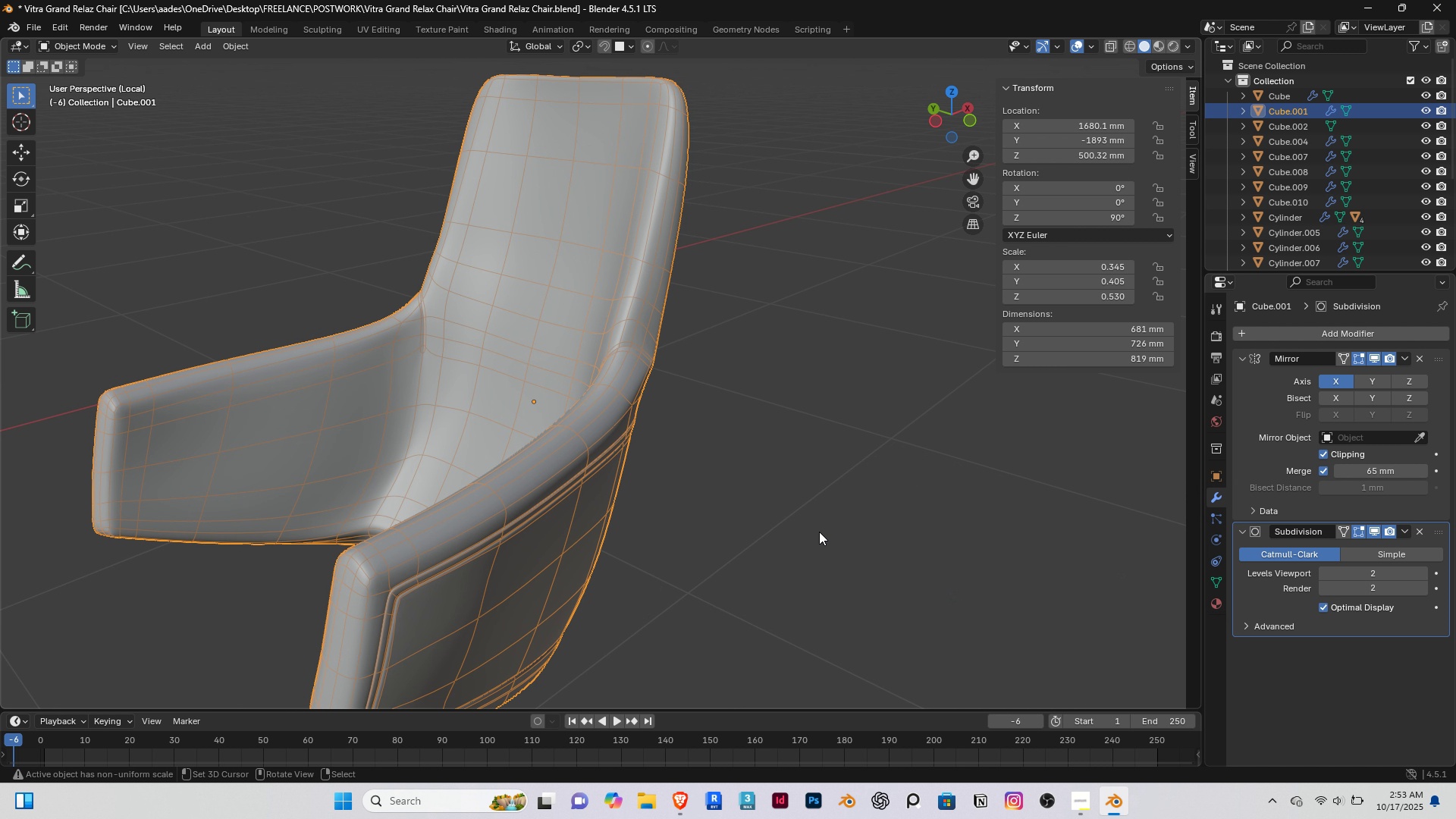 
right_click([819, 532])
 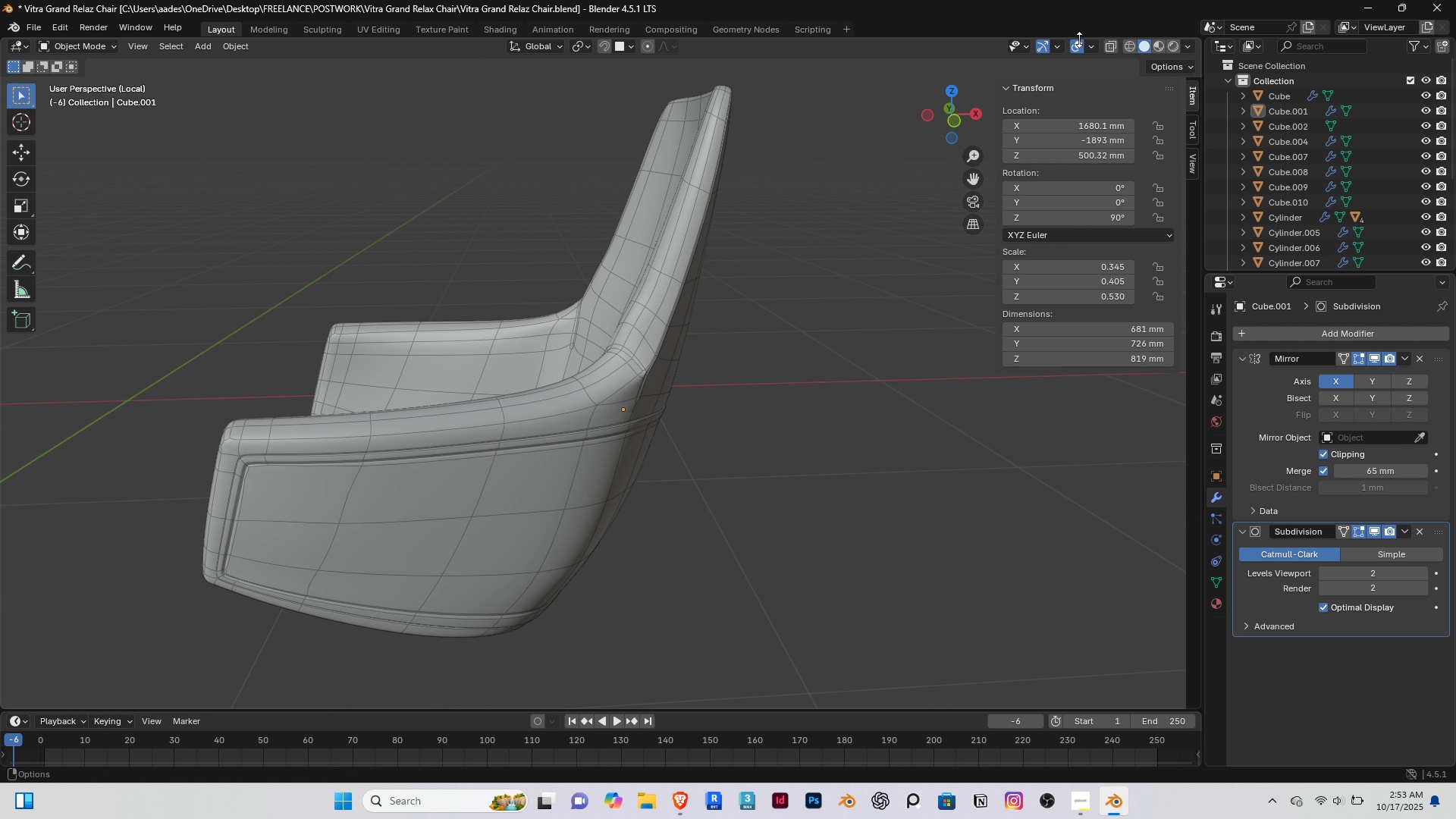 
left_click([1079, 49])
 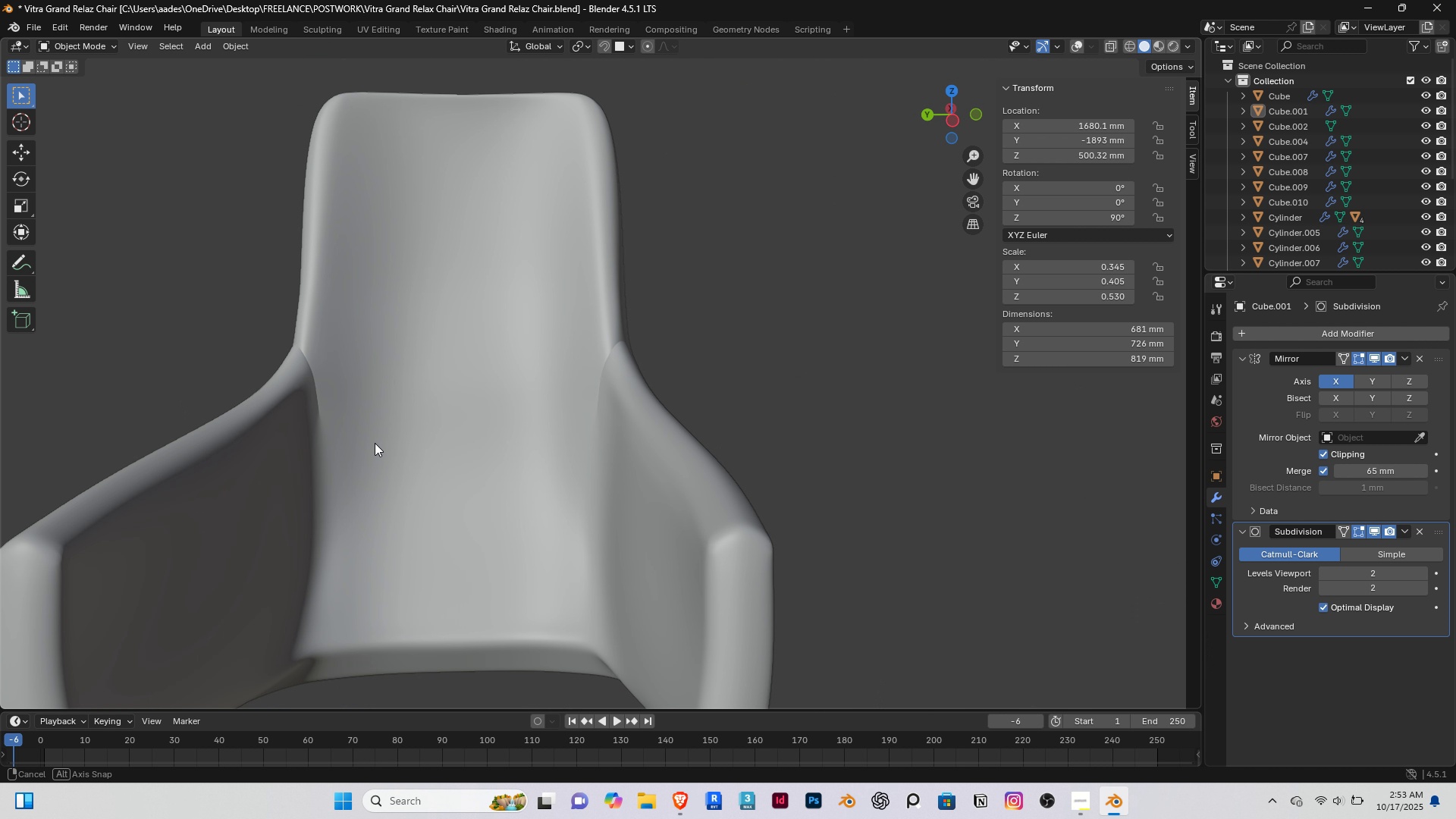 
wait(10.4)
 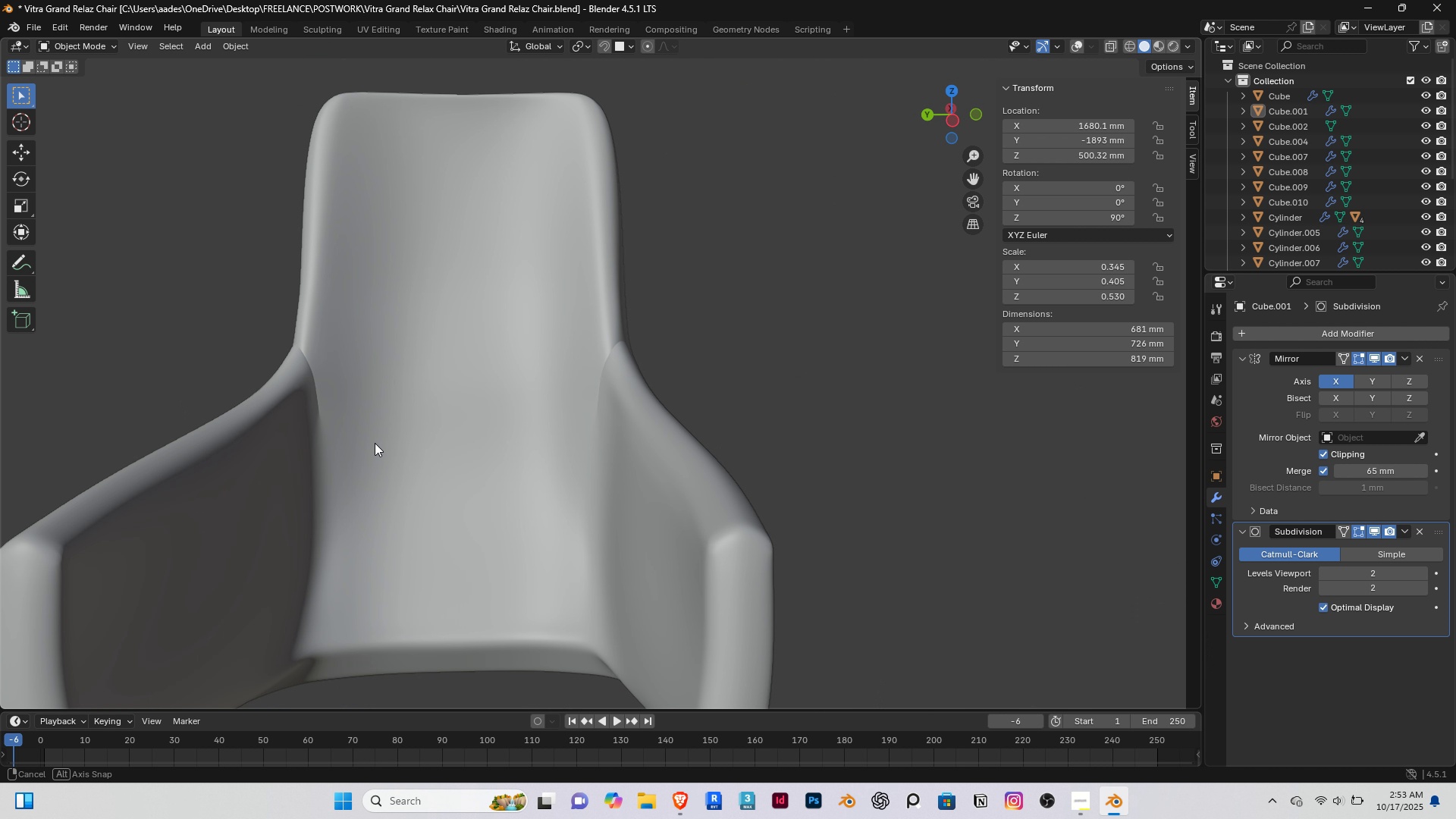 
key(Shift+ShiftRight)
 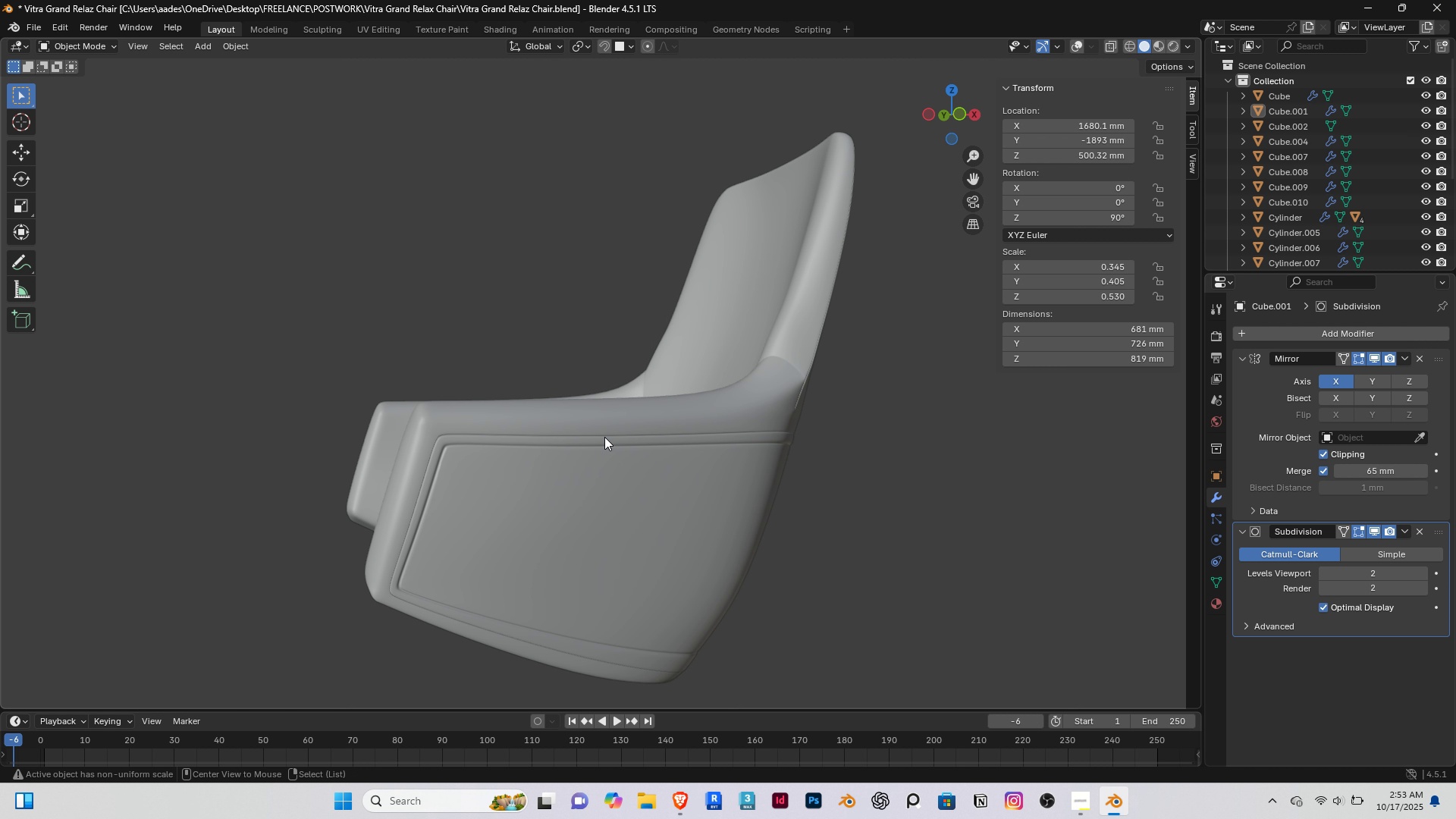 
key(Alt+H)
 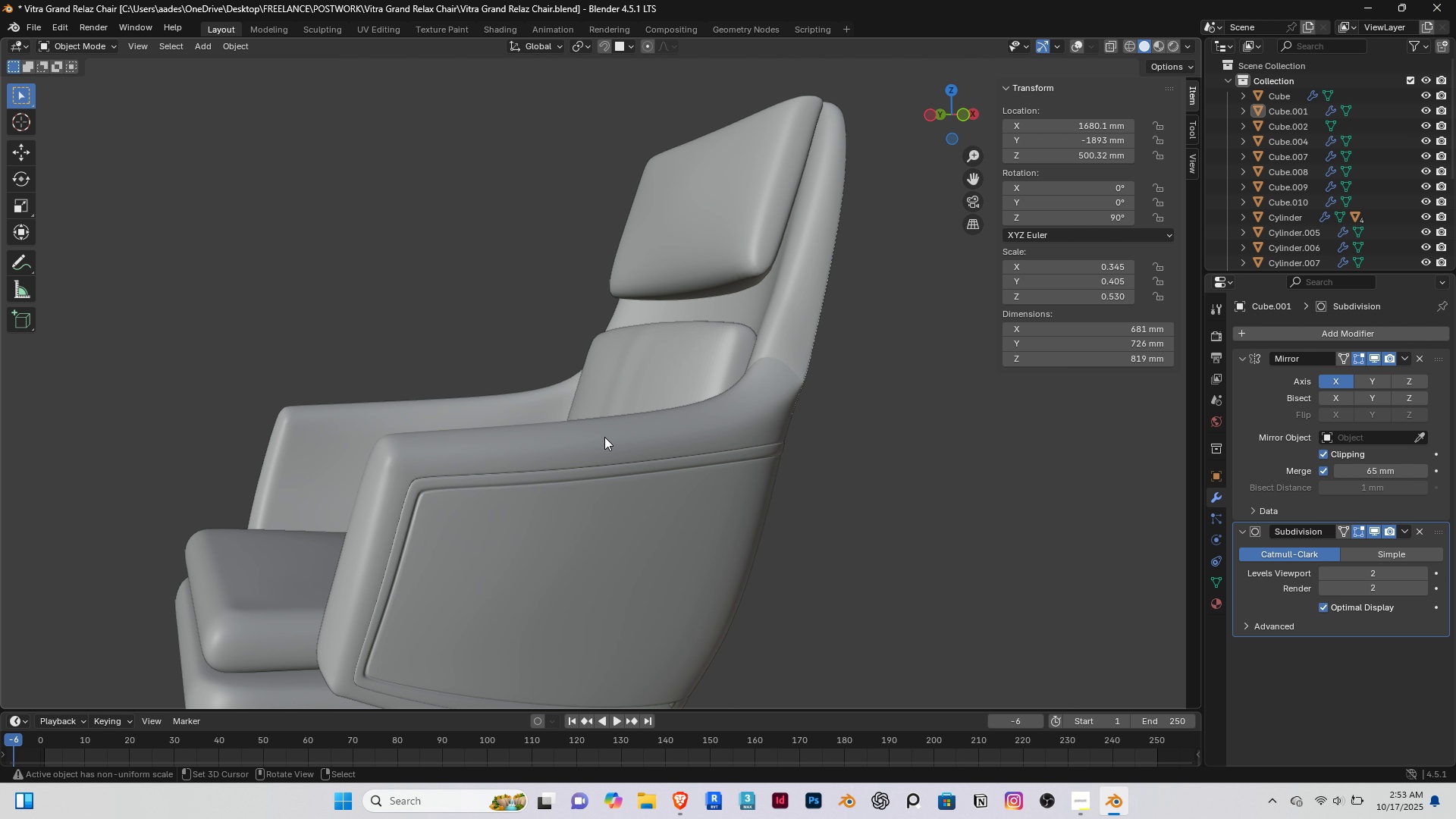 
key(Slash)
 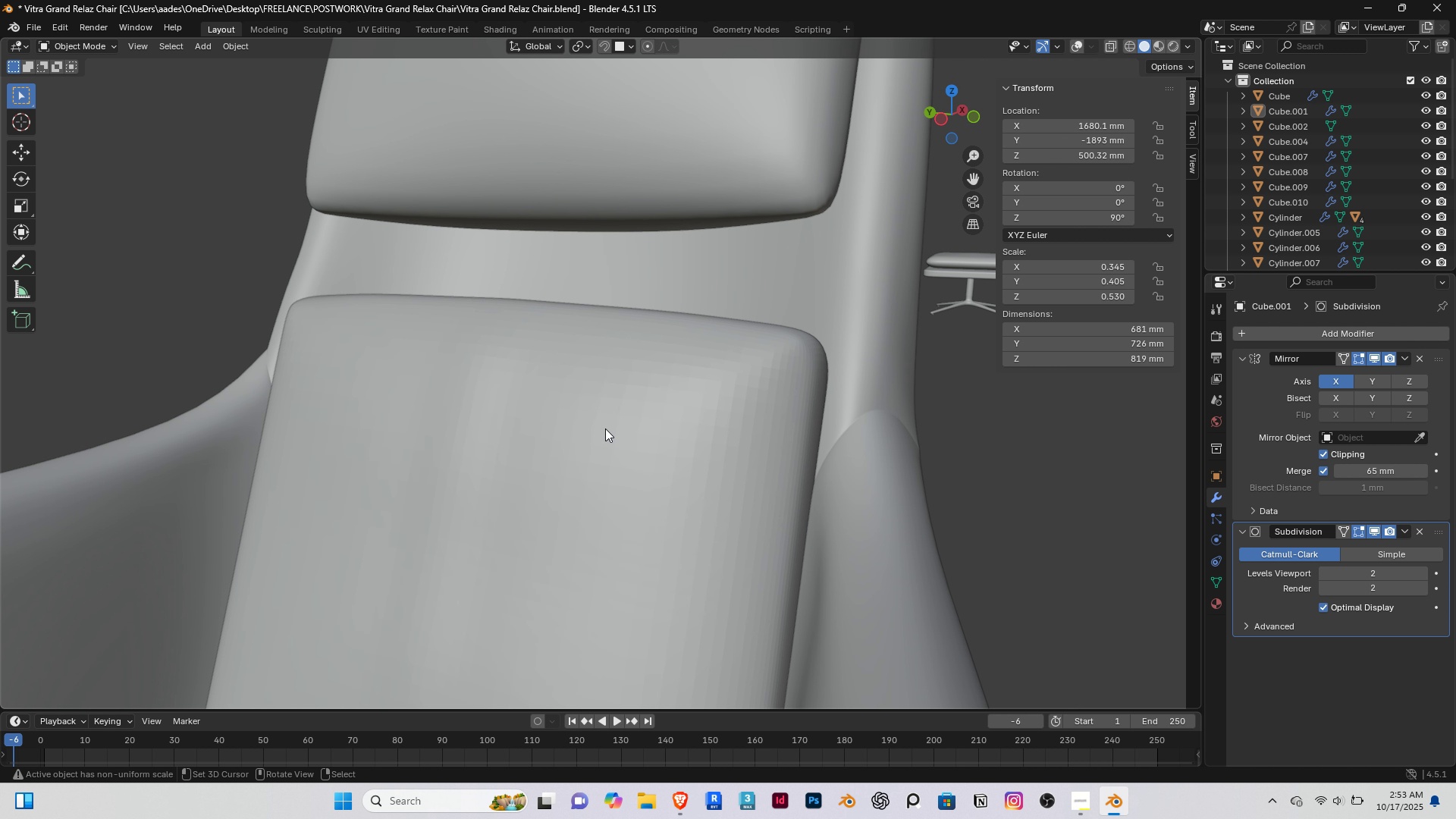 
scroll: coordinate [607, 428], scroll_direction: down, amount: 5.0
 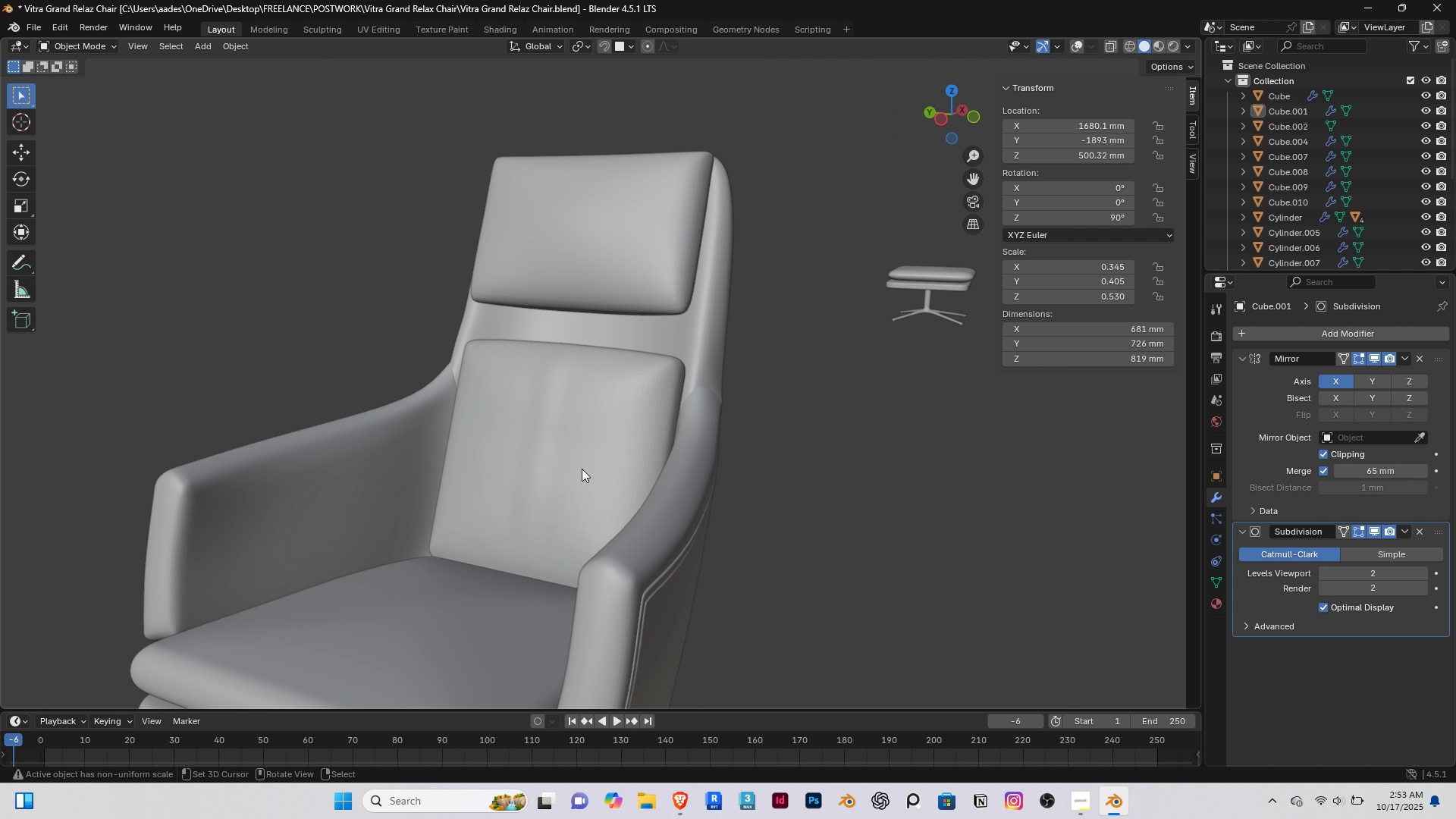 
hold_key(key=ShiftRight, duration=0.35)
 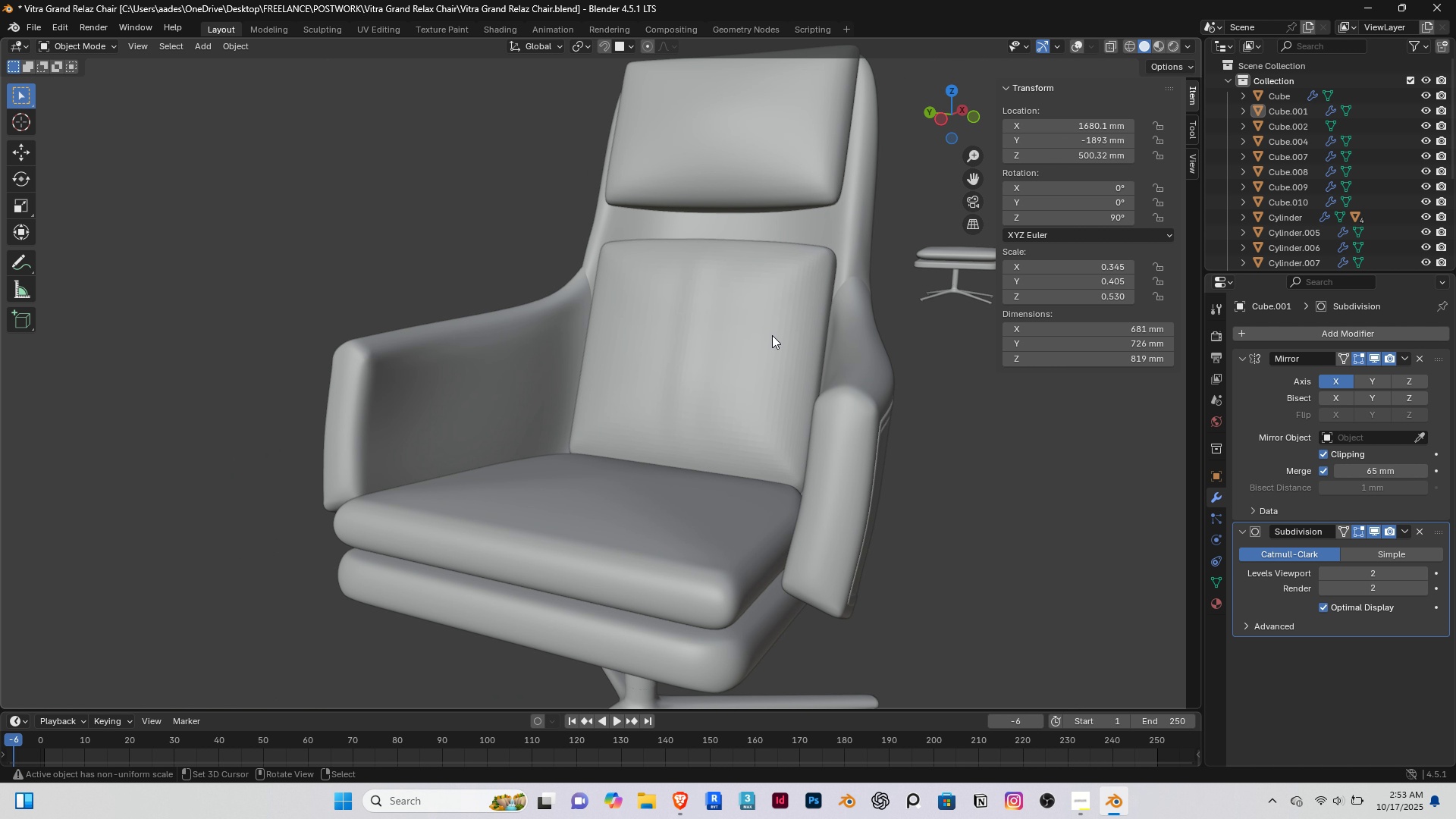 
right_click([772, 335])
 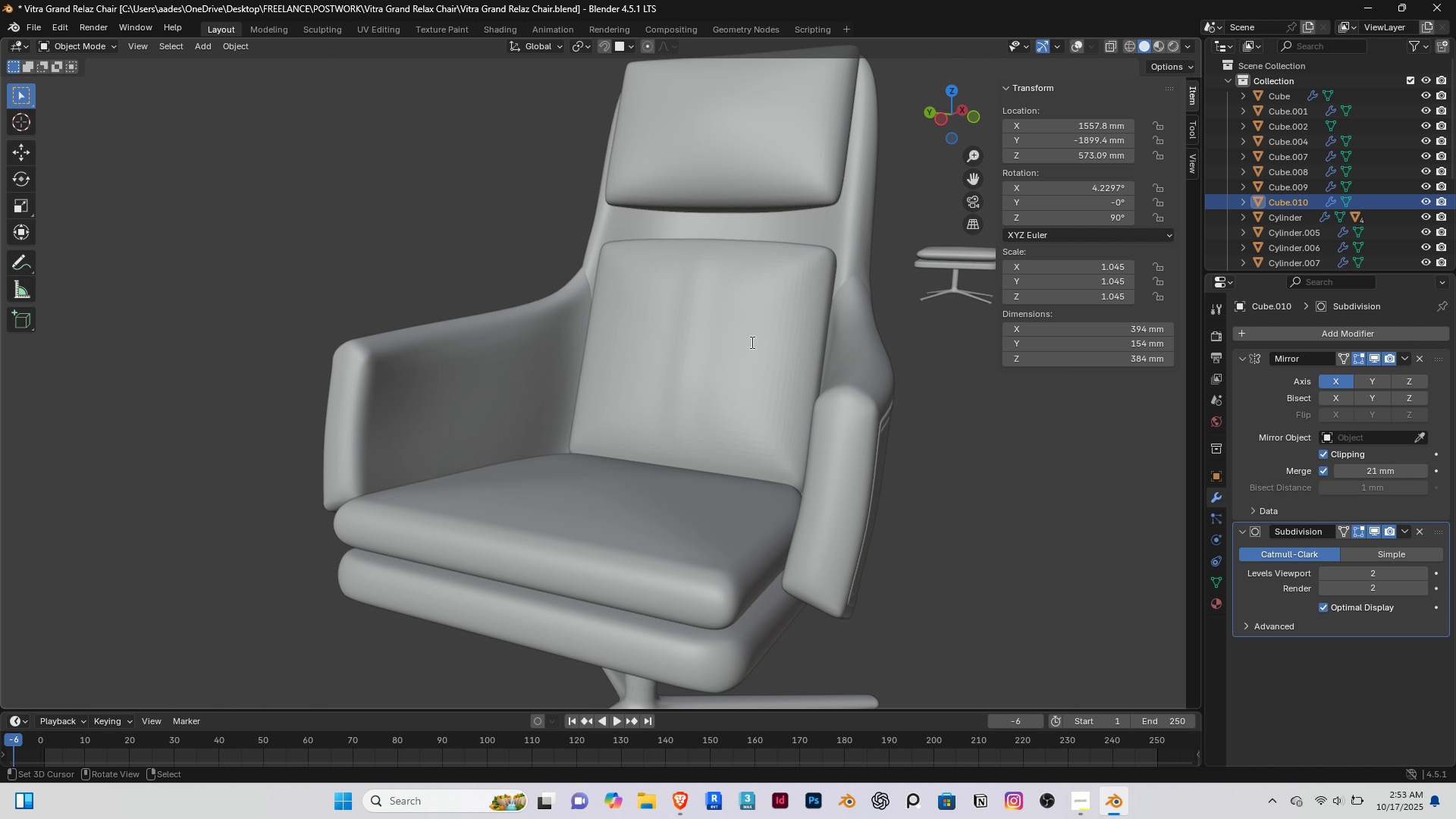 
type( sha)
 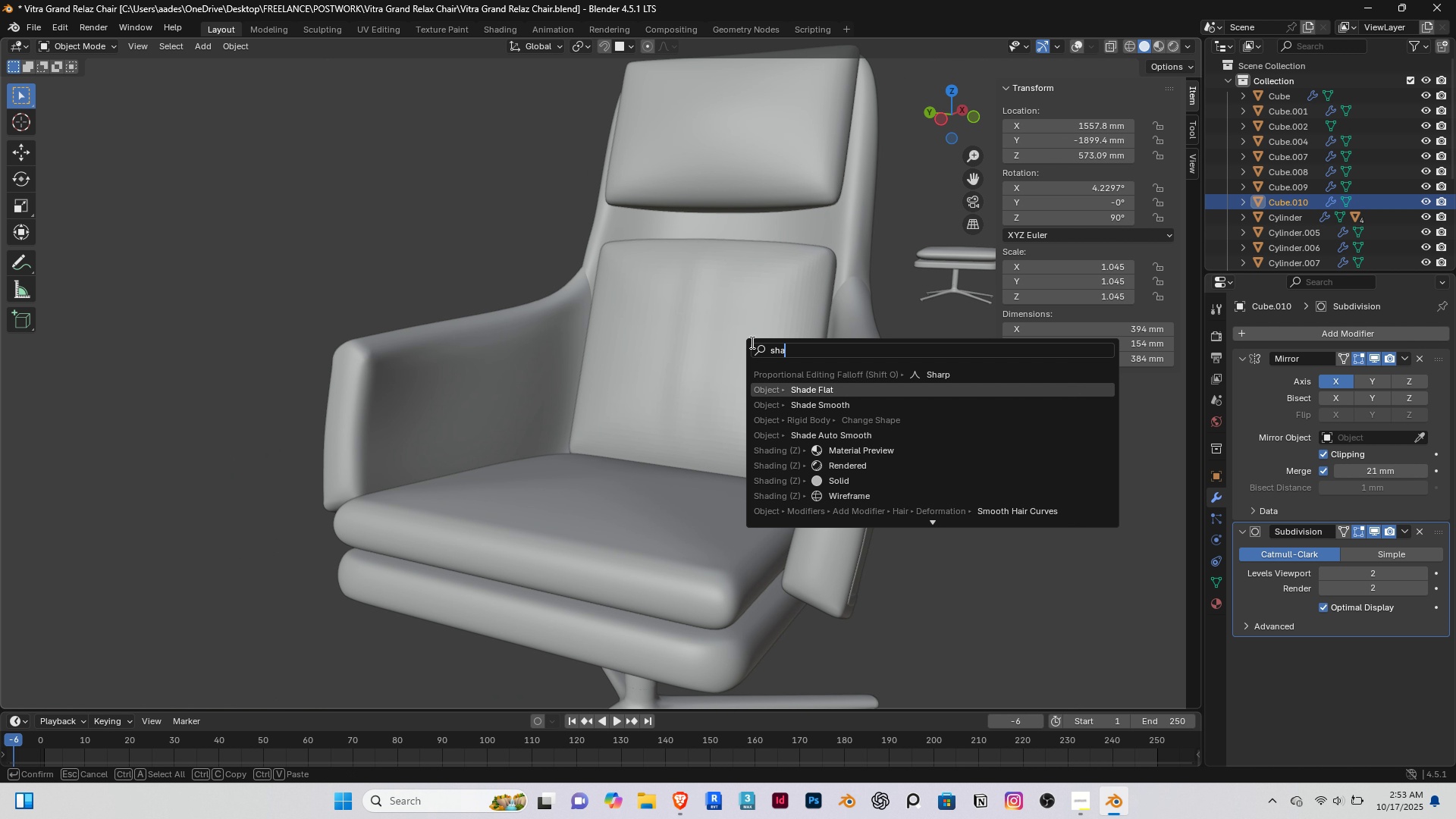 
key(ArrowDown)
 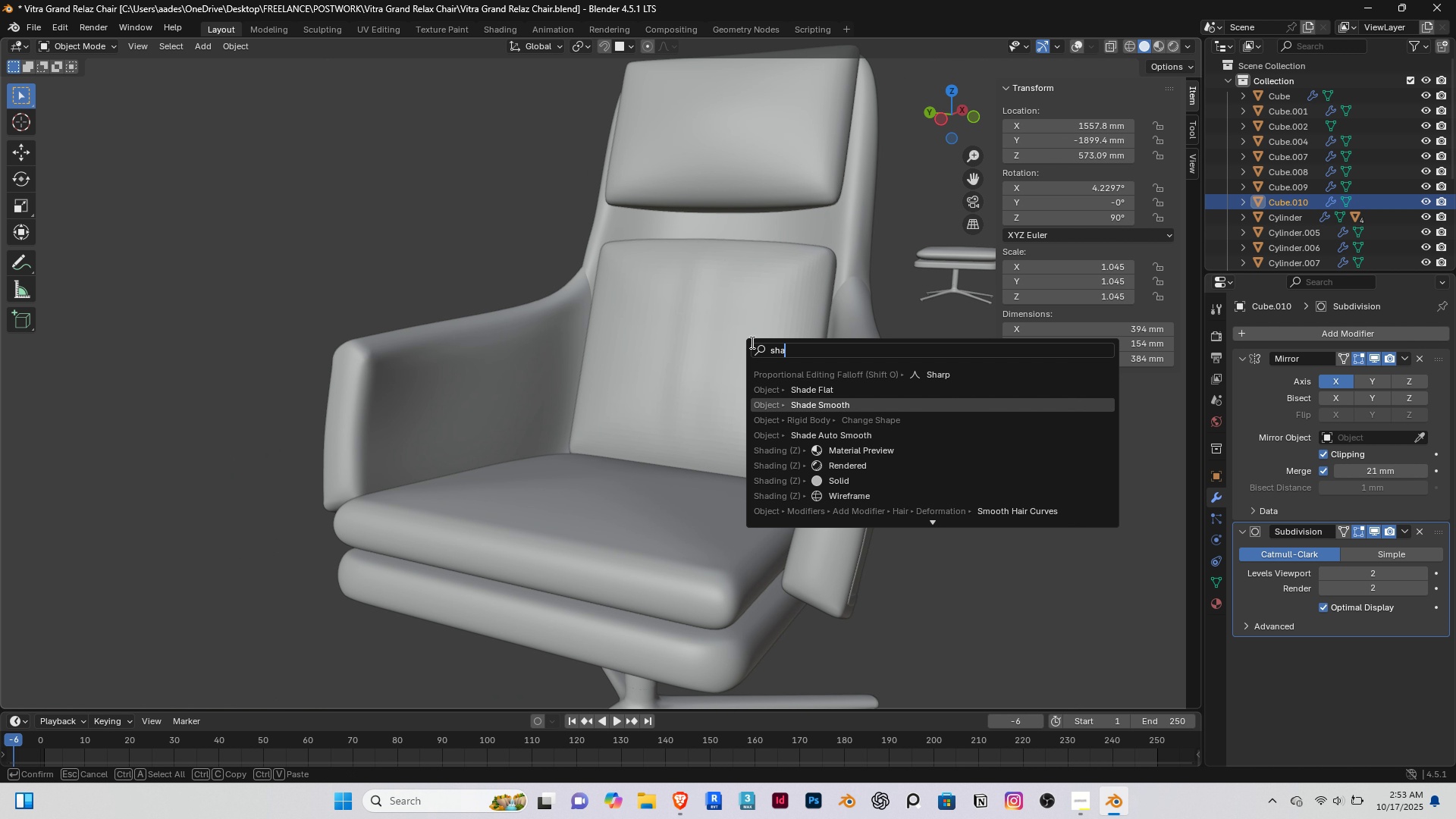 
key(ArrowDown)
 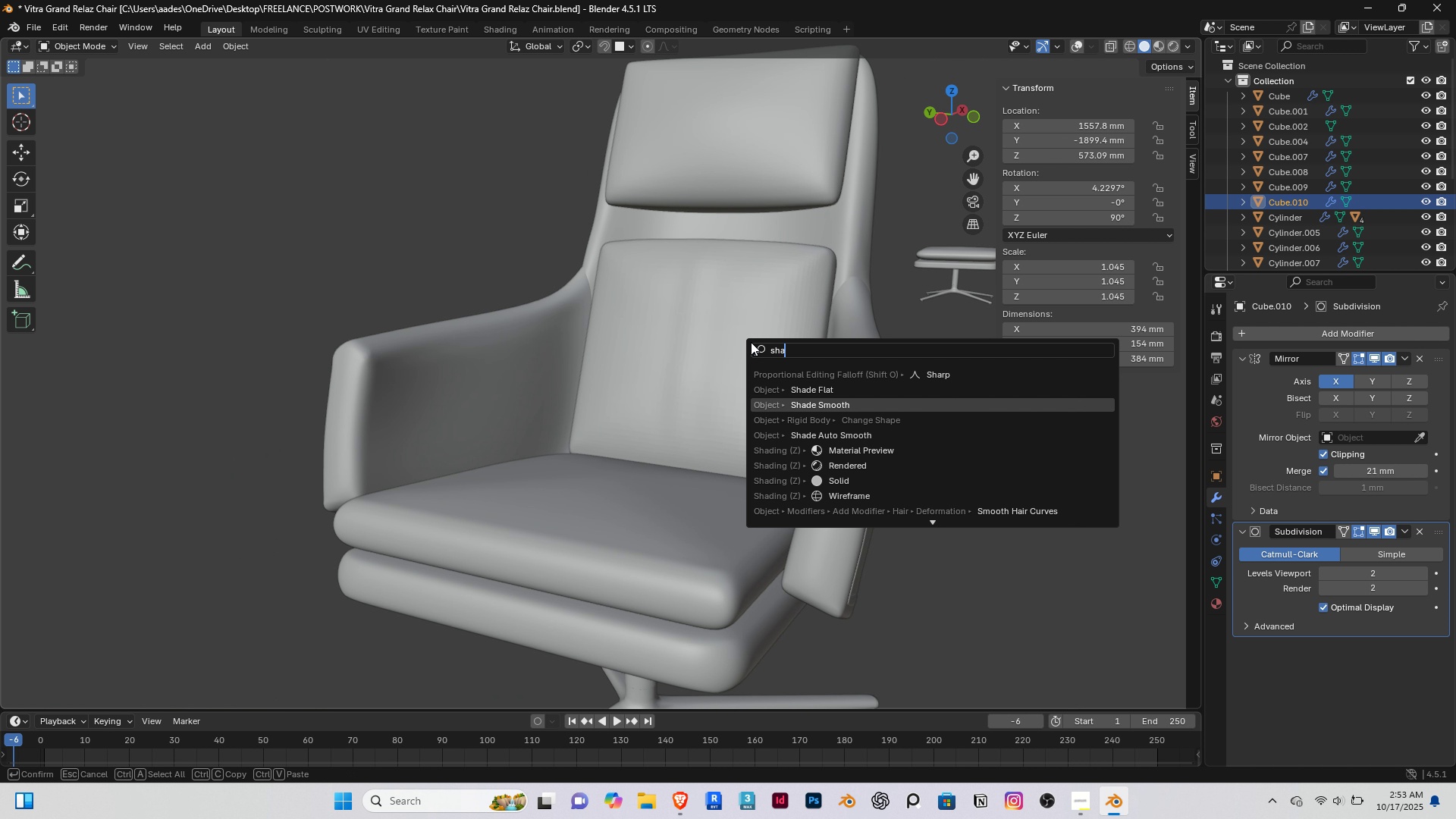 
key(Enter)
 